 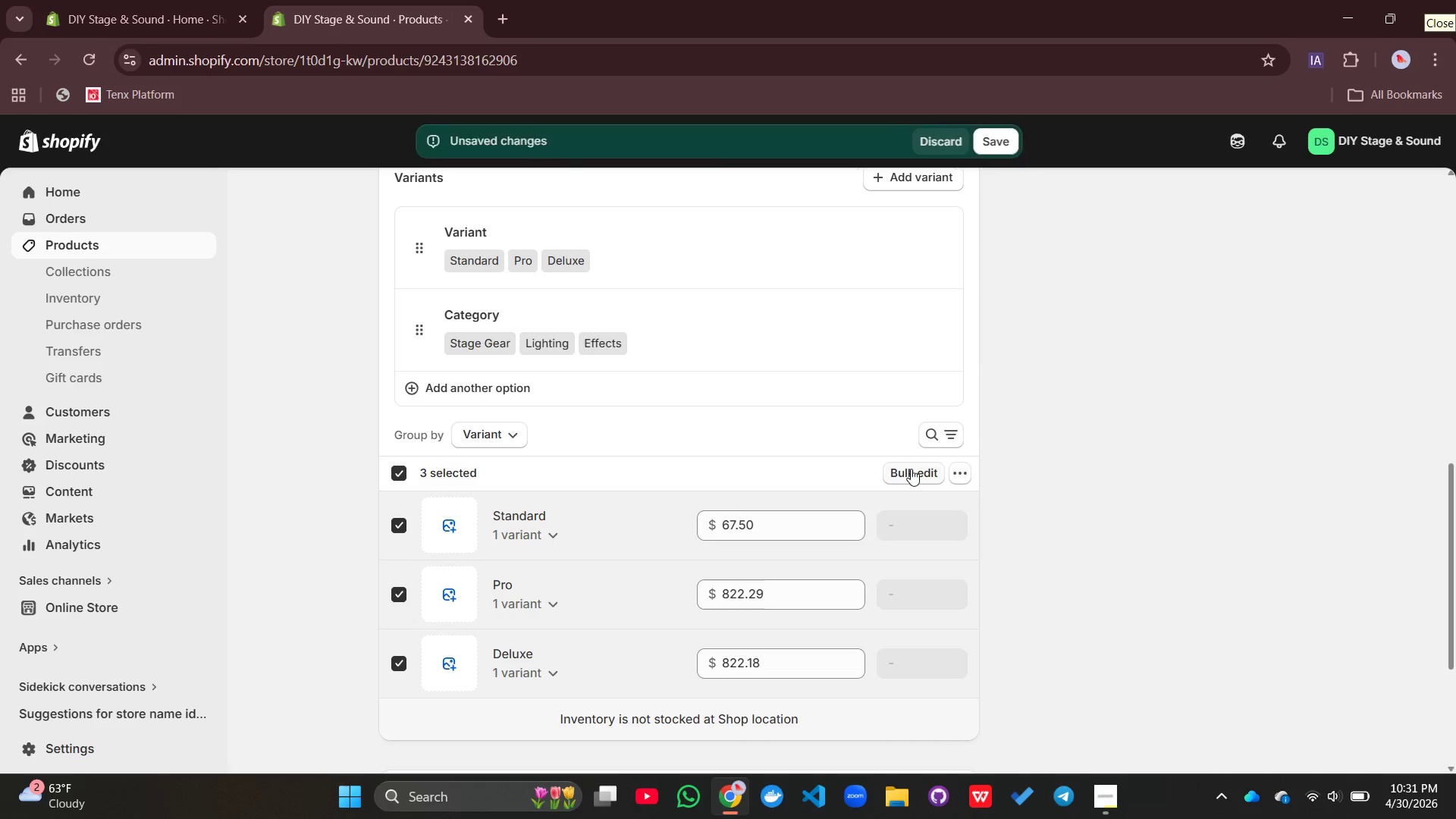 
left_click([1006, 127])
 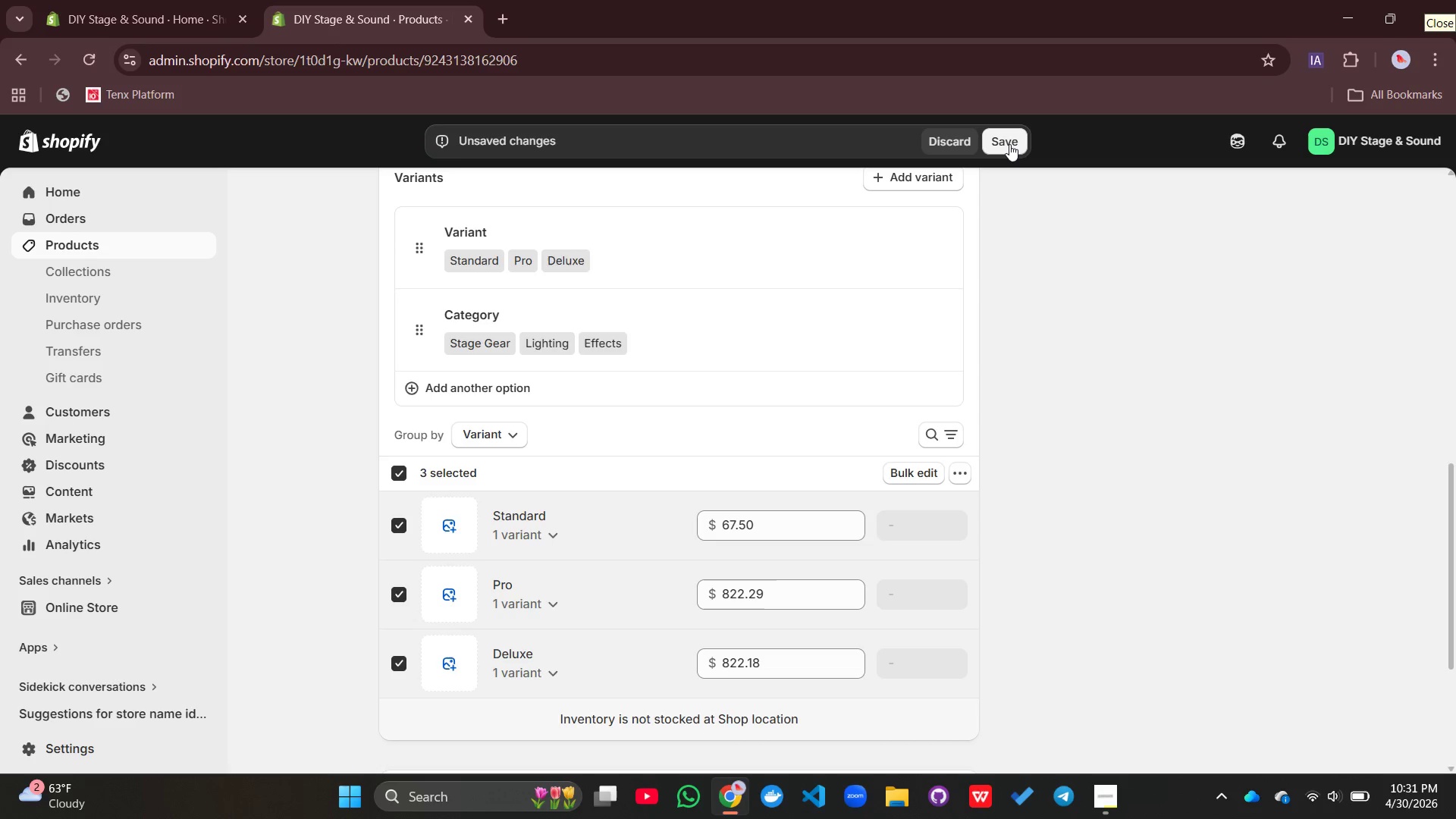 
left_click([1009, 144])
 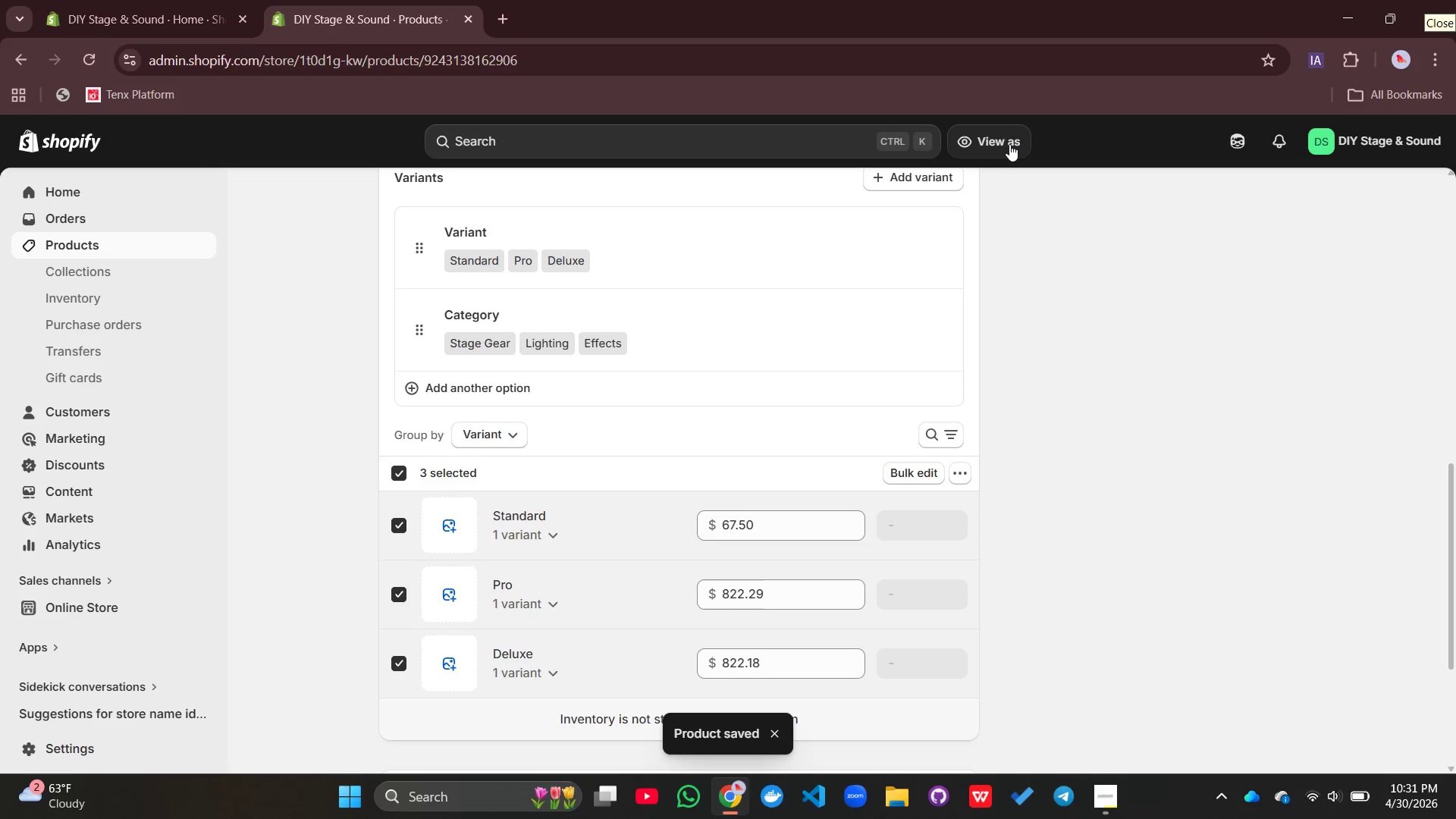 
wait(11.66)
 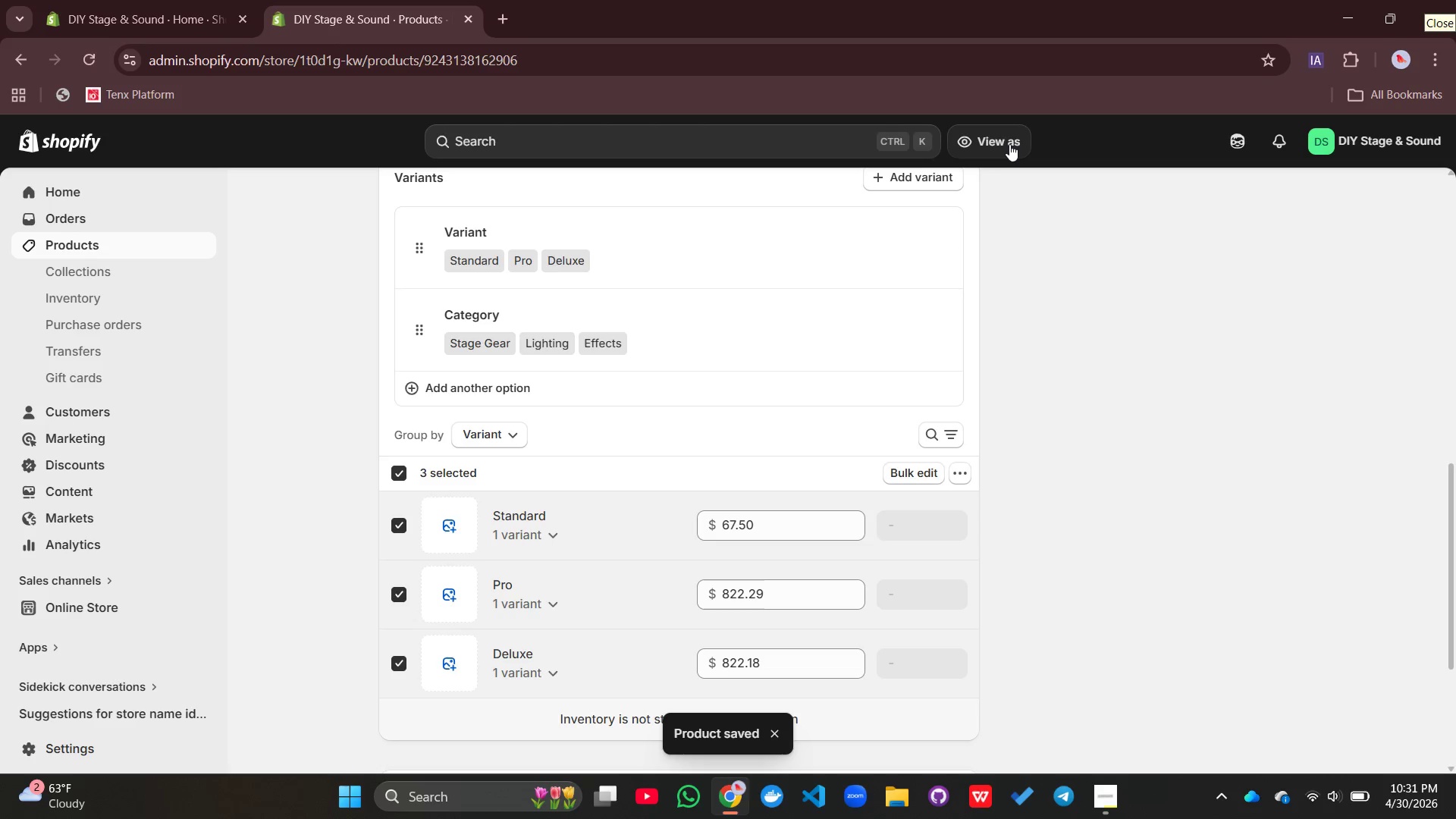 
left_click([917, 482])
 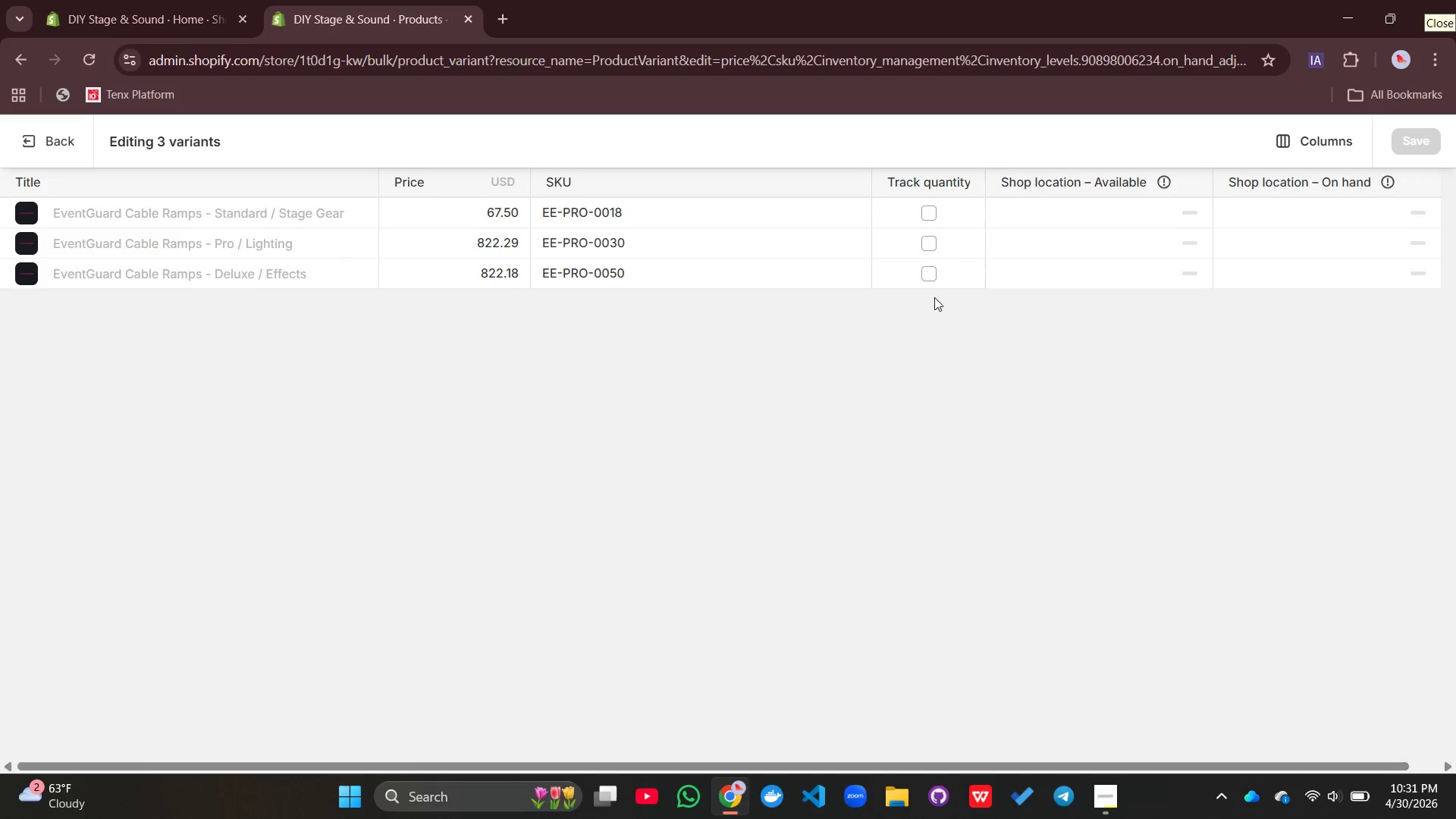 
left_click([923, 207])
 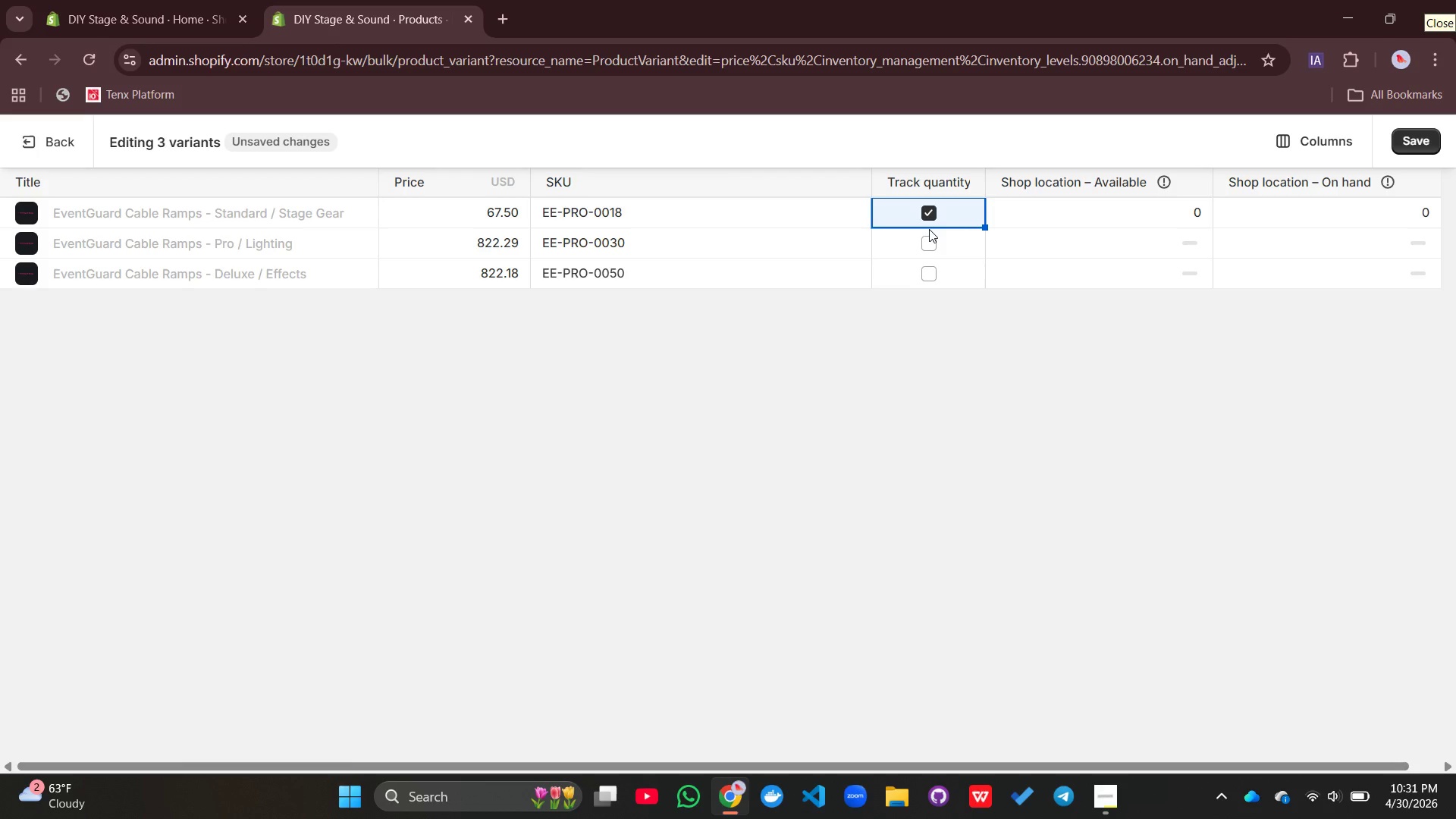 
left_click([929, 229])
 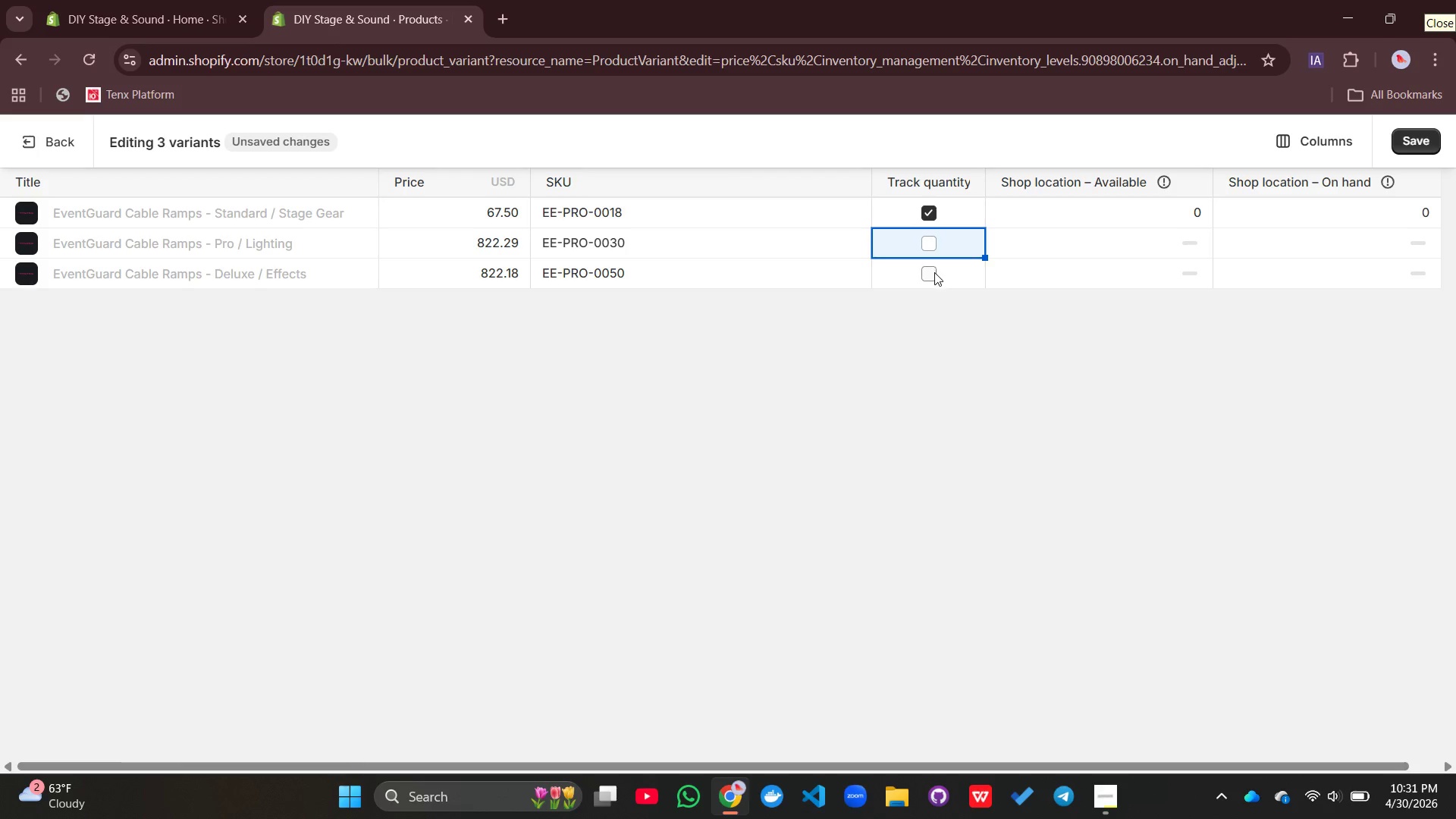 
left_click([932, 275])
 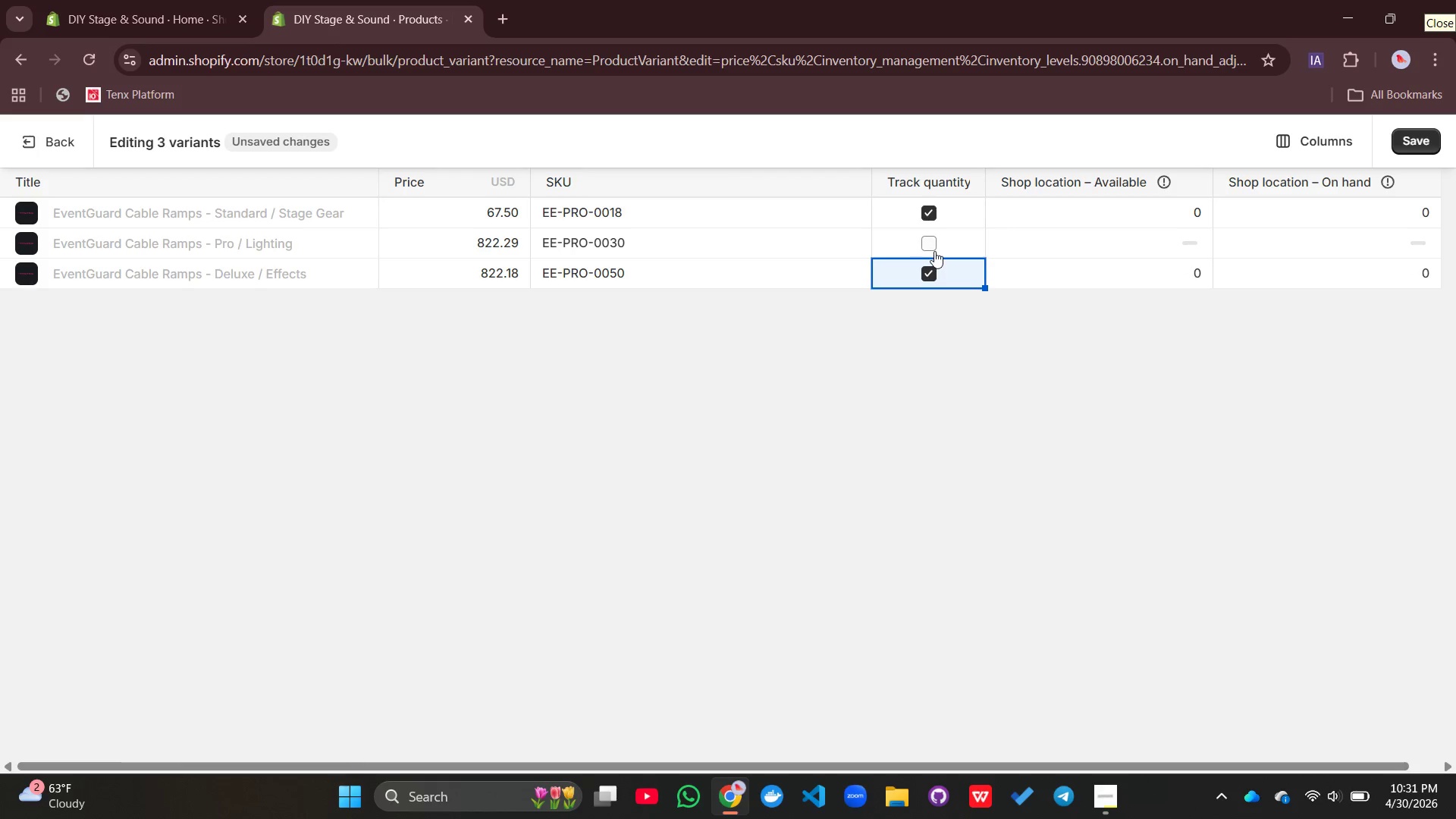 
left_click([934, 251])
 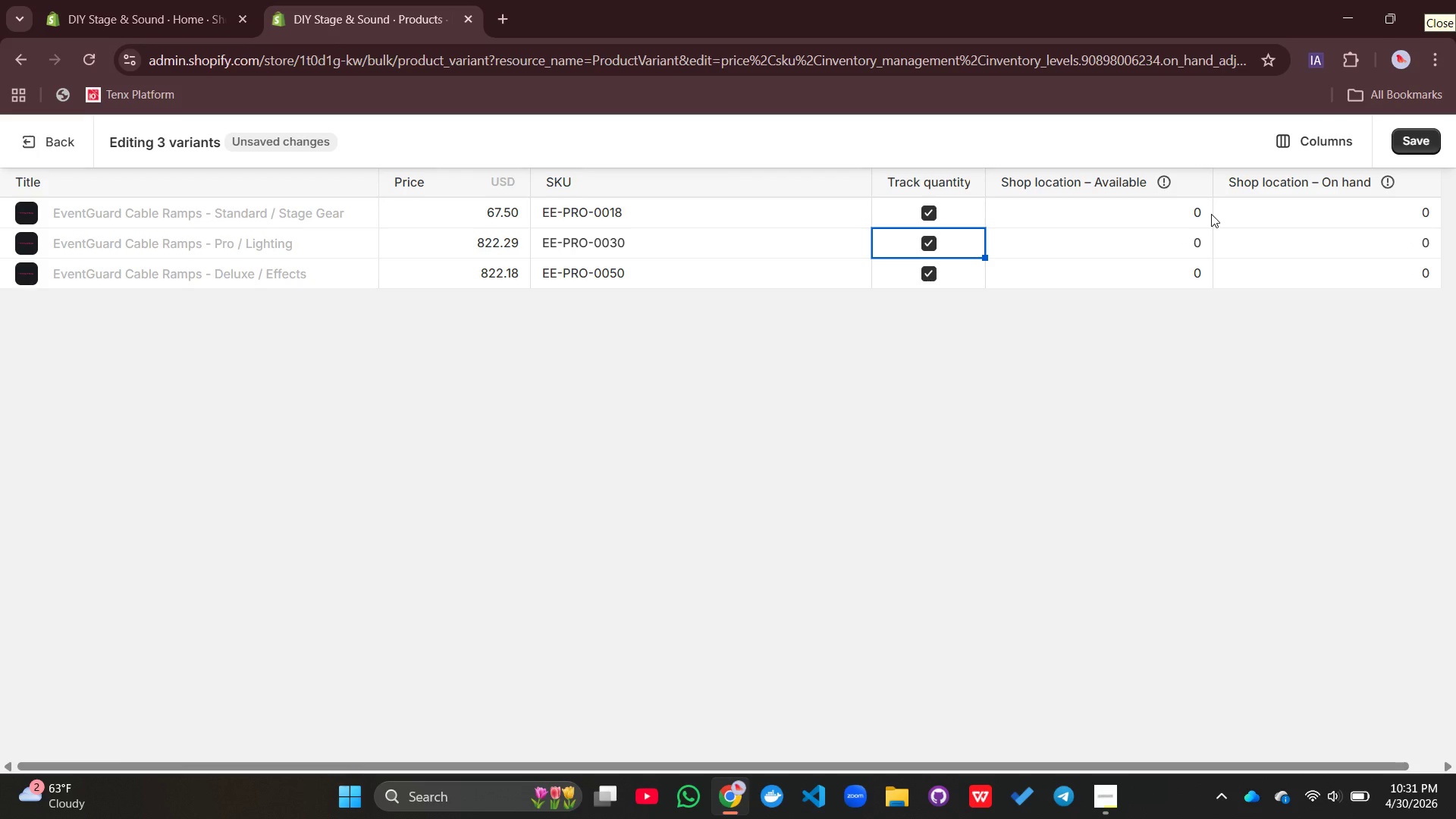 
double_click([1211, 214])
 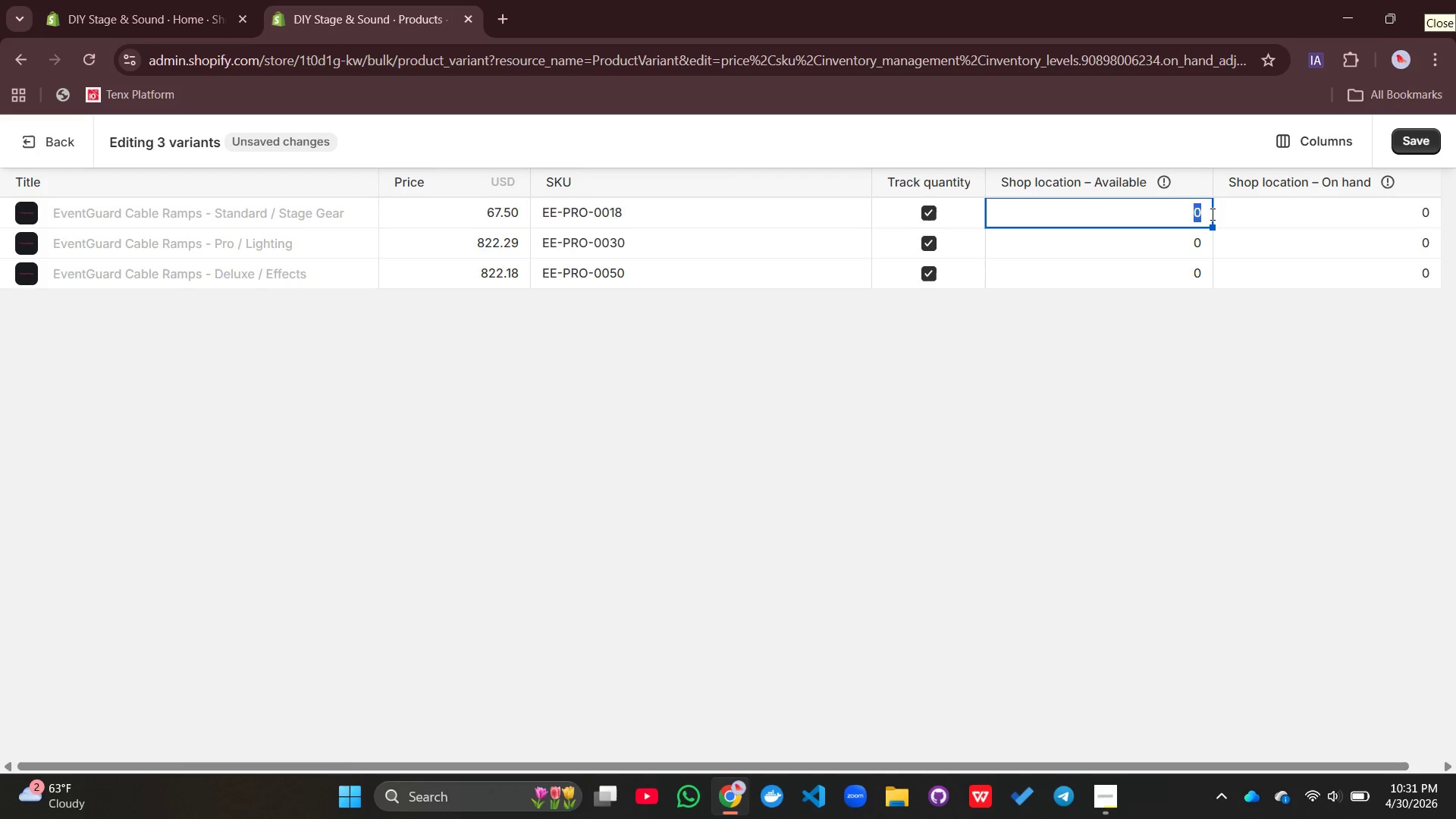 
type(100)
 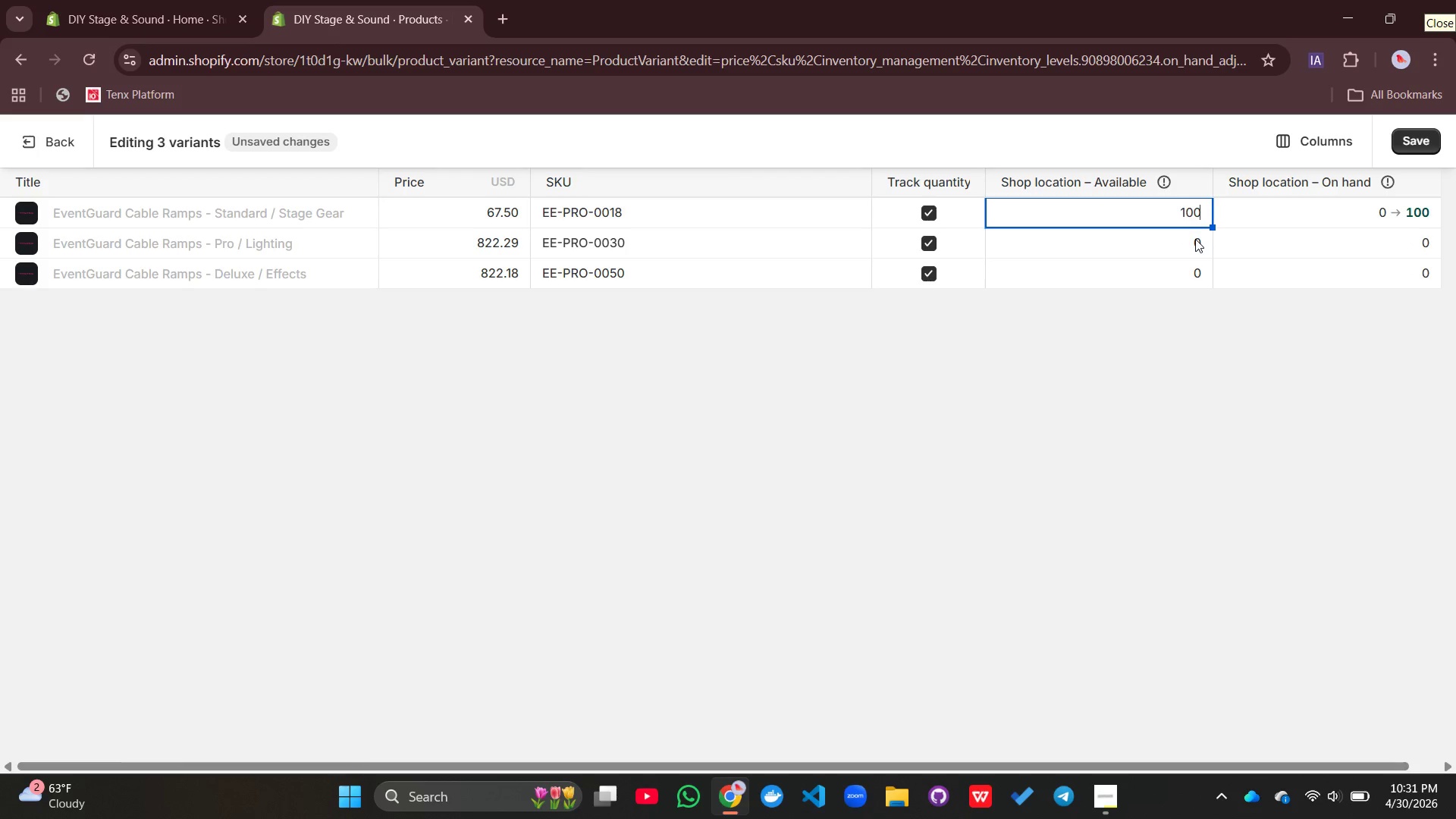 
double_click([1195, 239])
 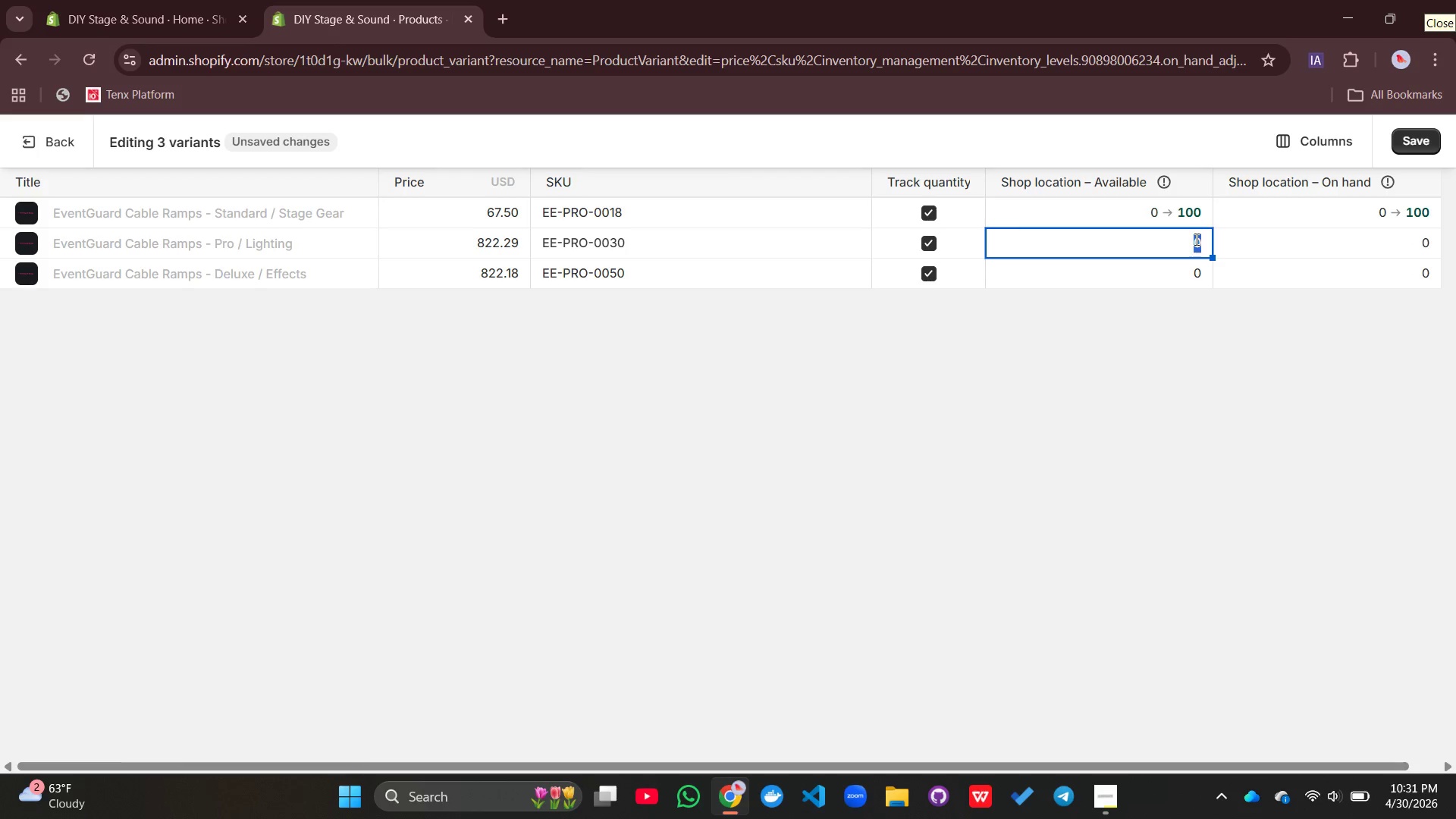 
type(100)
 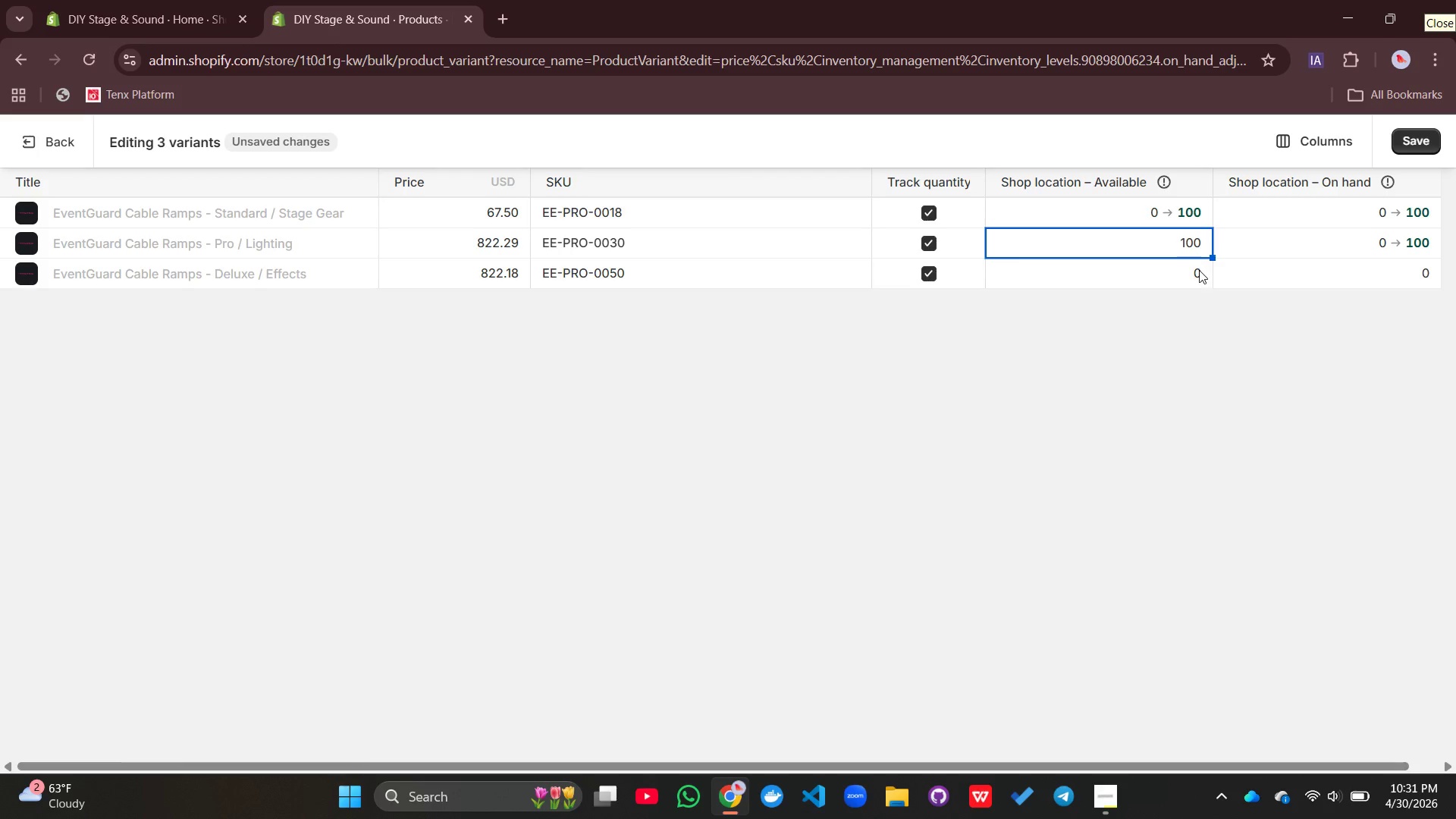 
double_click([1199, 275])
 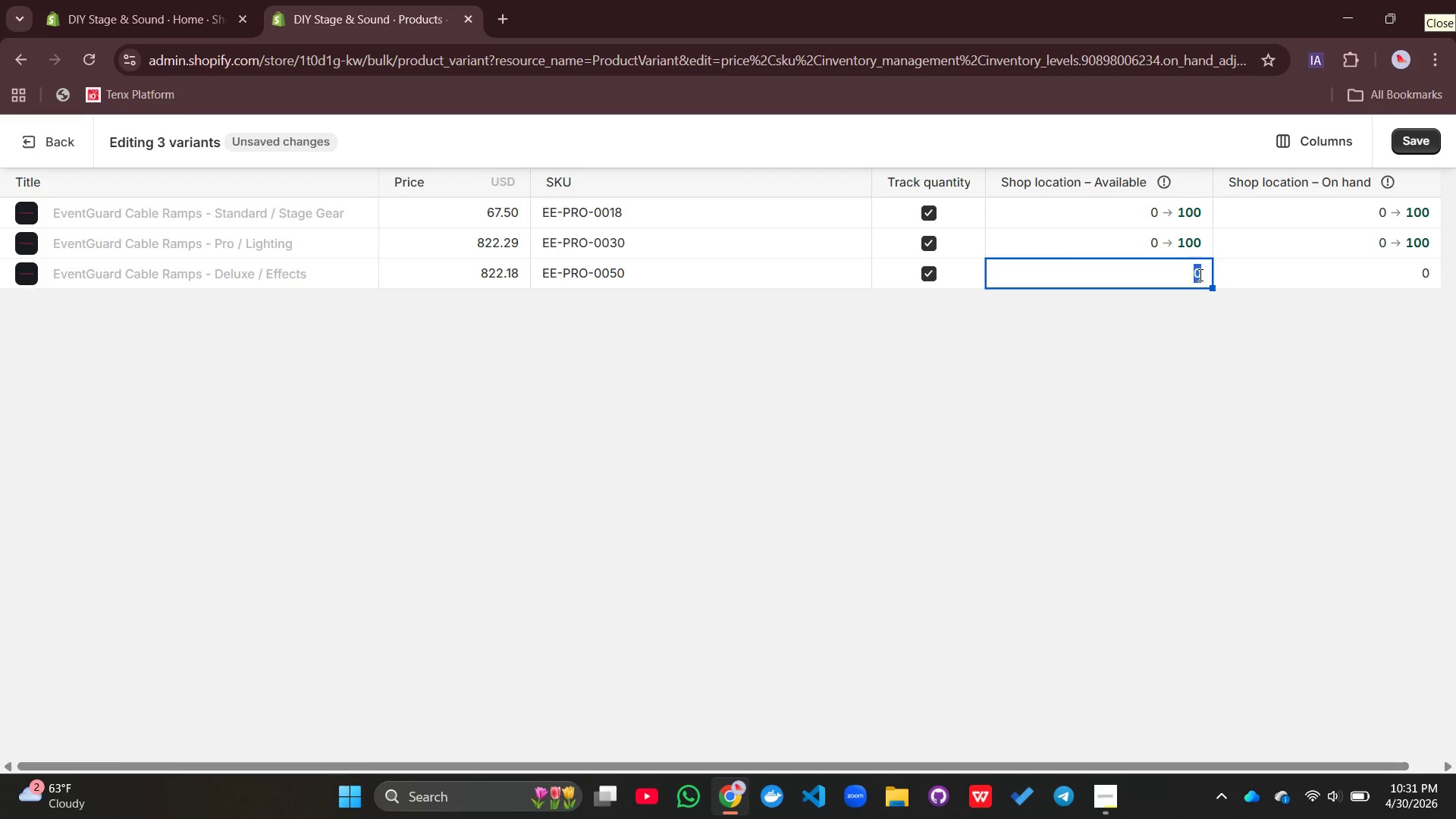 
type(100)
 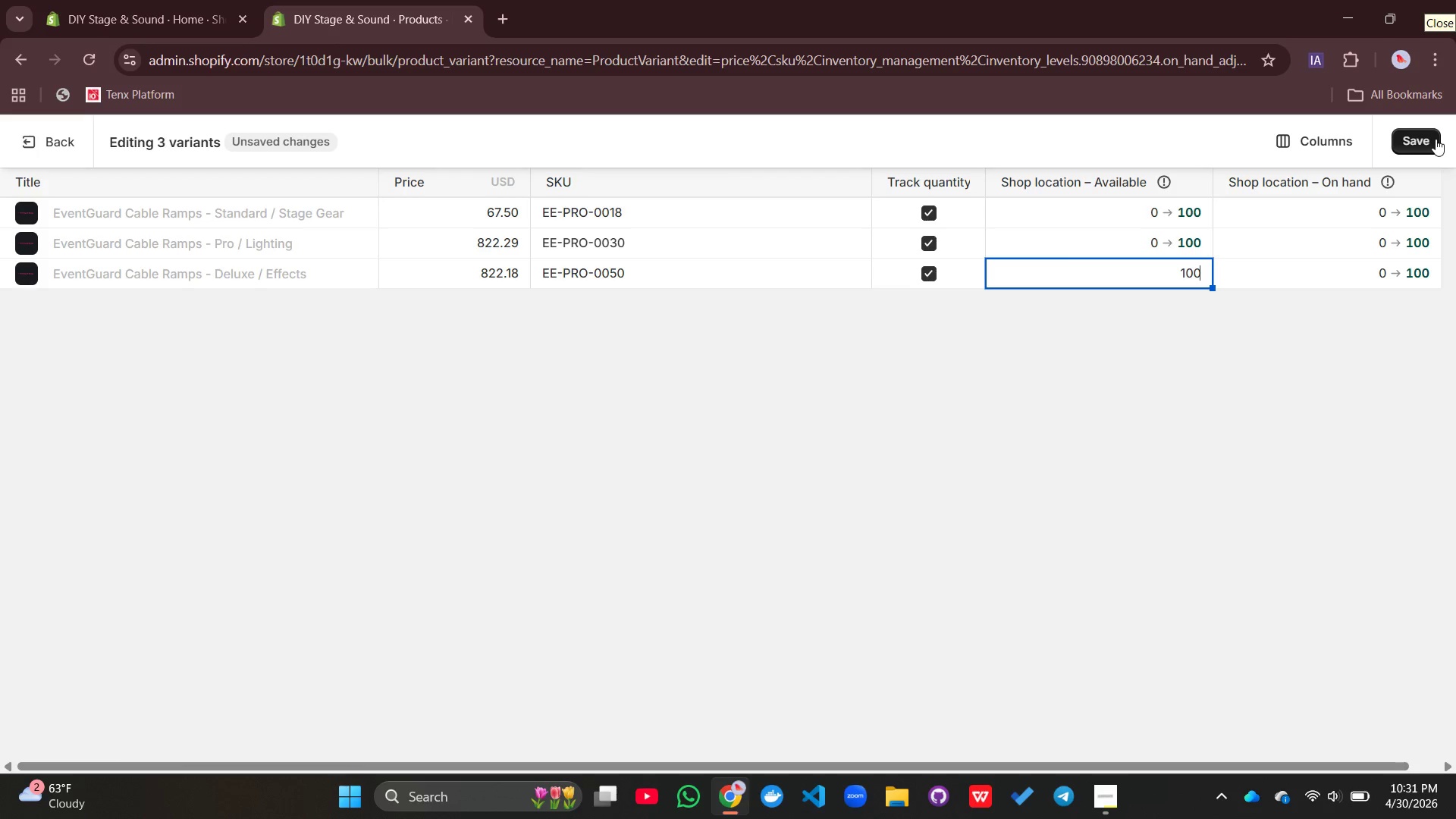 
left_click([1436, 139])
 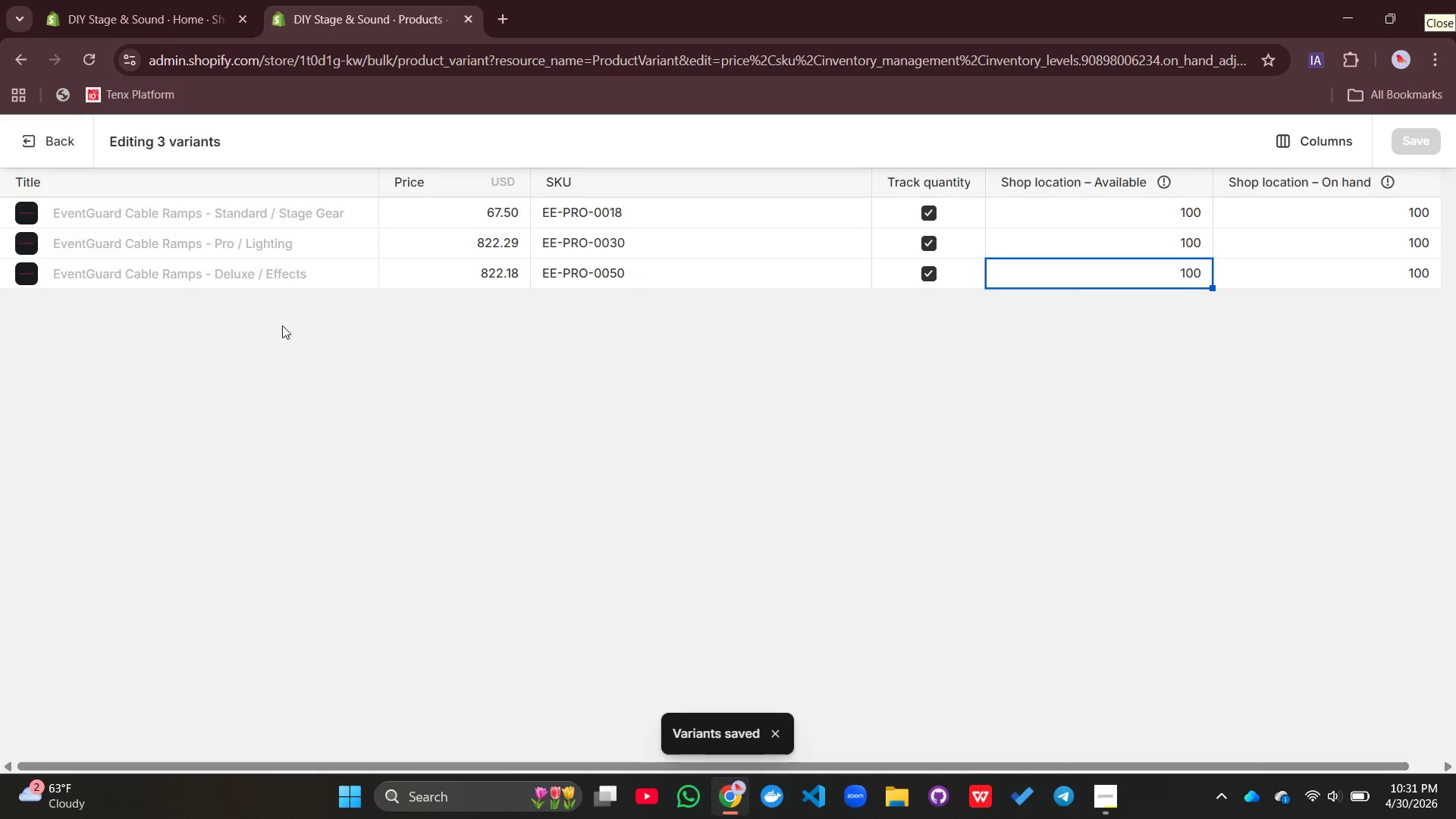 
wait(5.64)
 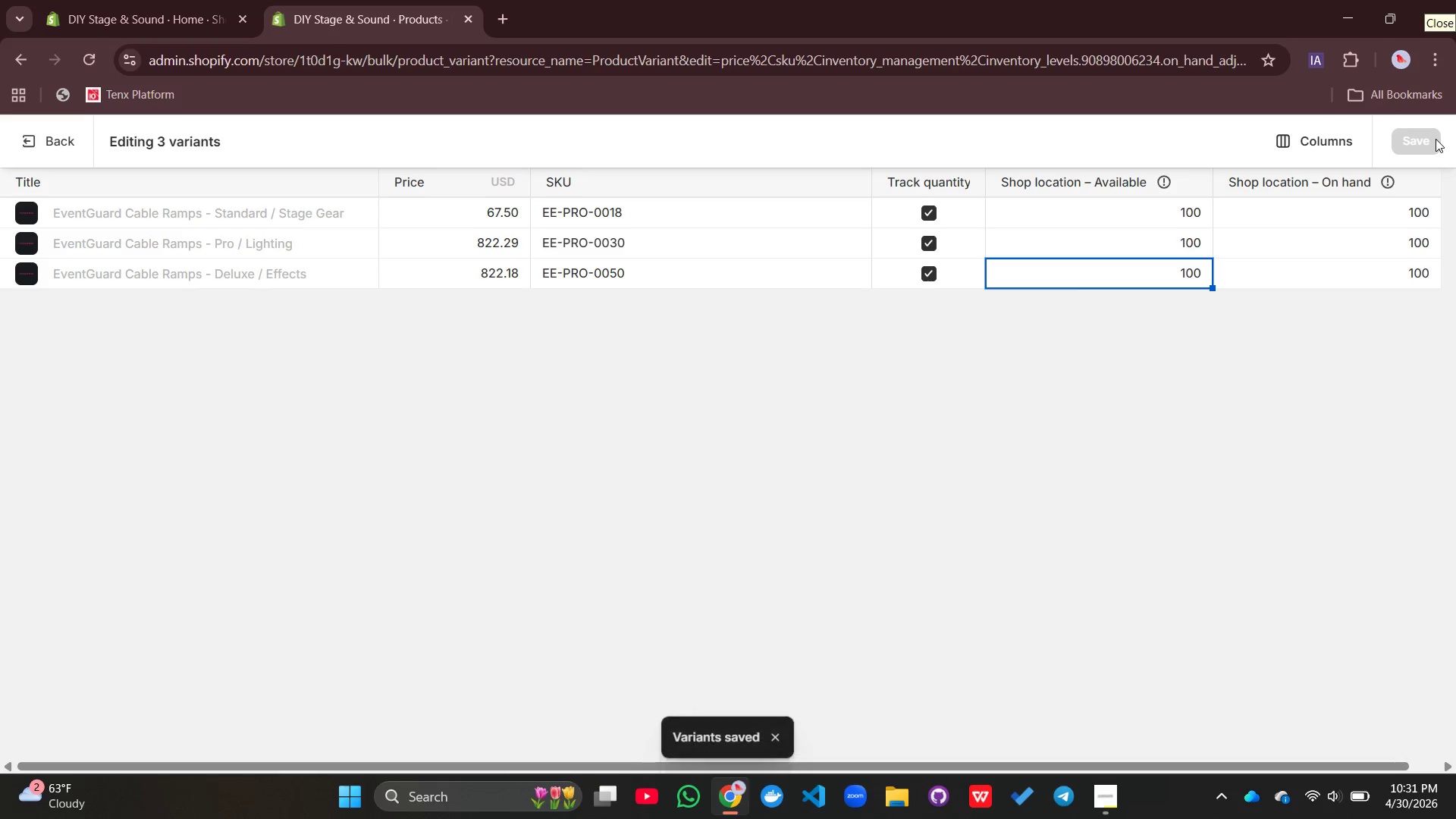 
left_click([53, 143])
 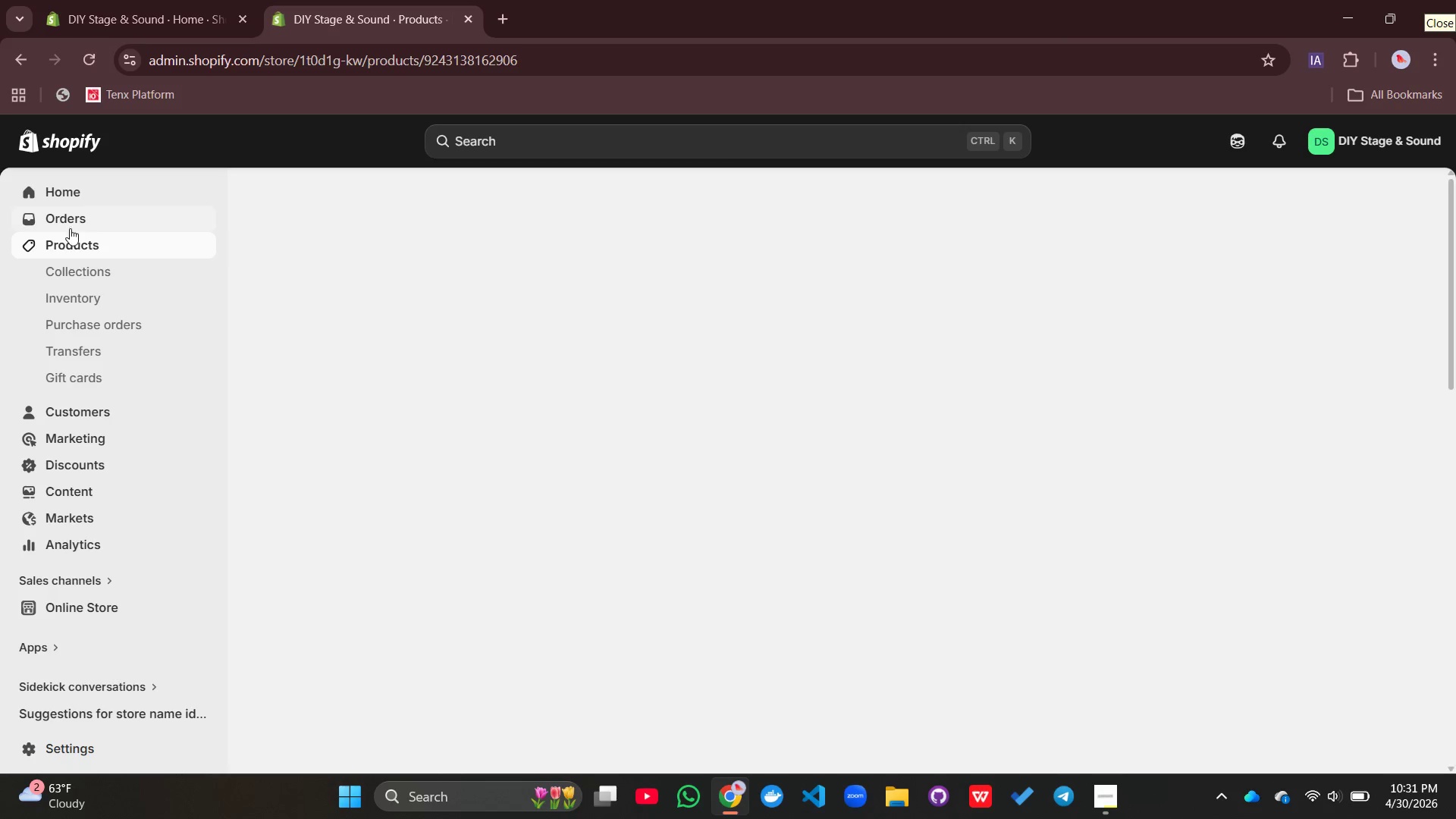 
left_click([77, 246])
 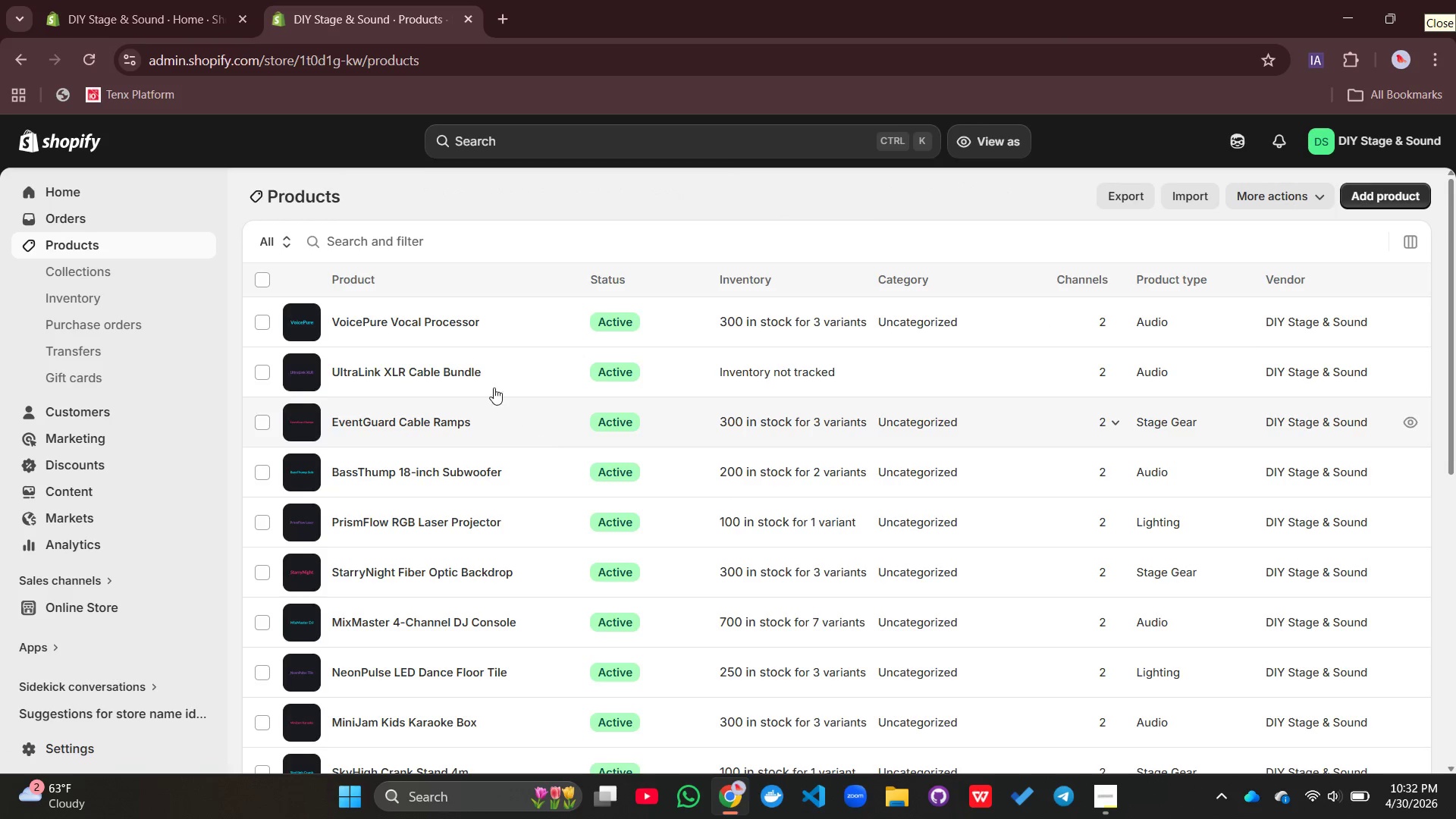 
left_click([460, 375])
 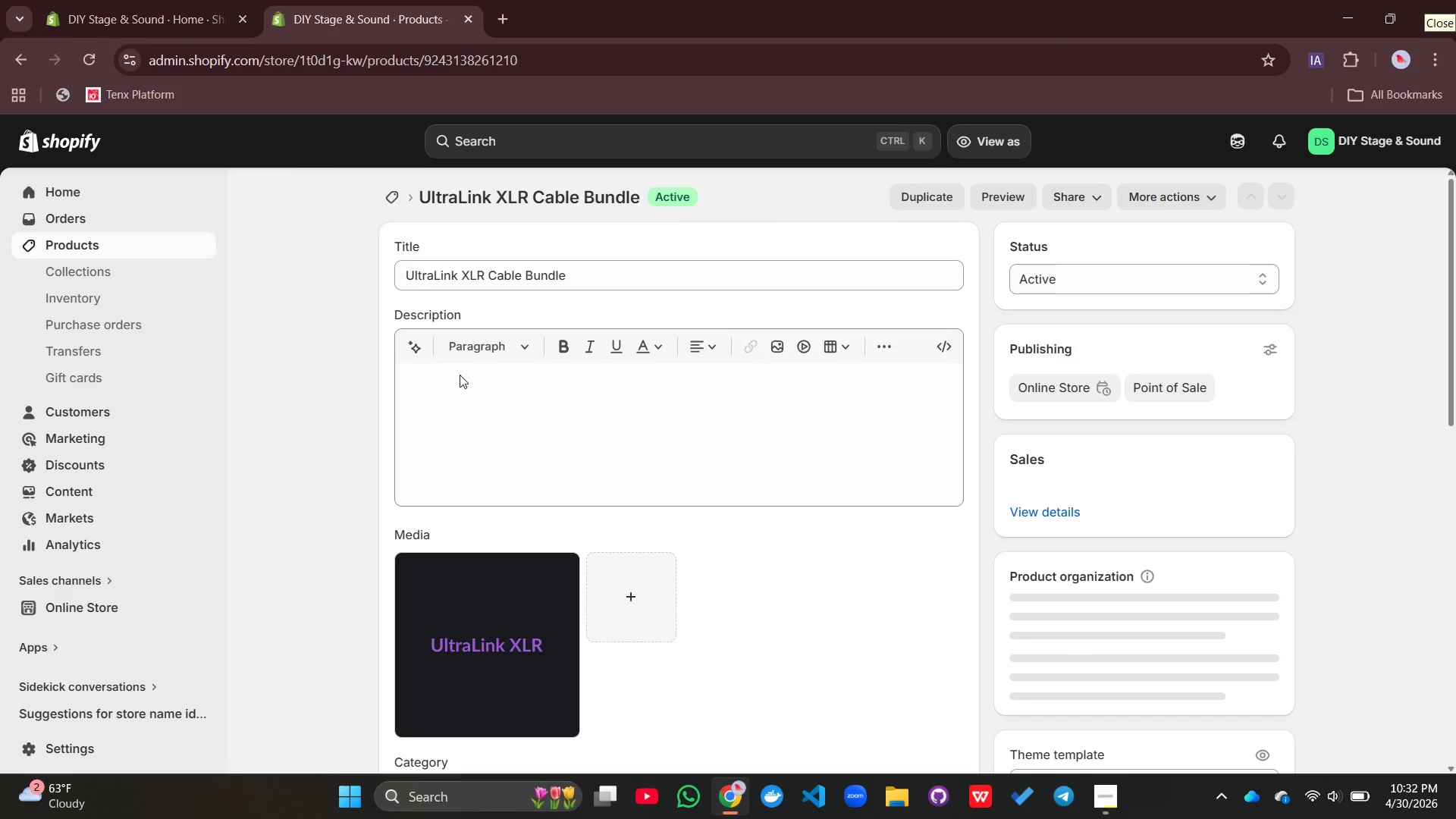 
left_click([547, 443])
 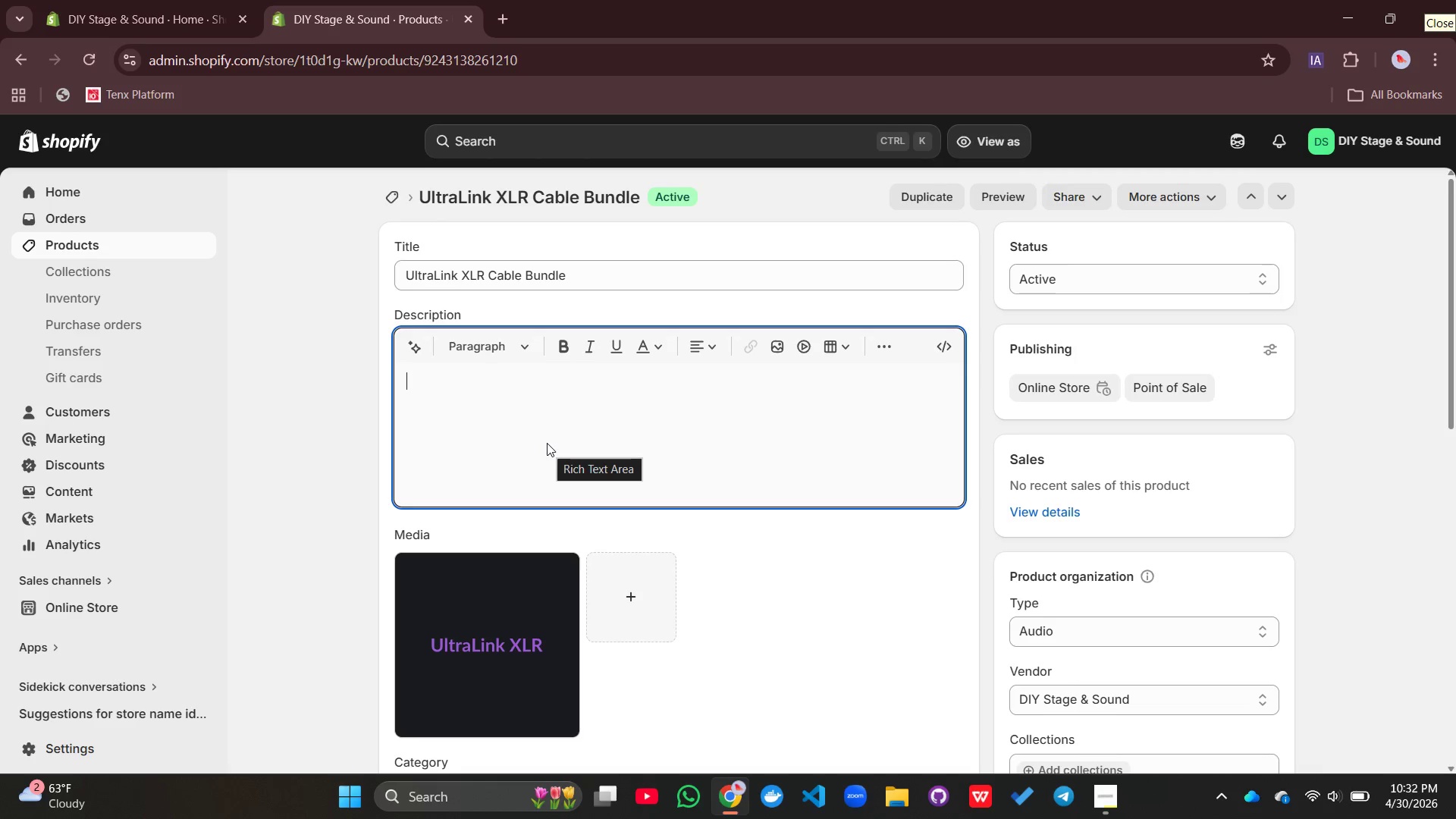 
type(Connect your audio gear with prod)
key(Backspace)
type(fessional-grade UltraLIn)
 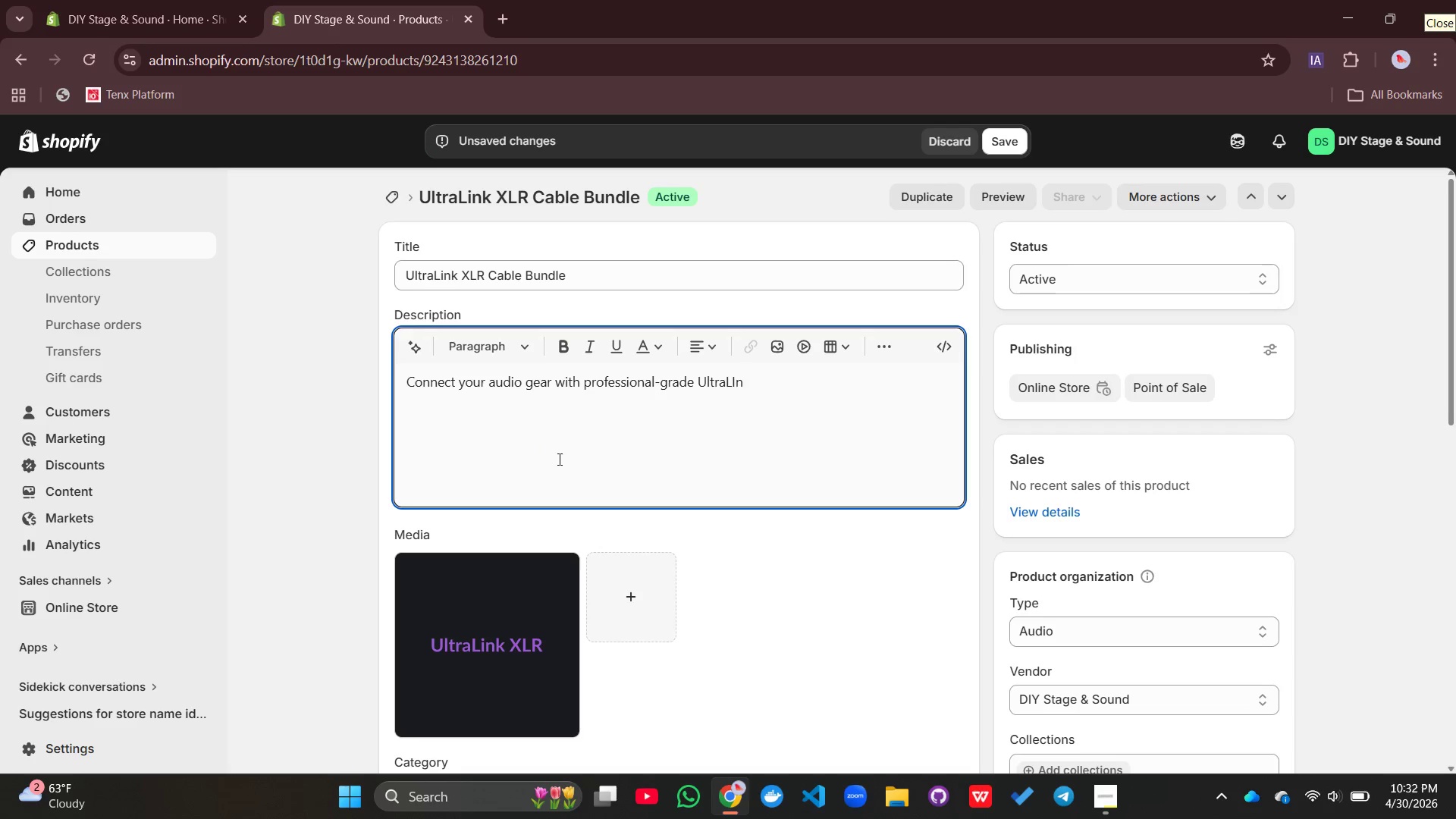 
type(k XLR Cable Bundle.)
 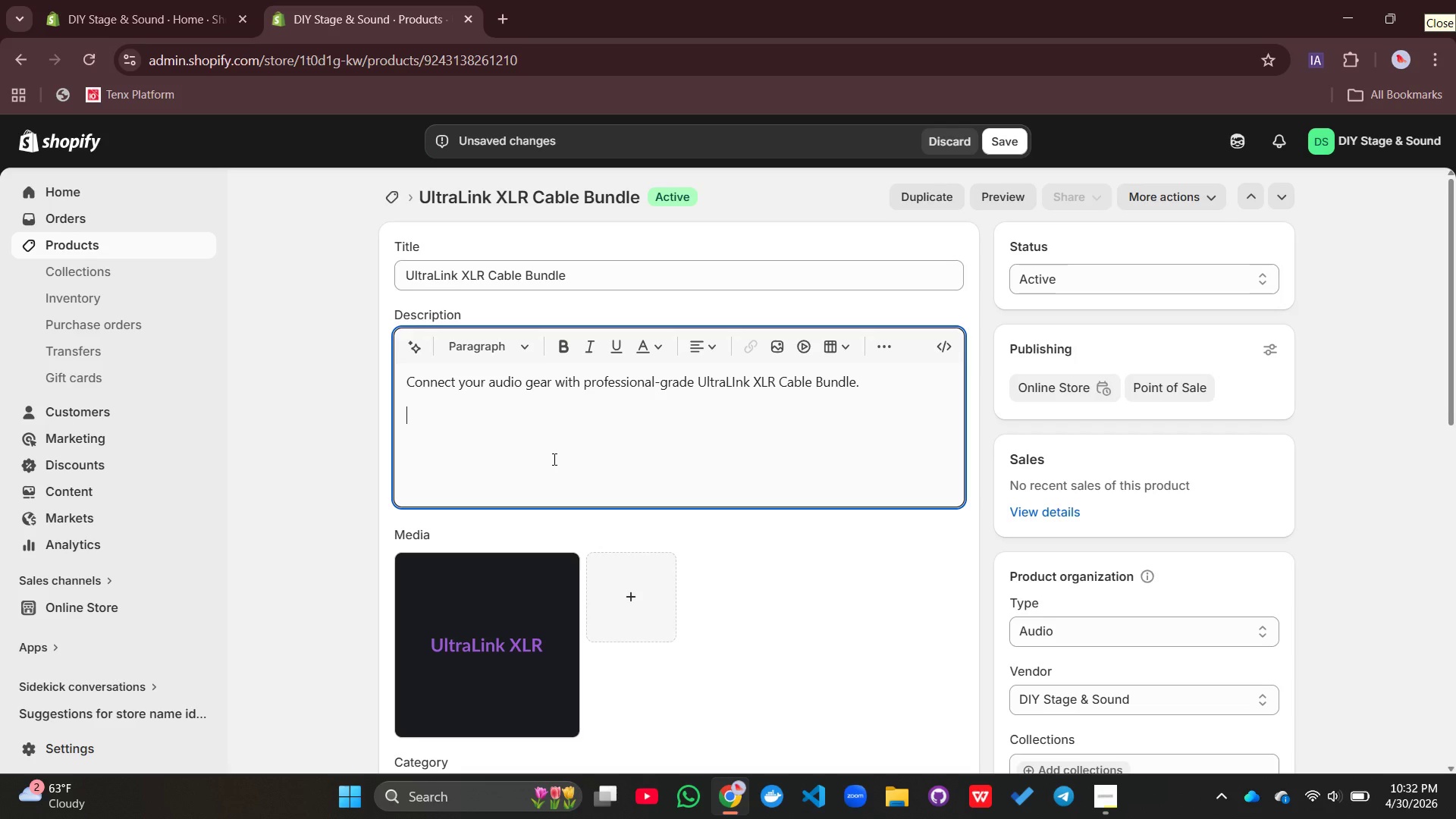 
 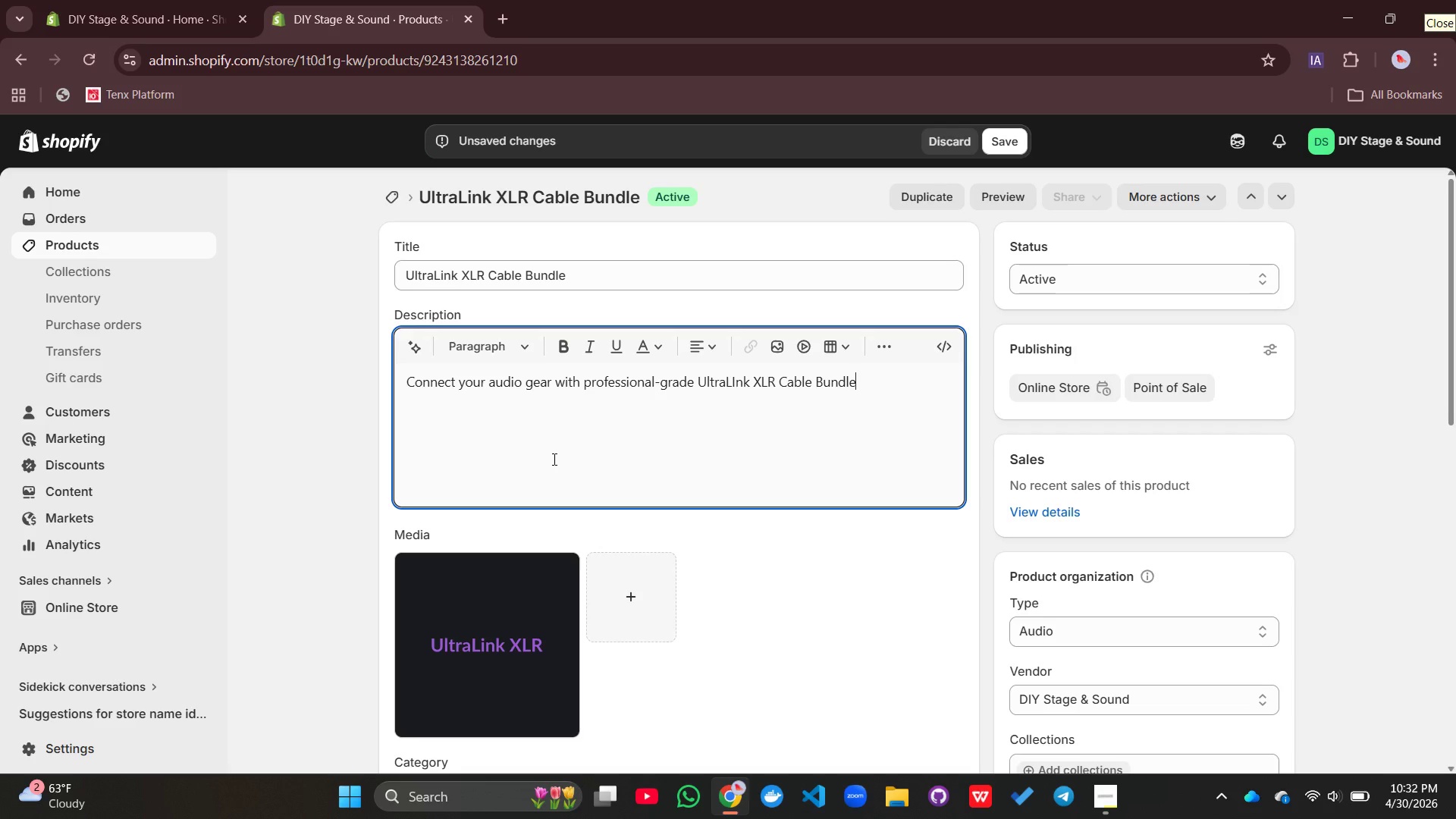 
key(Enter)
 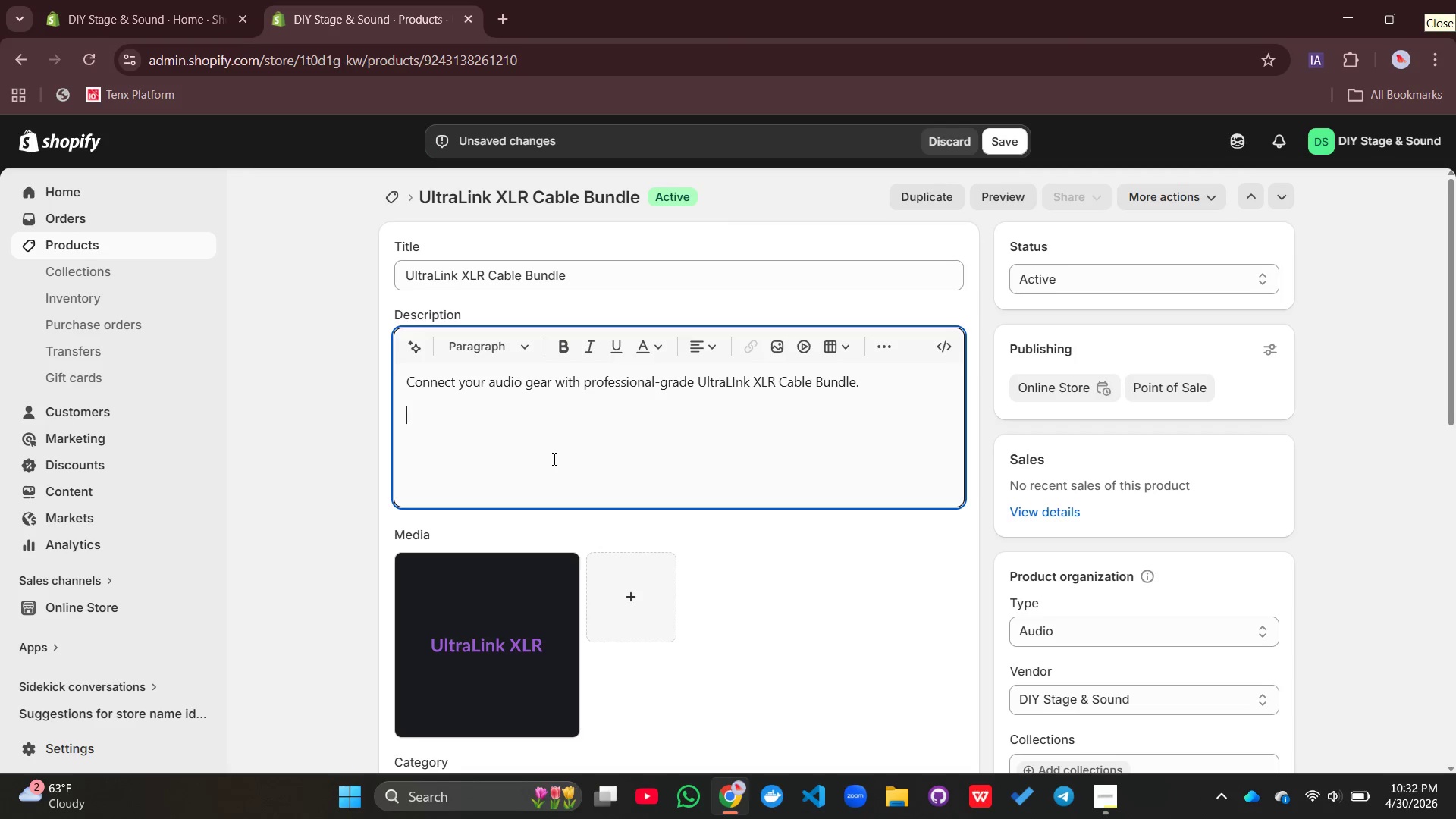 
type(This 10 PAck)
key(Backspace)
key(Backspace)
key(Backspace)
key(Backspace)
key(Backspace)
type(-pack bundle)
 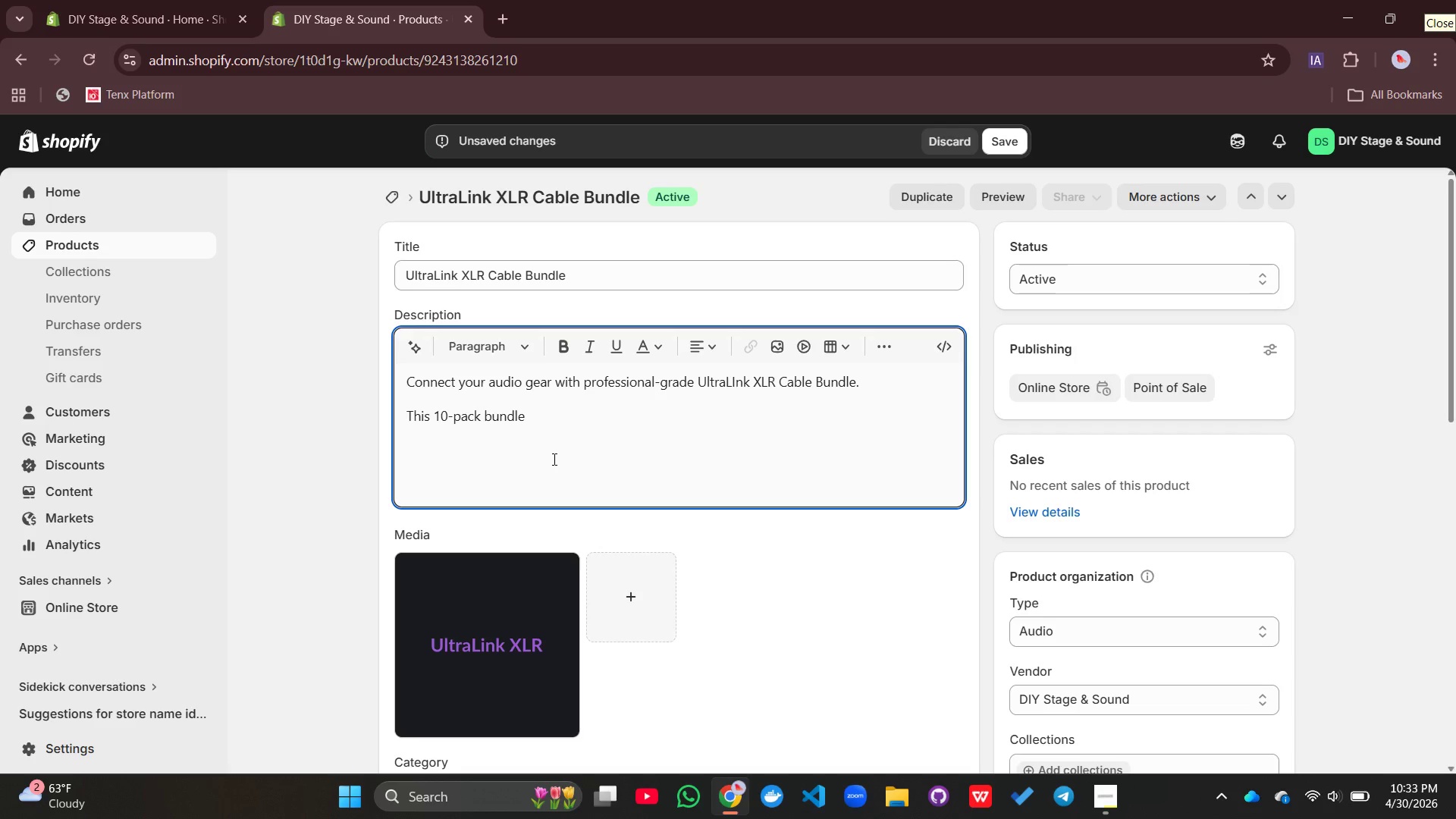 
wait(6.52)
 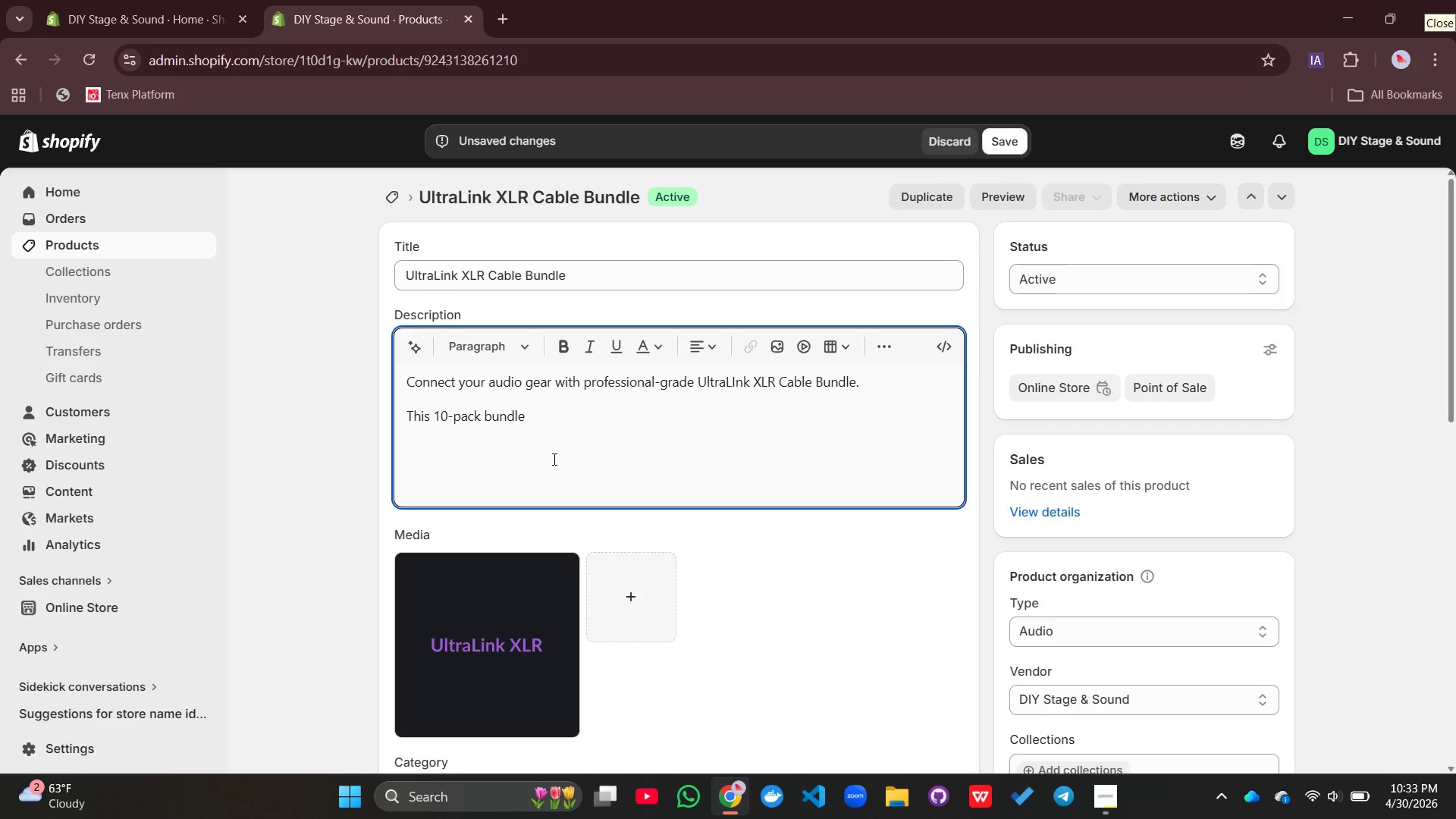 
type( features oxygen-free copper and gold-plated connectr)
key(Backspace)
type(ors. Perfect for PA systems, stage setups, and studios.)
 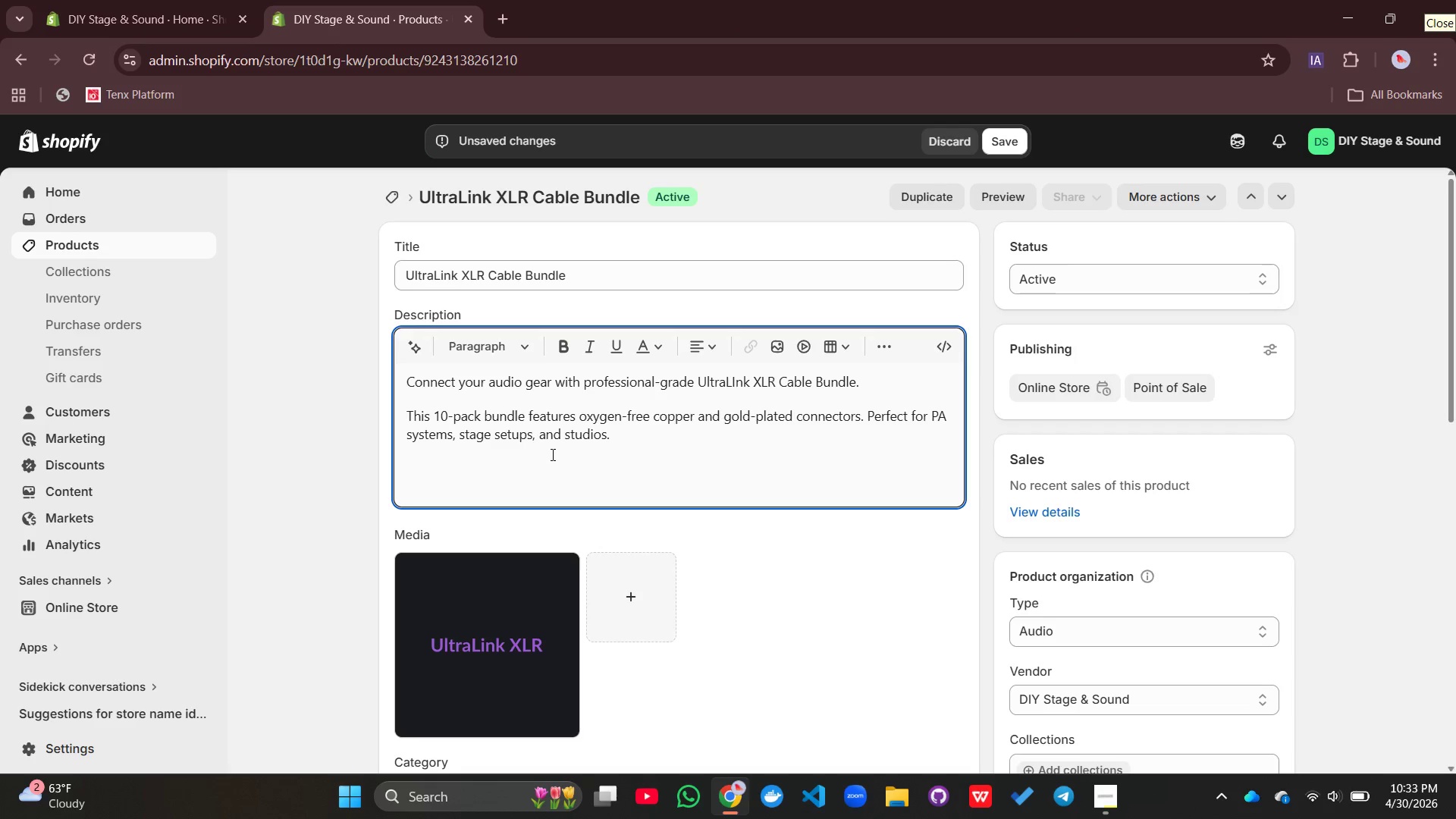 
key(Enter)
 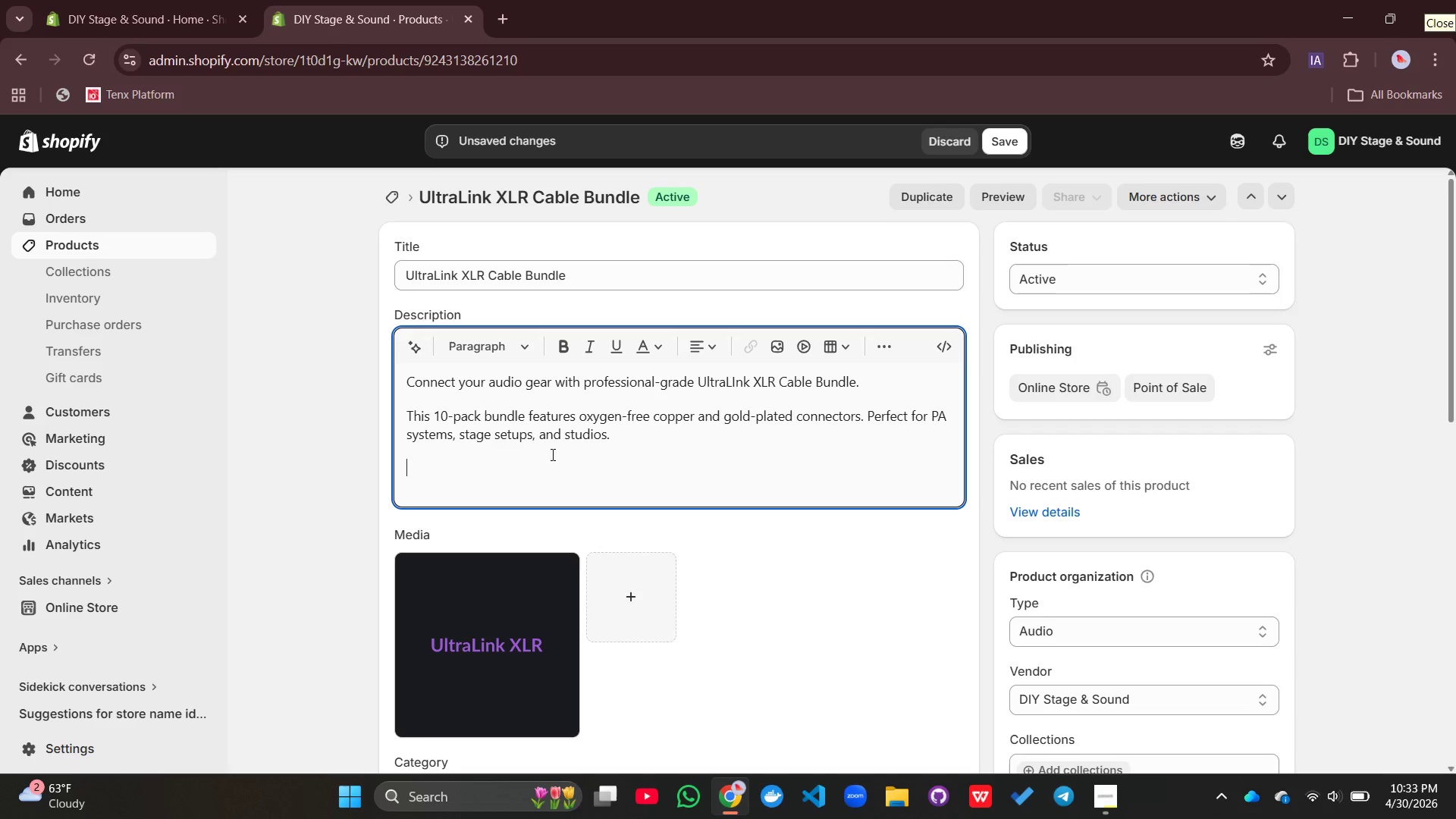 
type(Key FEa)
key(Backspace)
key(Backspace)
type(eatures;)
 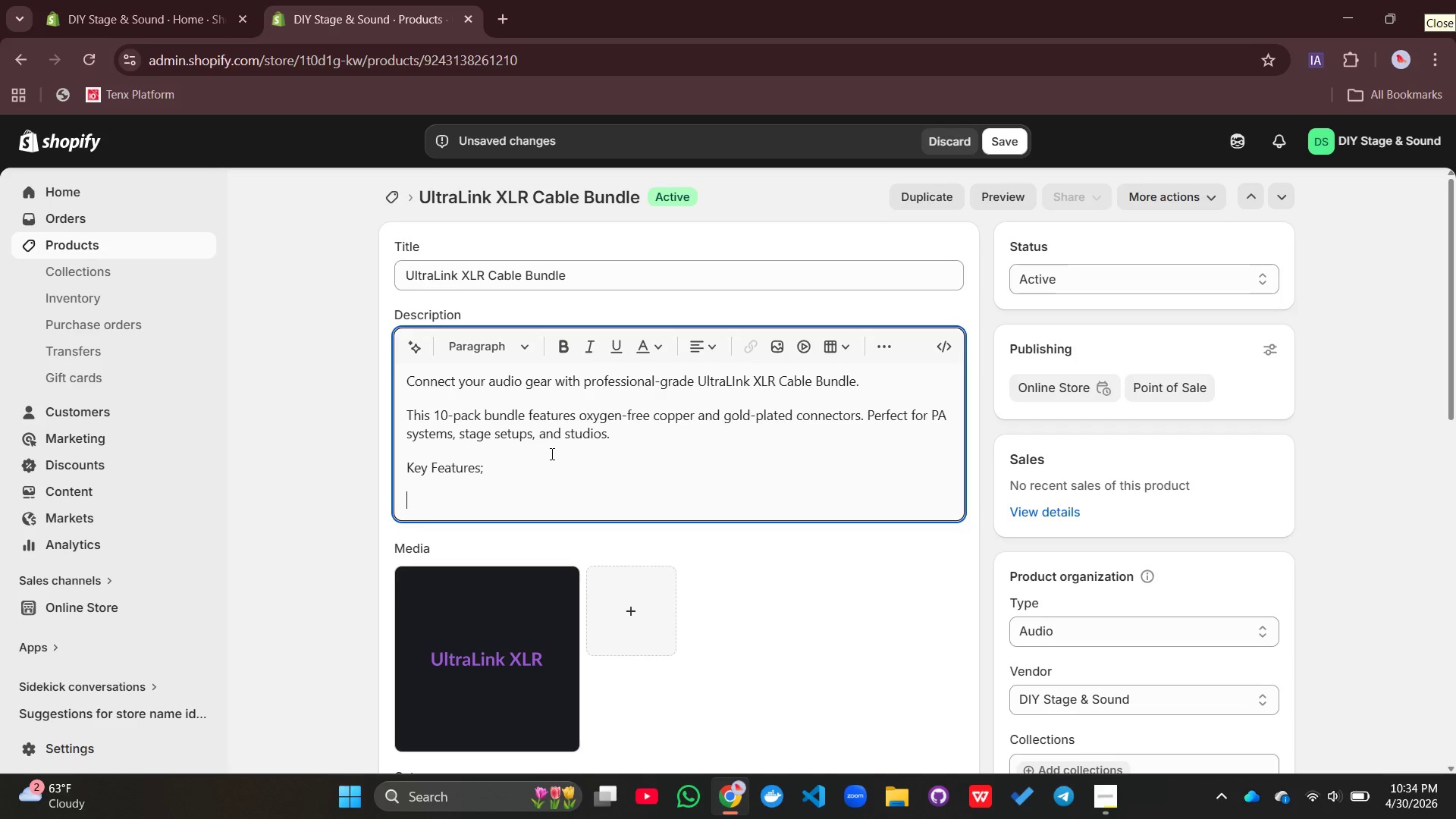 
 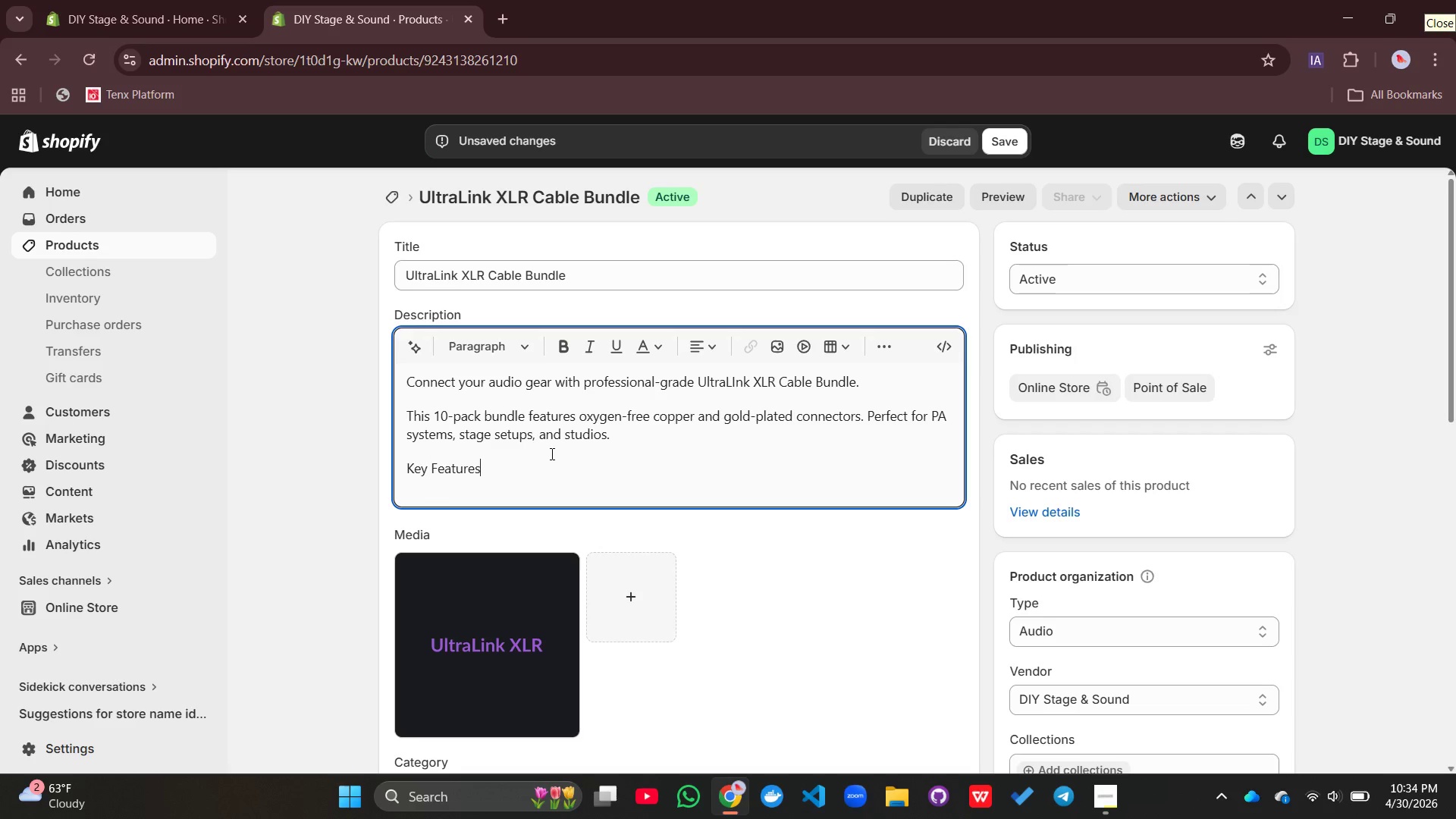 
key(Enter)
 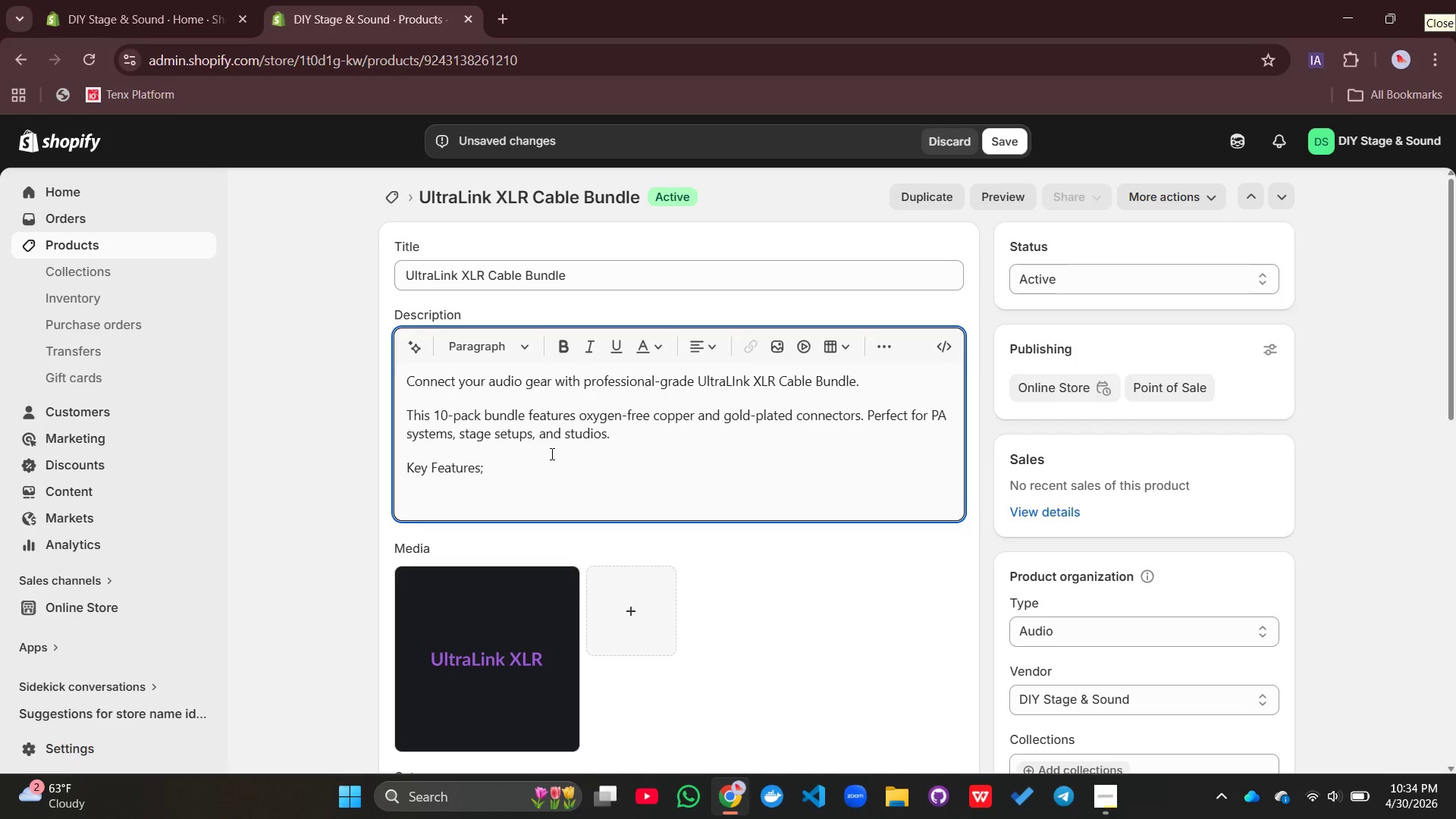 
key(Backspace)
 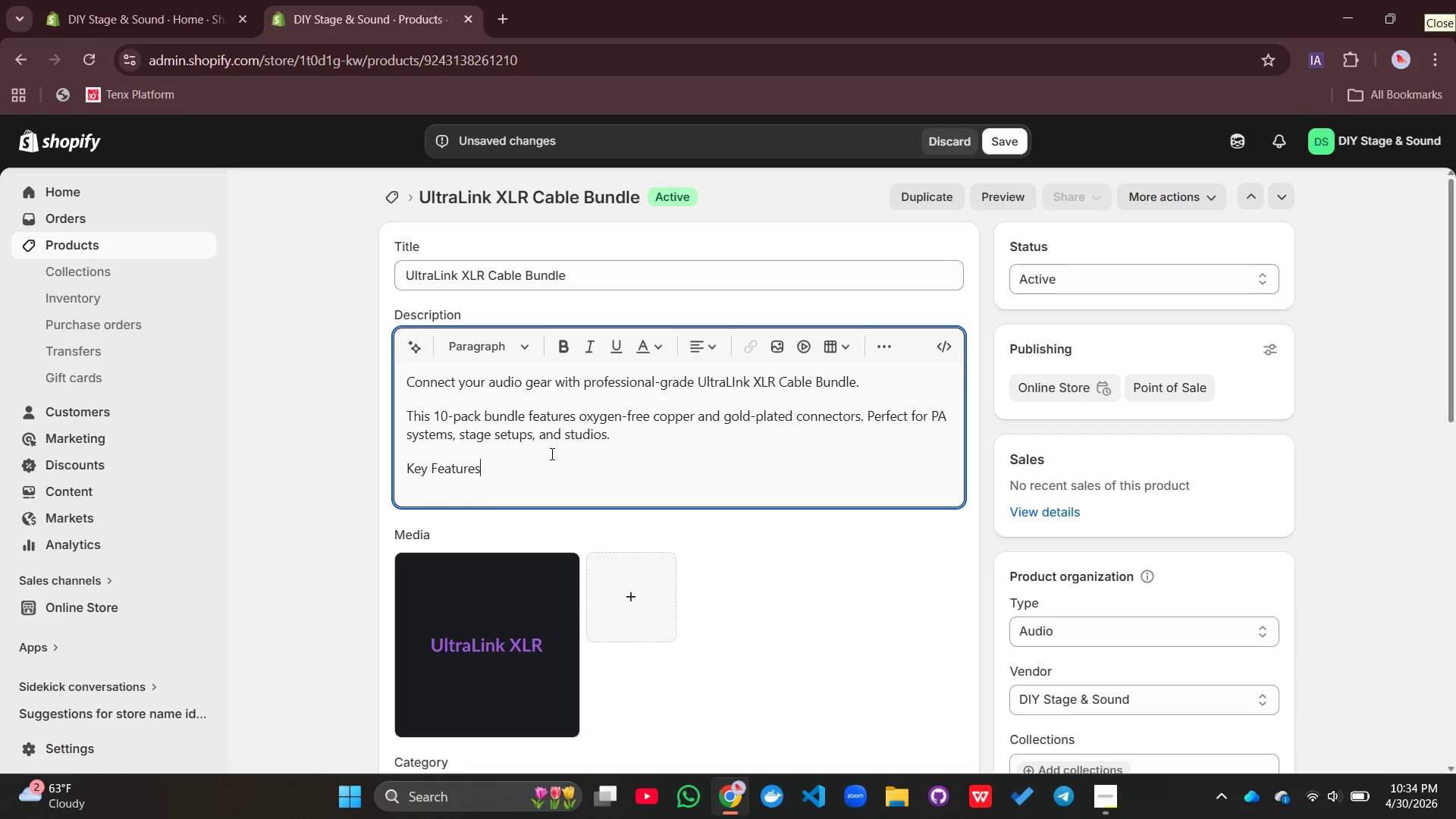 
key(Backspace)
 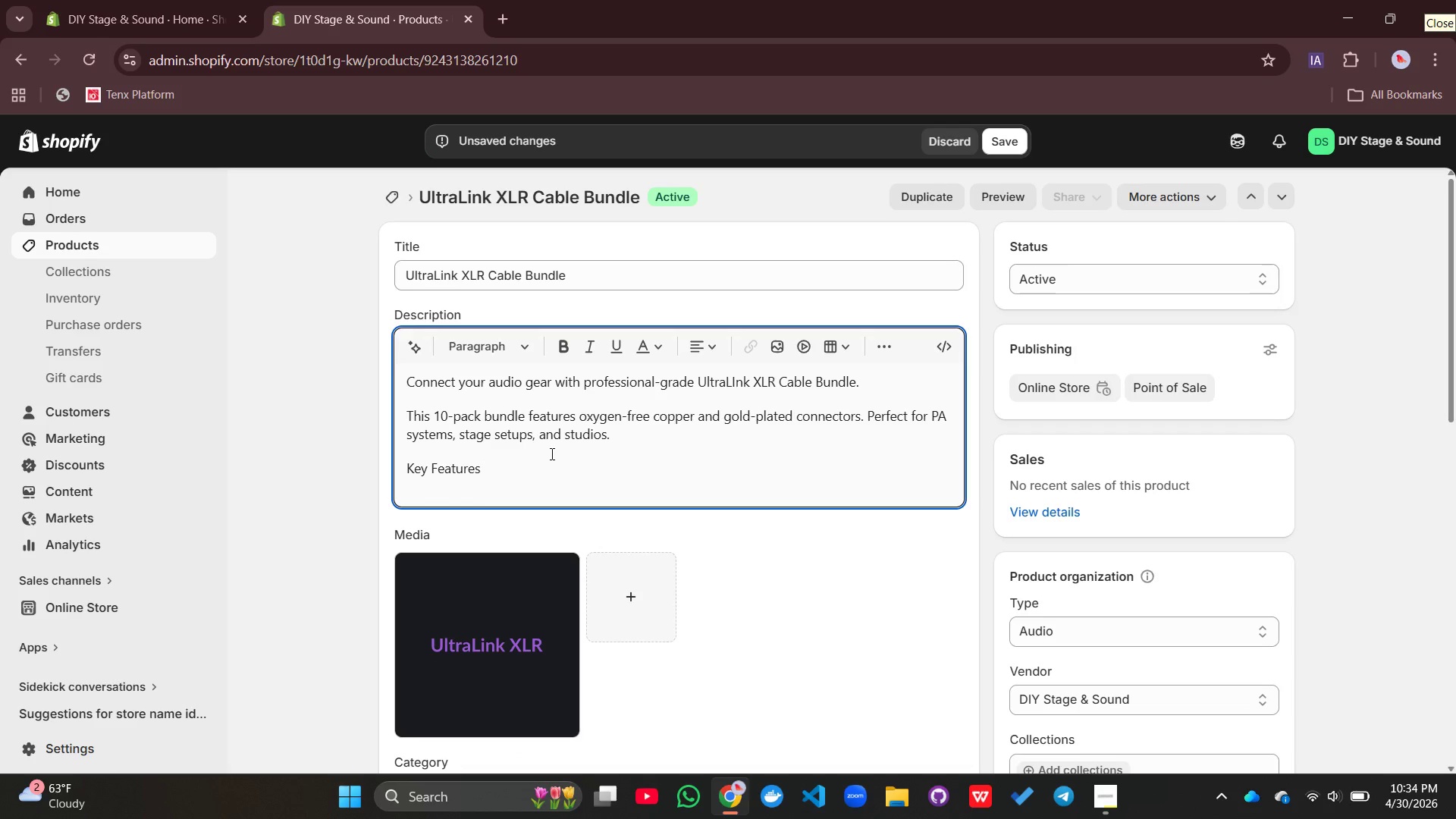 
key(Shift+Semicolon)
 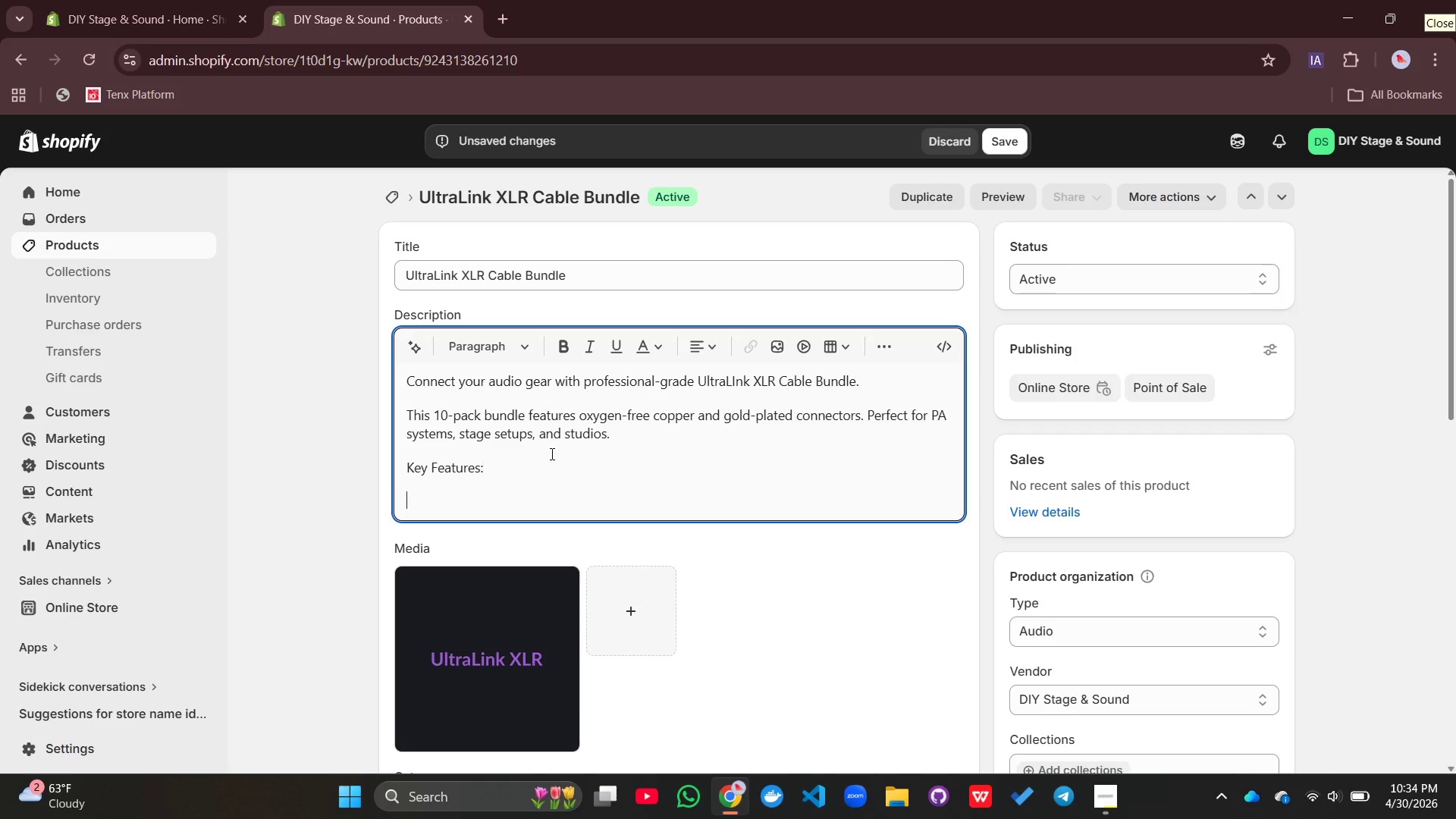 
key(Enter)
 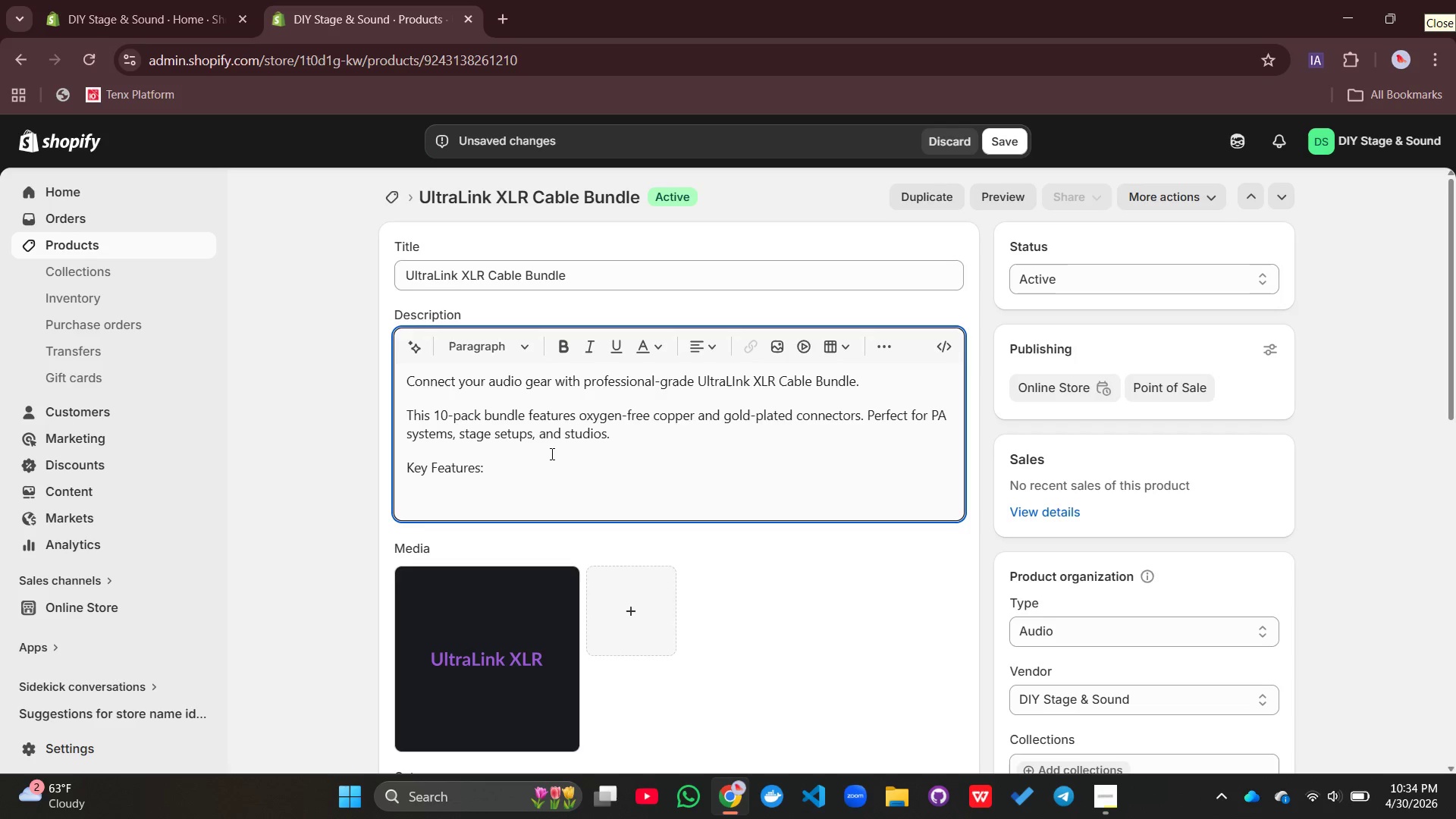 
hold_key(key=ShiftLeft, duration=0.38)
 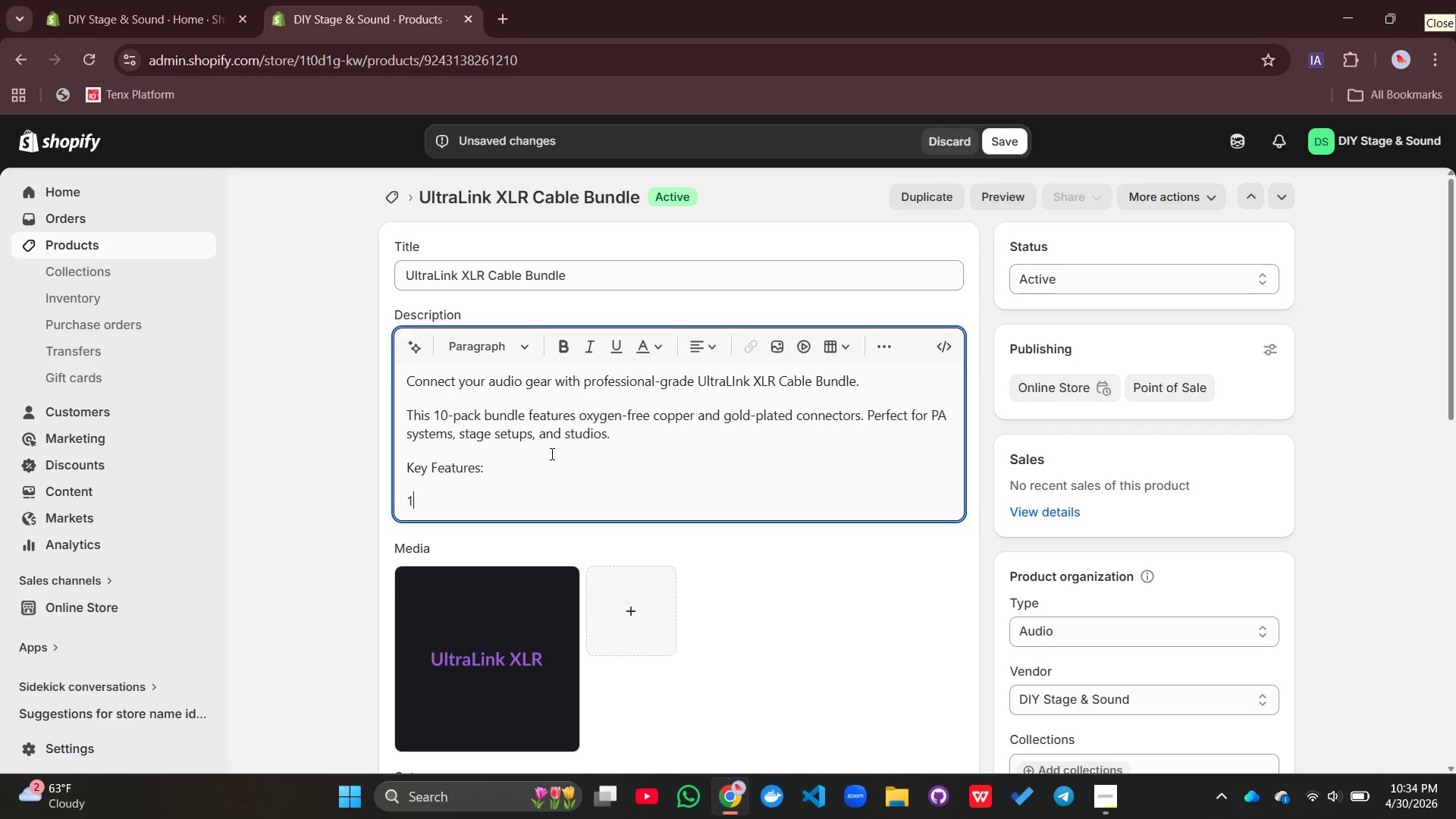 
type(10 Cables included - 5 x 10ft, 3 x 25ft, 2 x )
 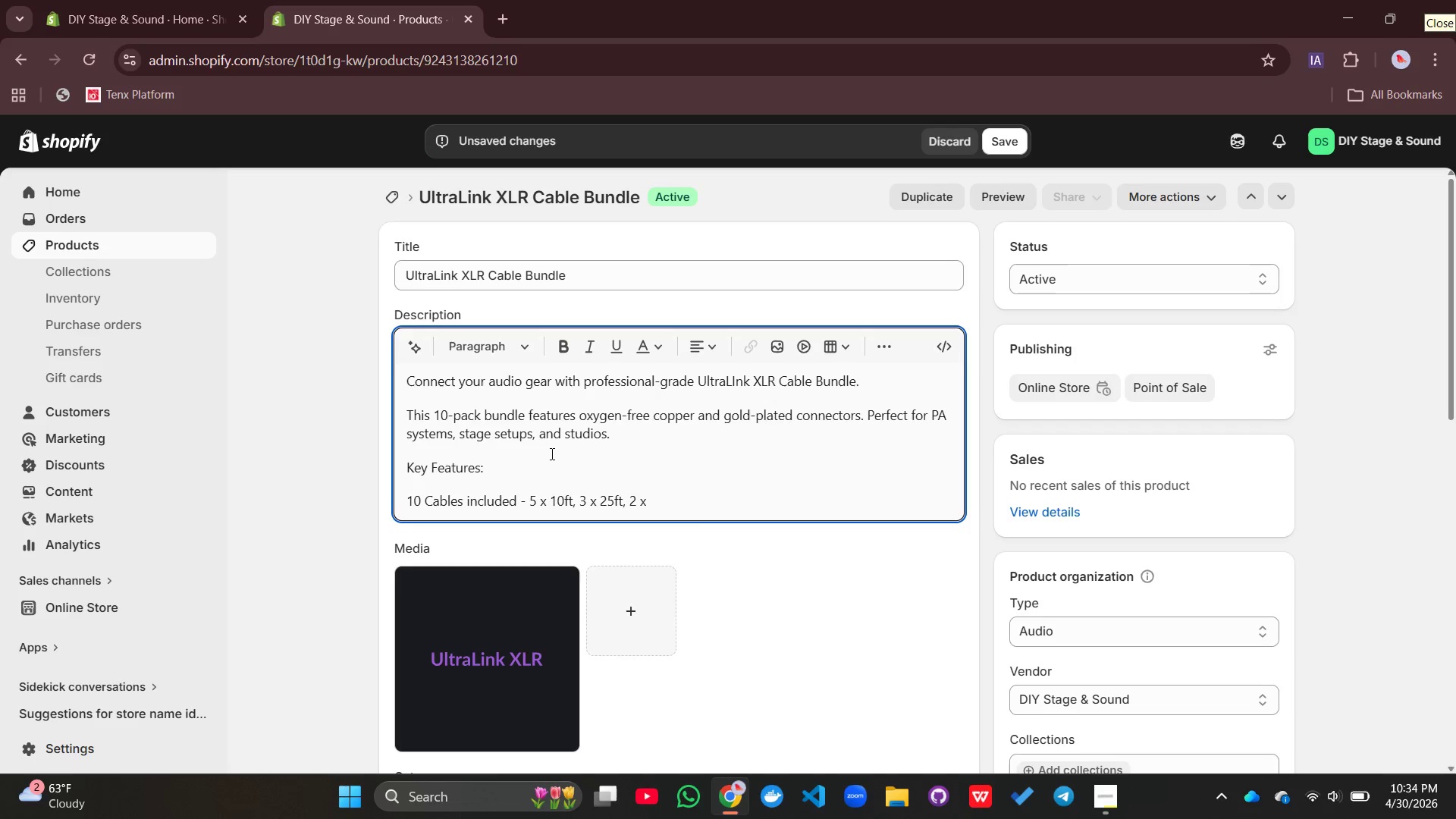 
type(50ft)
 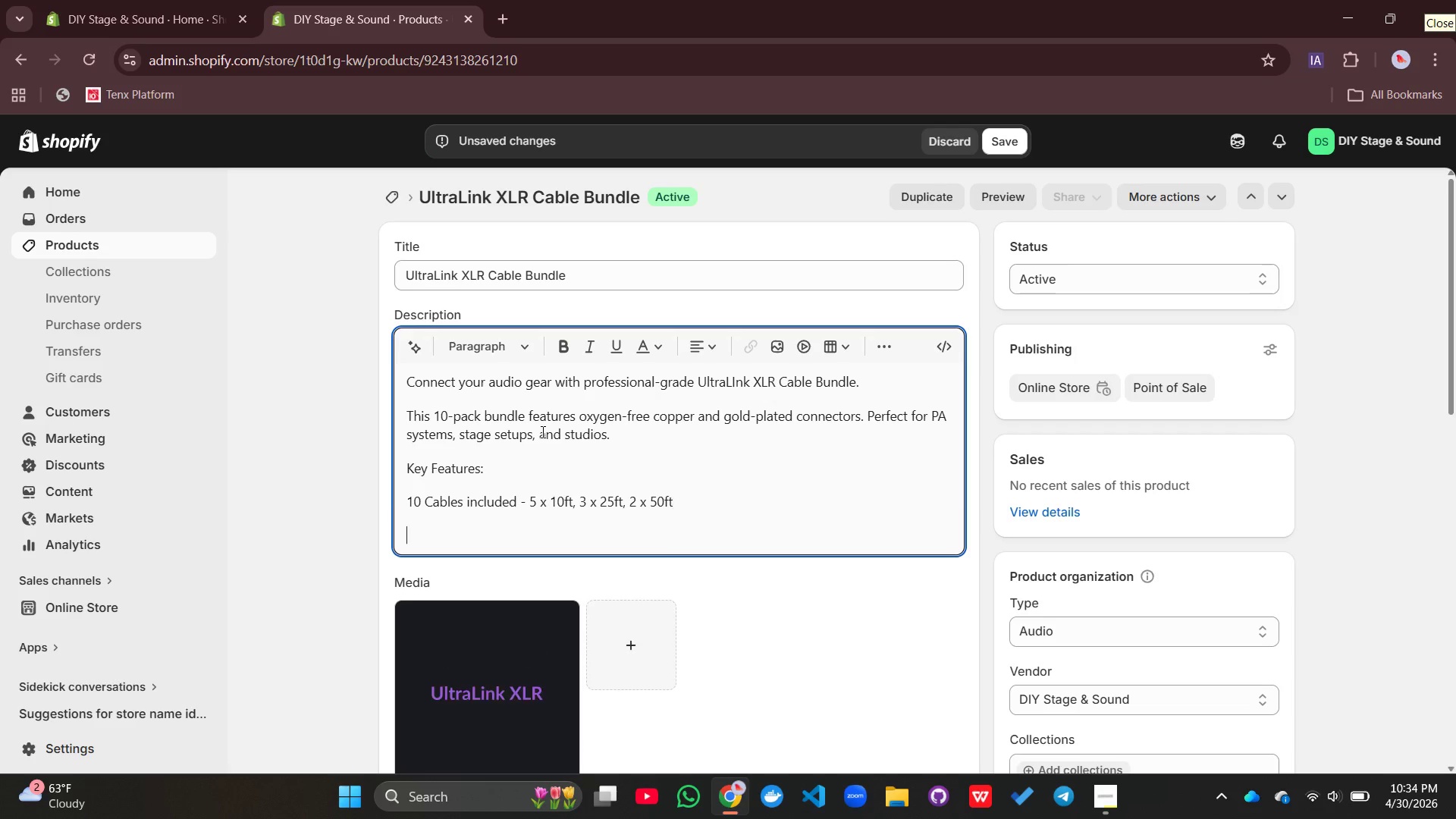 
key(Enter)
 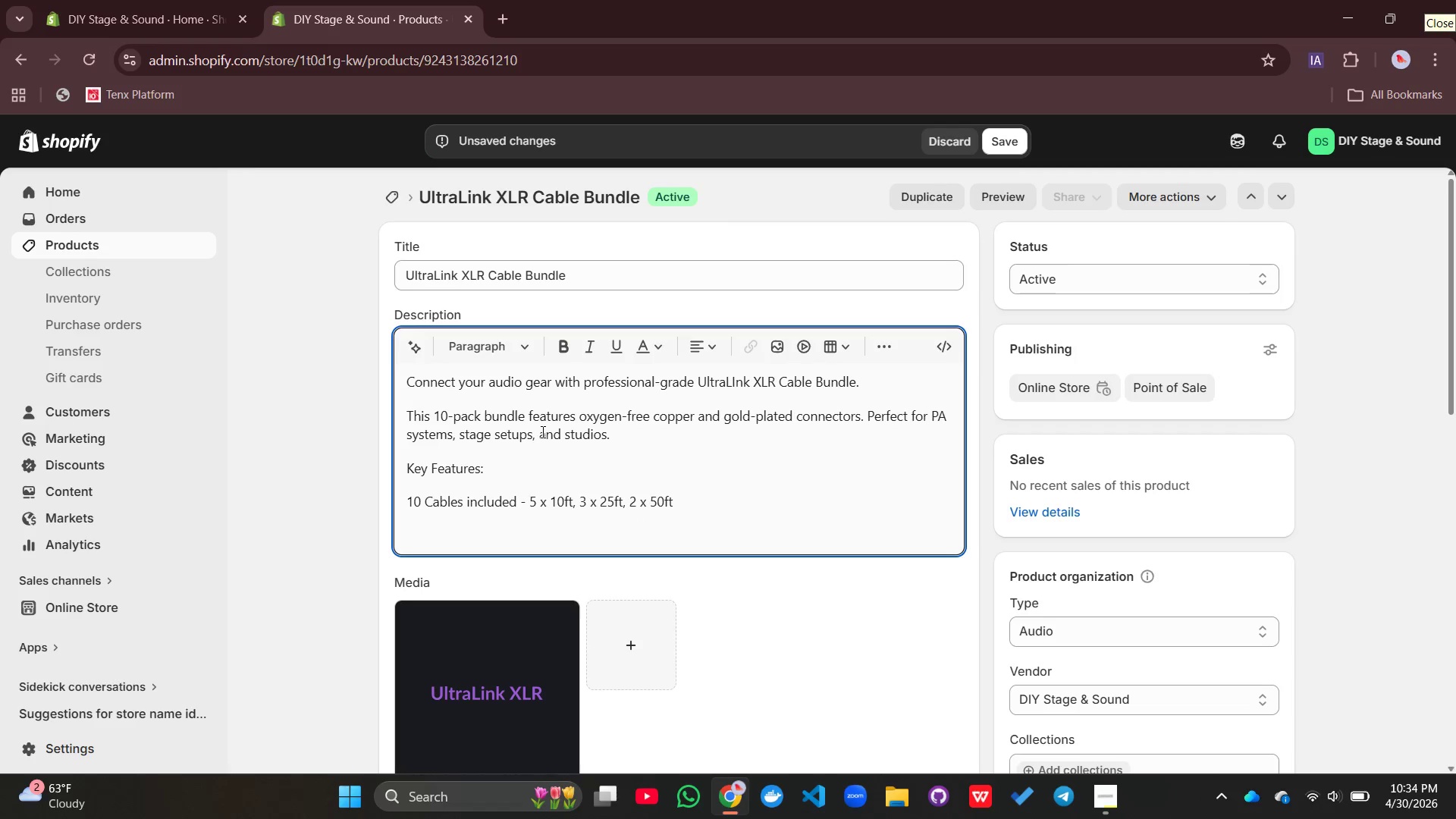 
type(Oxygrn)
key(Backspace)
key(Backspace)
type(en-Free Copper - Clean, noise-free signl)
key(Backspace)
type(al)
 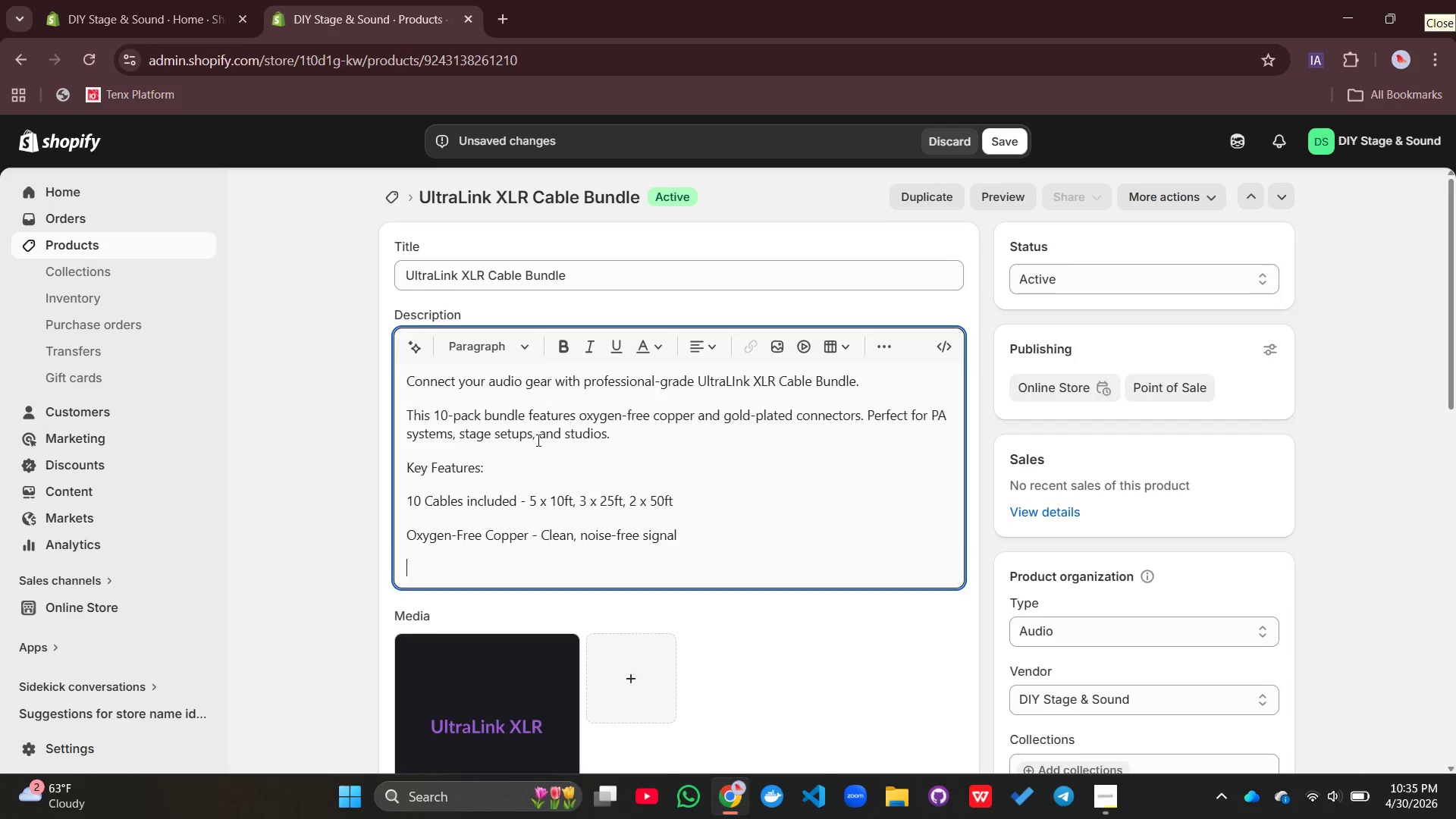 
 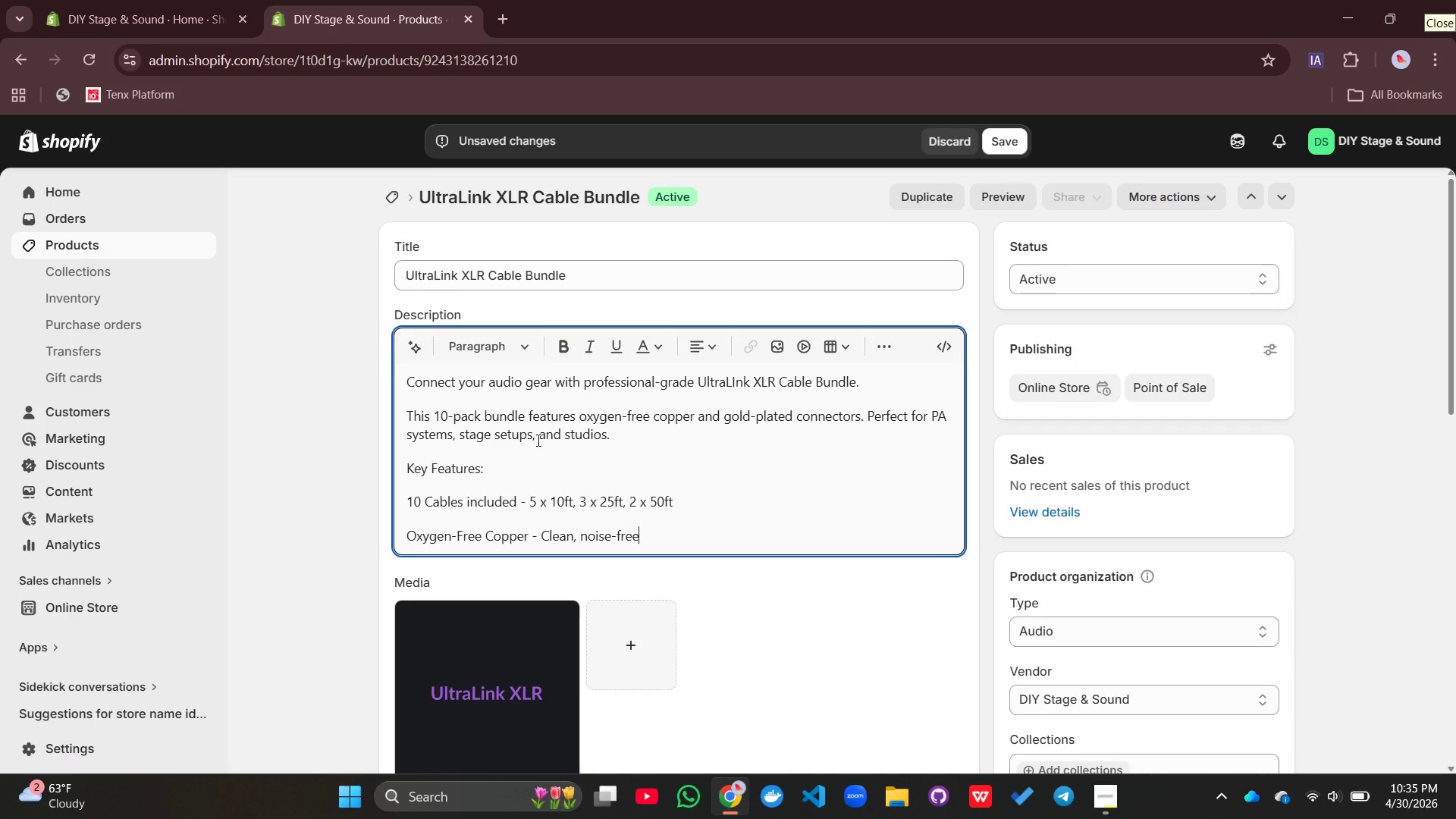 
key(Enter)
 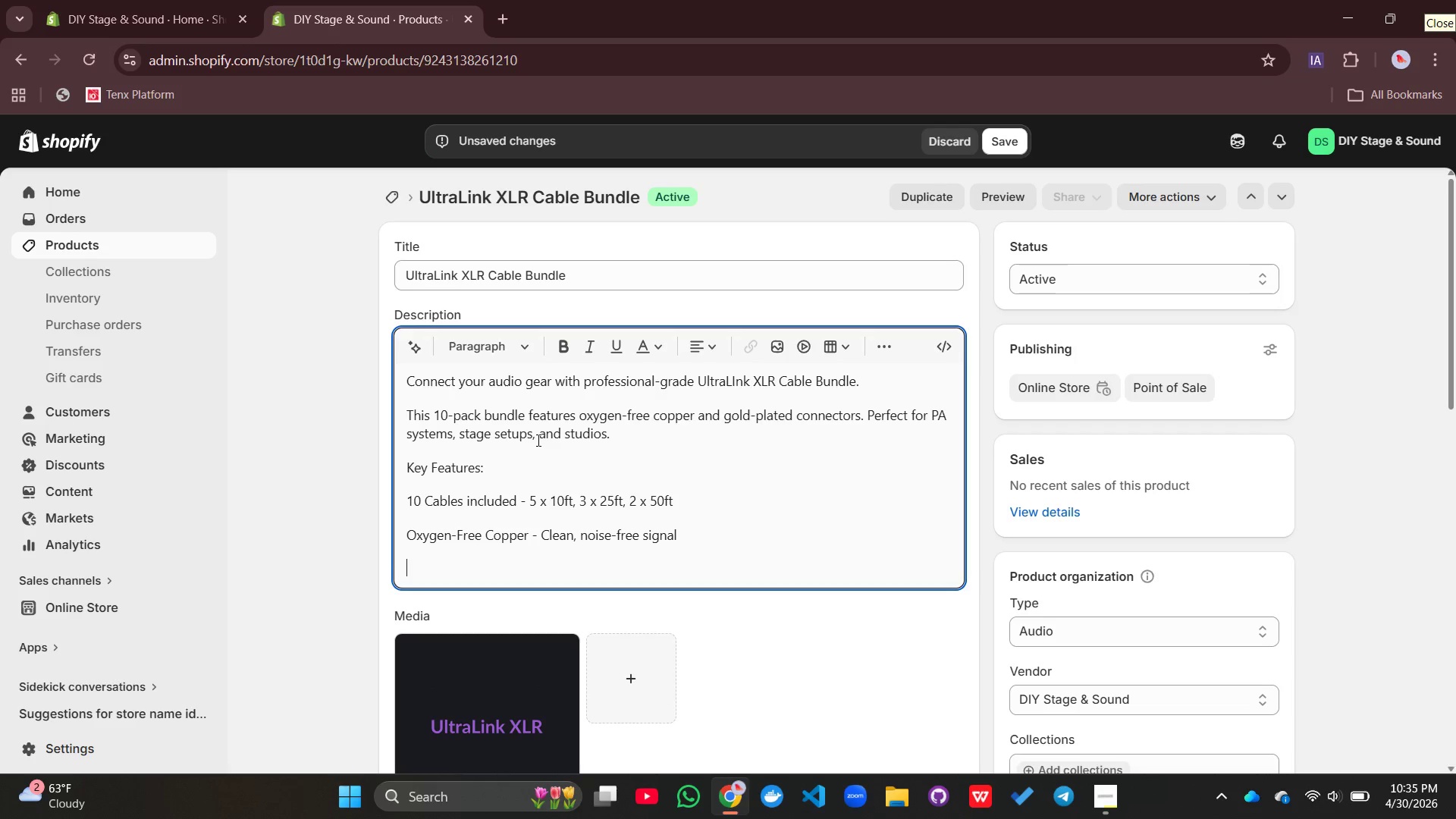 
type(Gold Plated Connecto)
 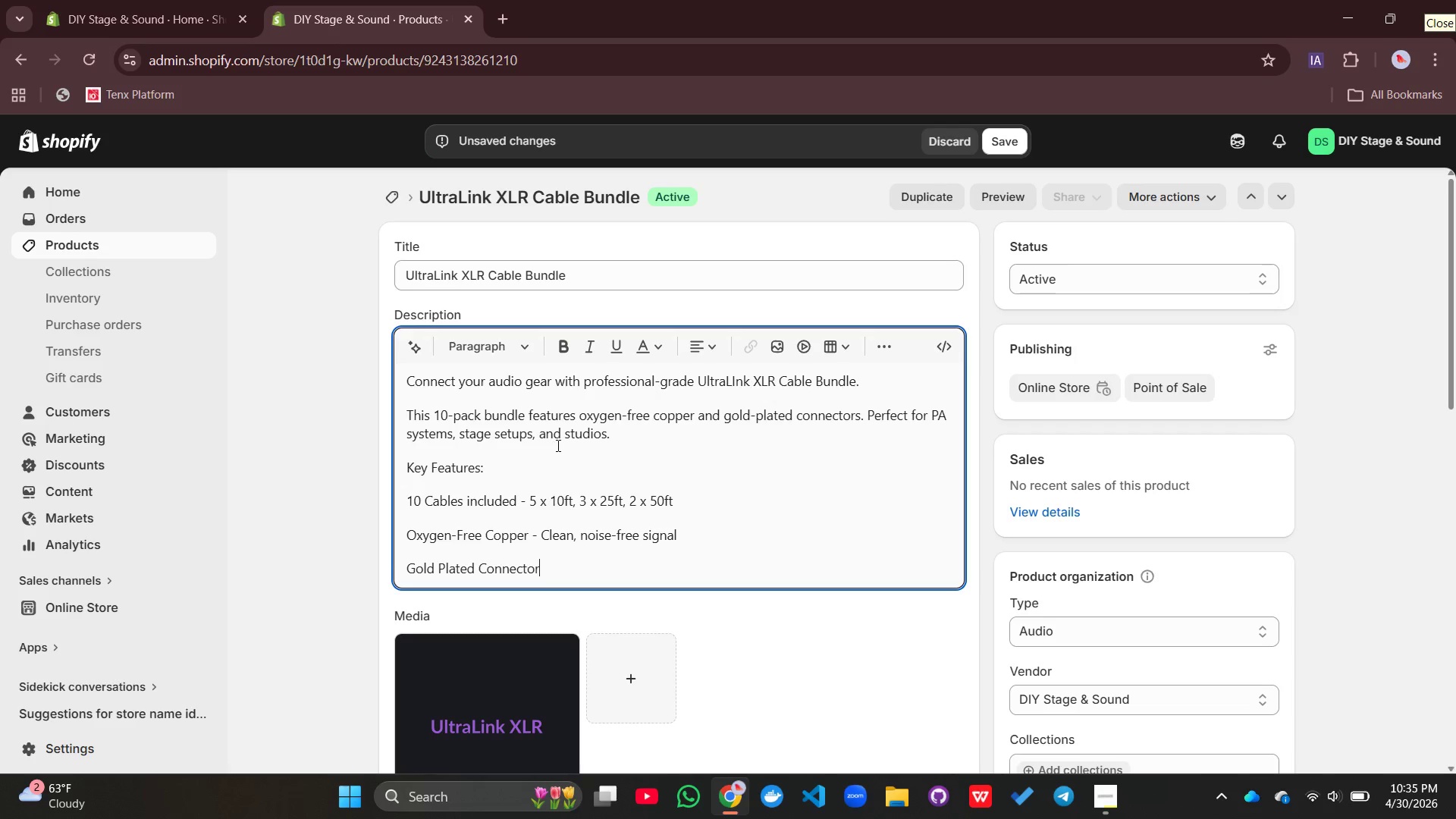 
 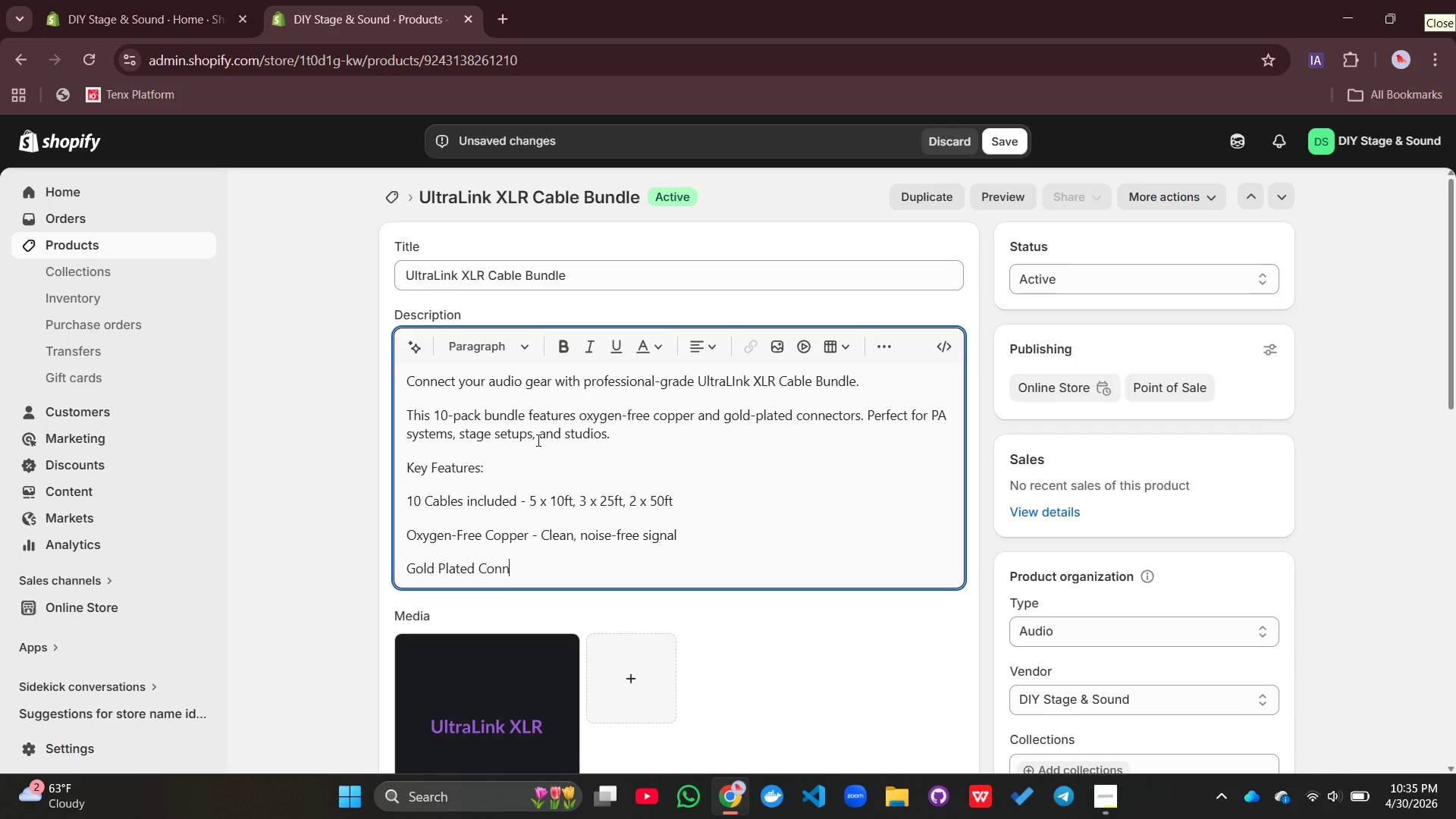 
type(rs - Co)
 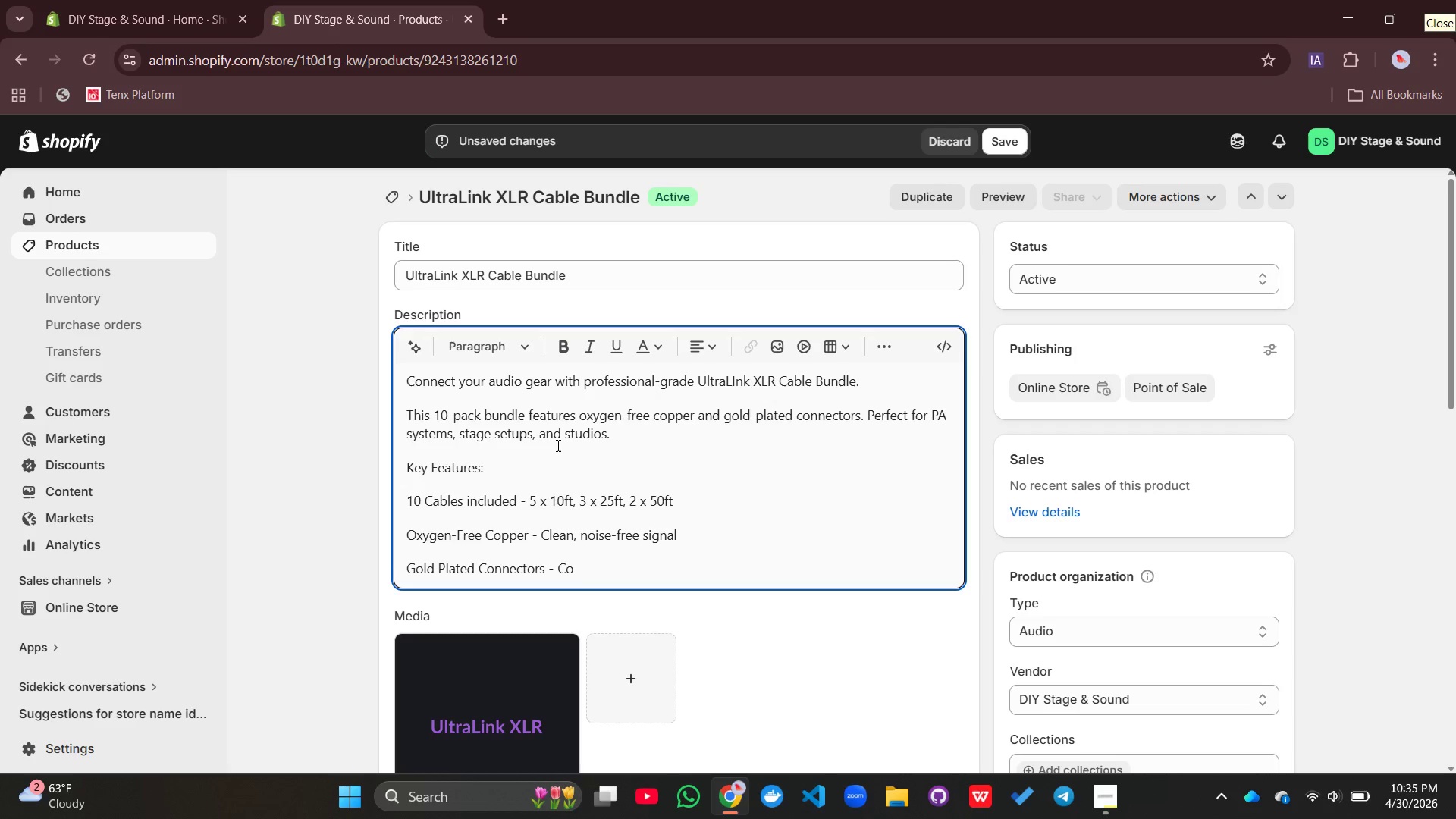 
wait(11.78)
 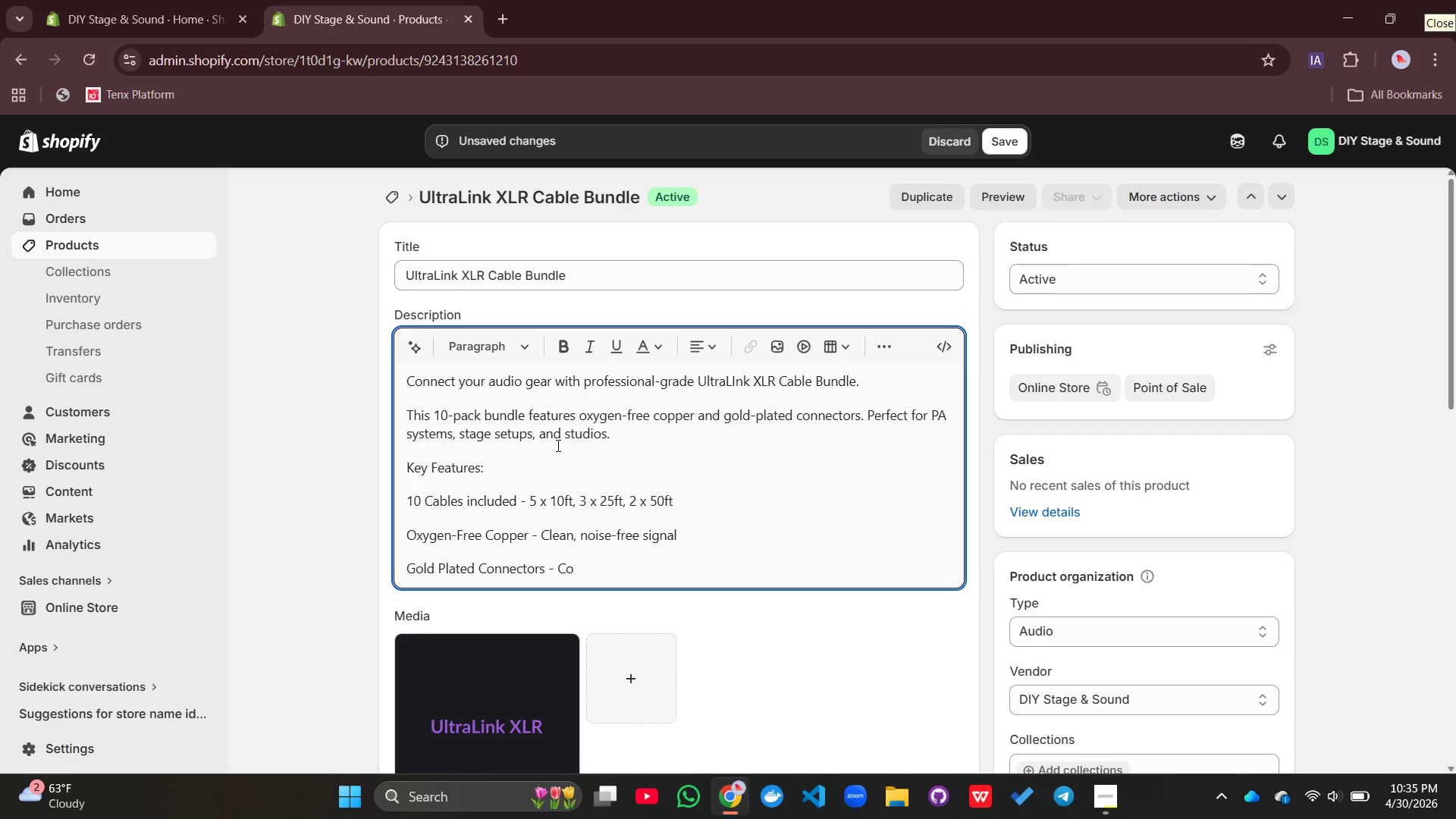 
type(rrosion-resistant)
 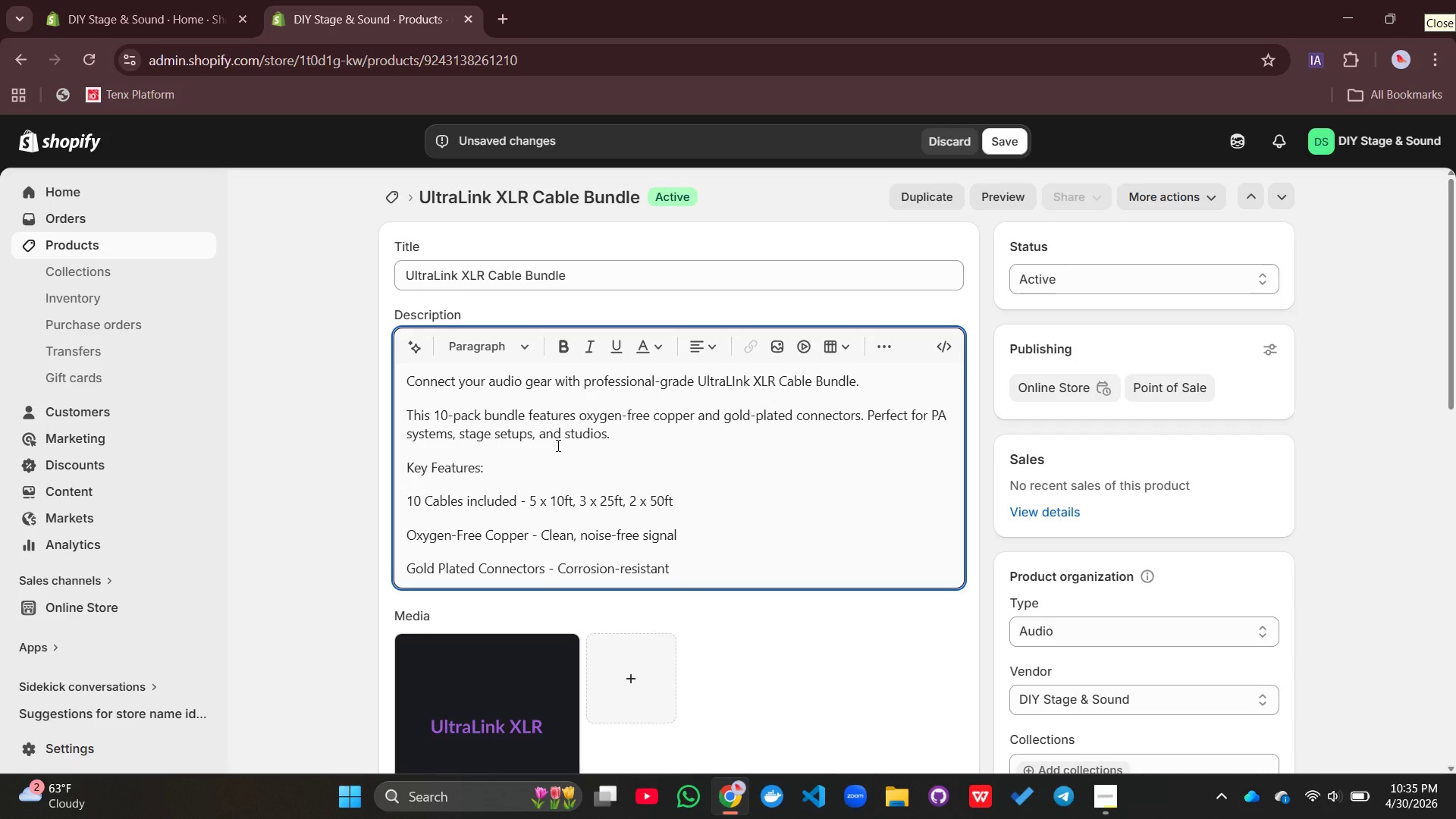 
key(Enter)
 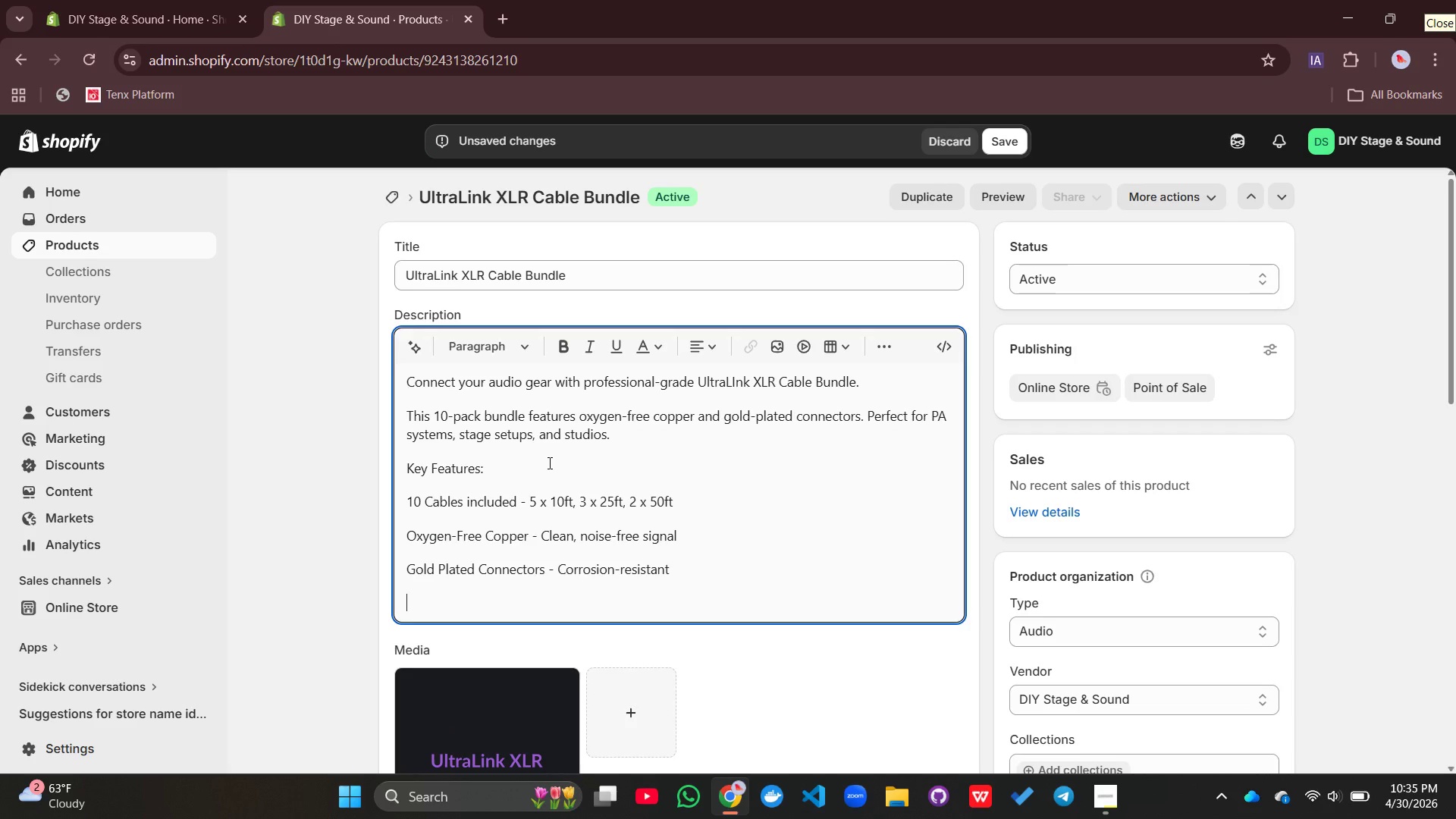 
type(Dual Sheieldi)
key(Backspace)
key(Backspace)
key(Backspace)
key(Backspace)
key(Backspace)
key(Backspace)
type(ielding - Blocks inter)
 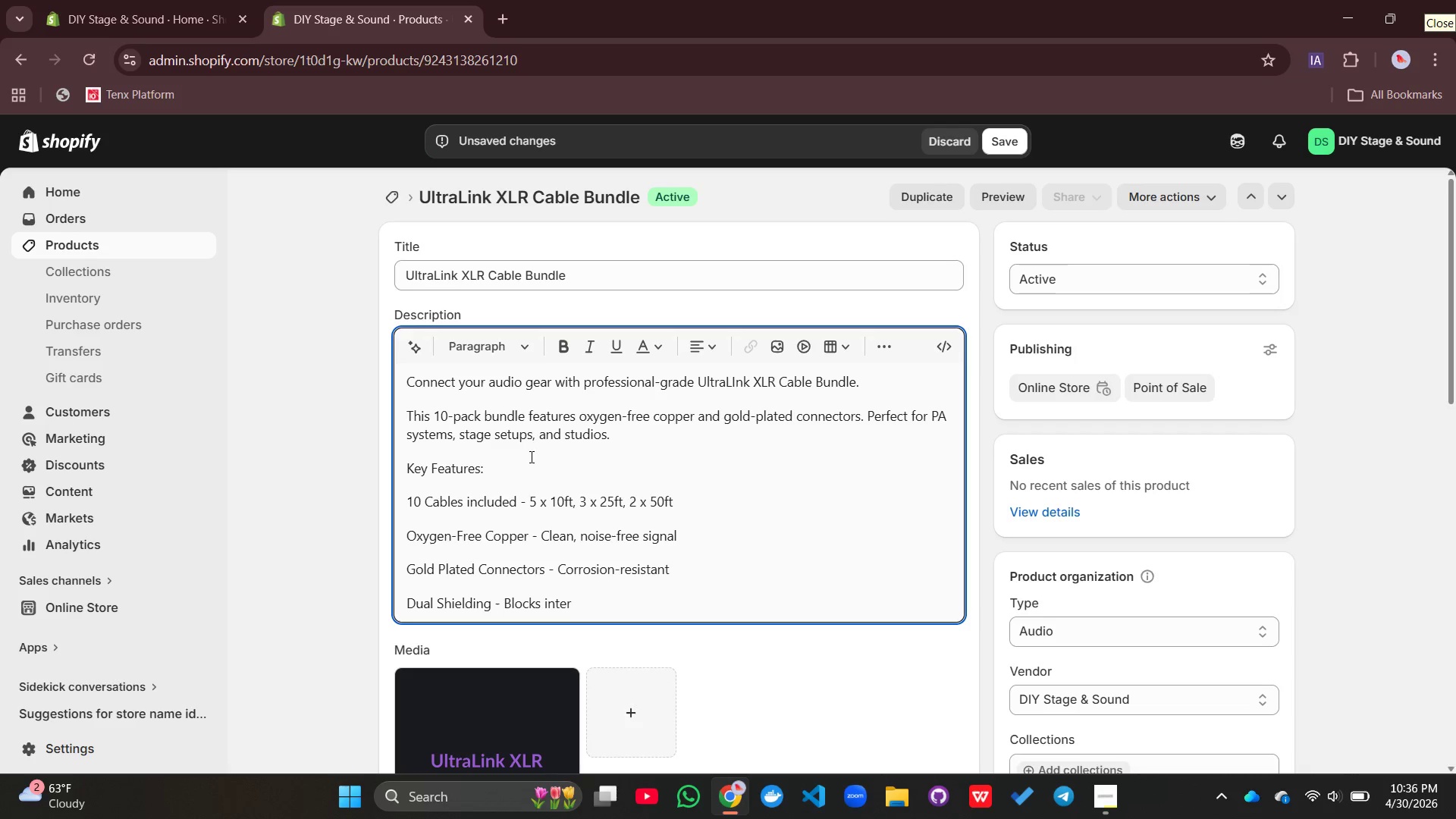 
type(ference)
 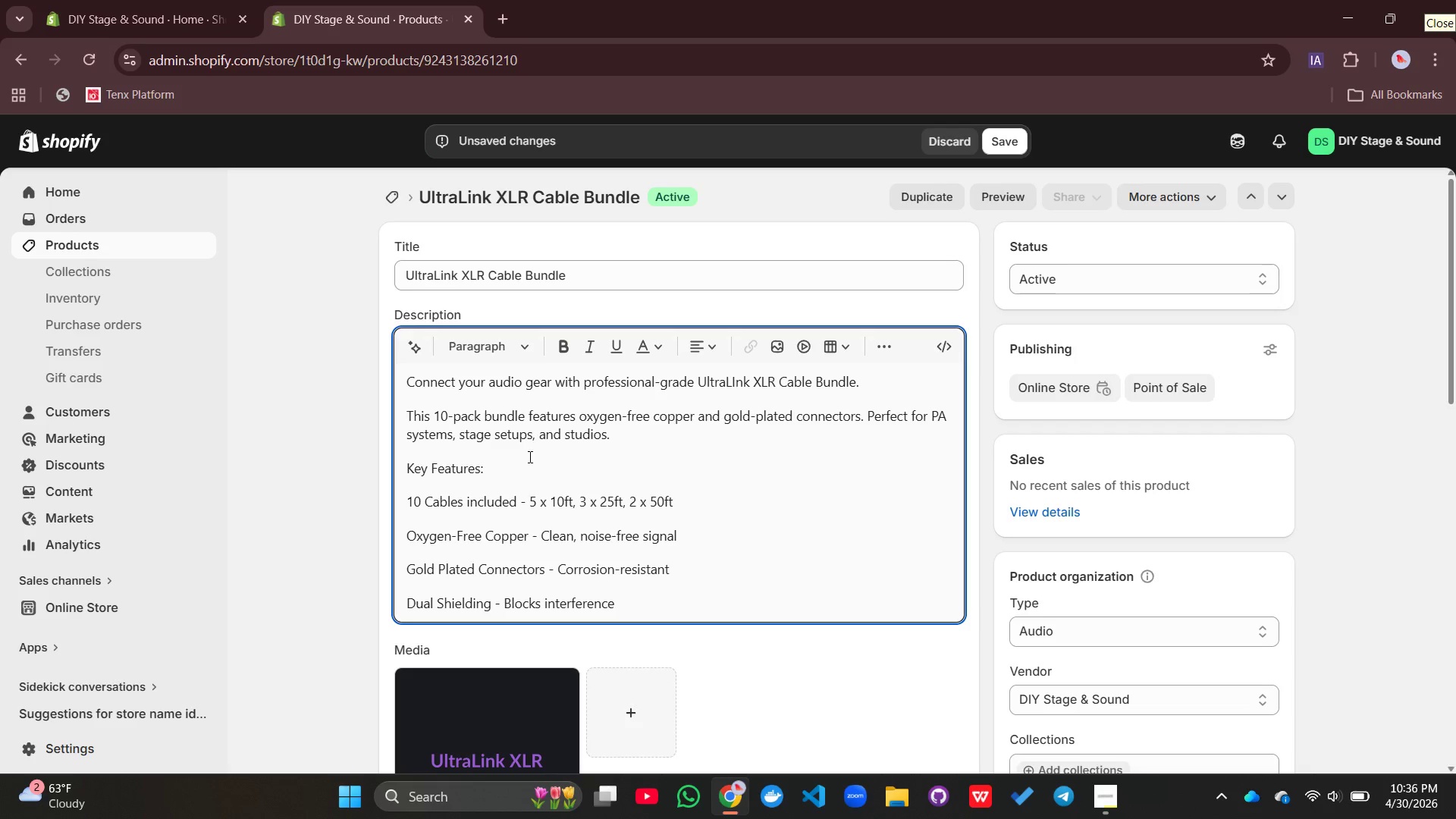 
key(Enter)
 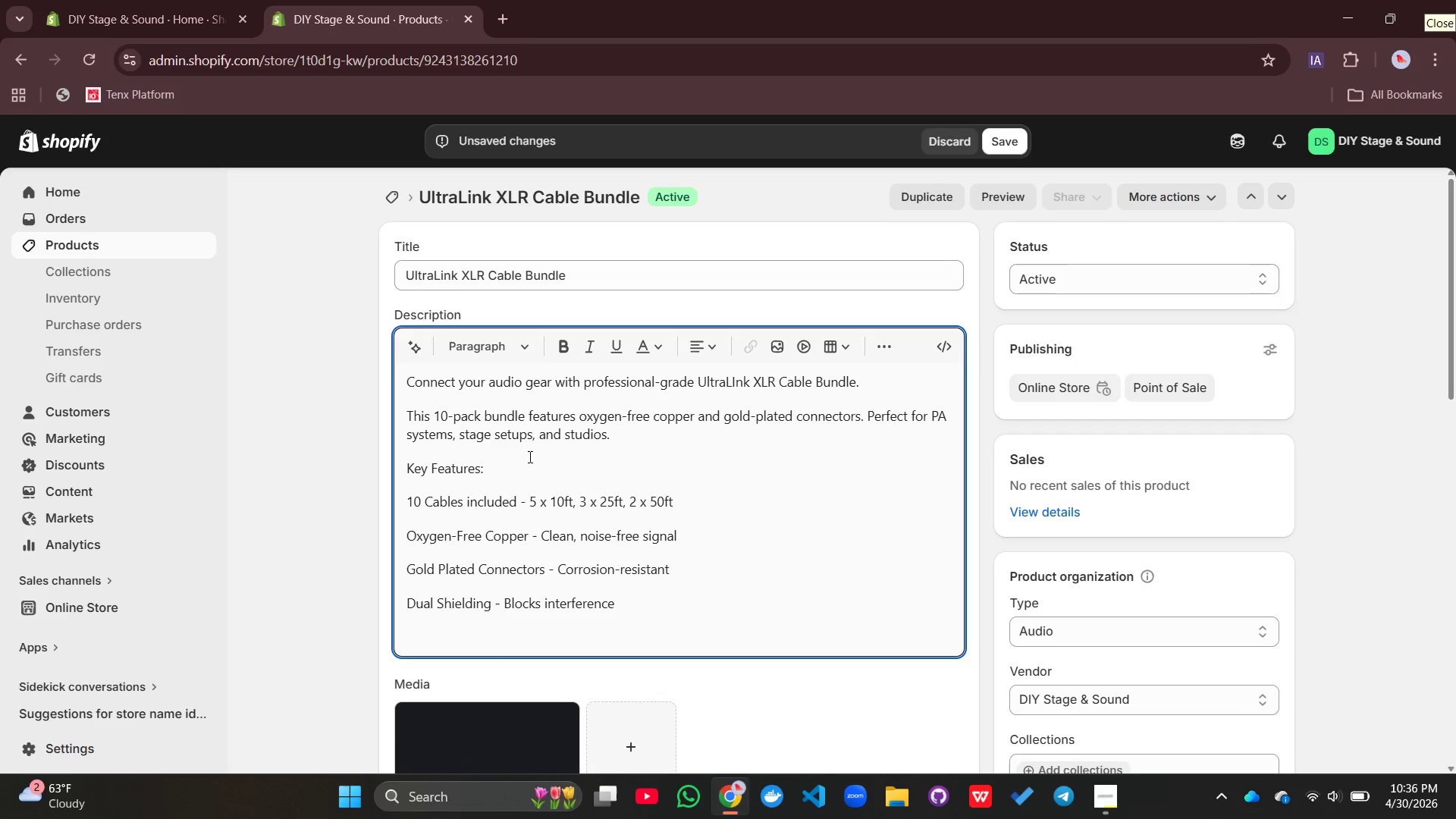 
type(Color =)
key(Backspace)
type(-)
key(Backspace)
type(- Banded - identify)
 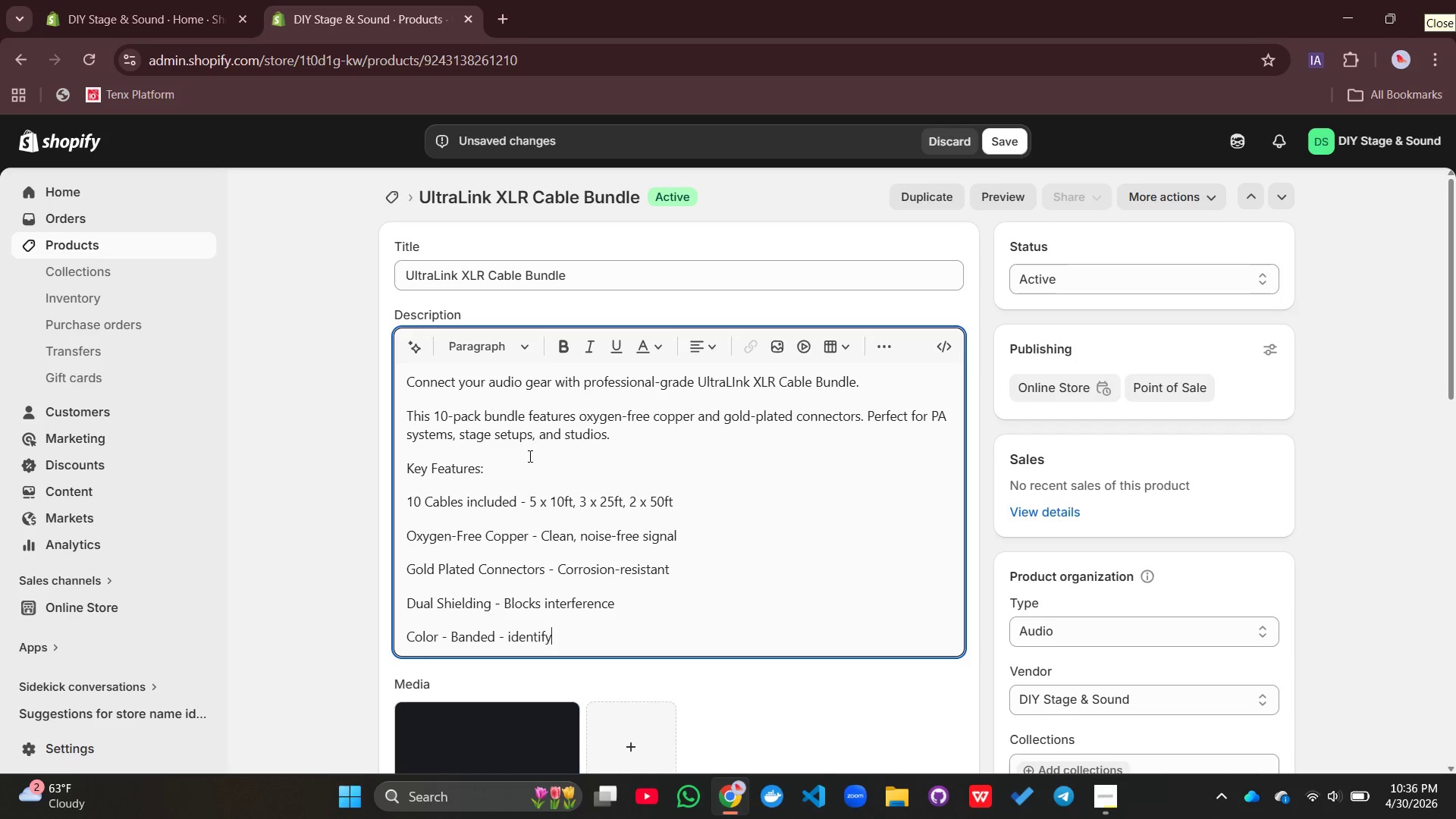 
wait(5.36)
 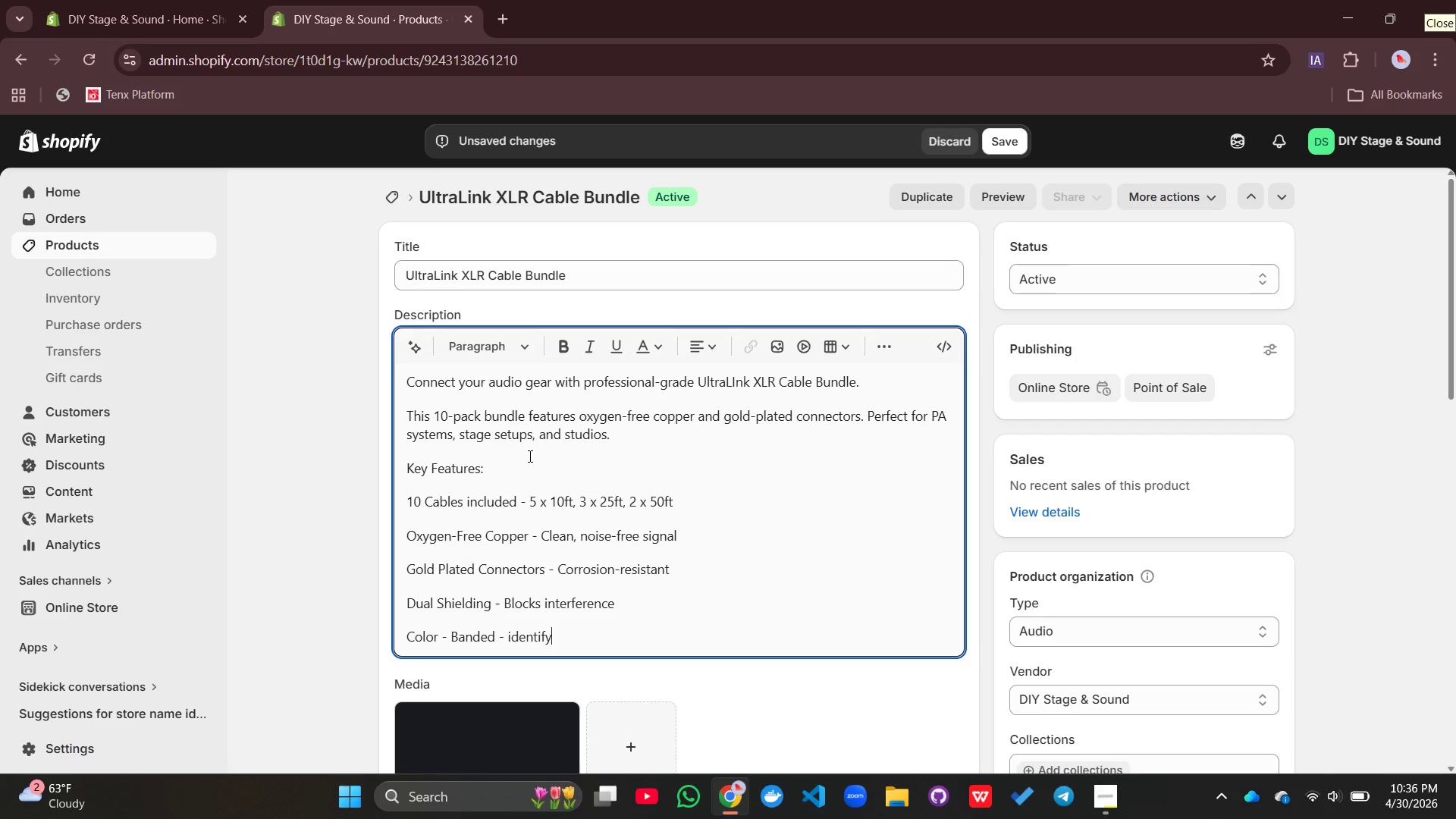 
type( cables quikly)
 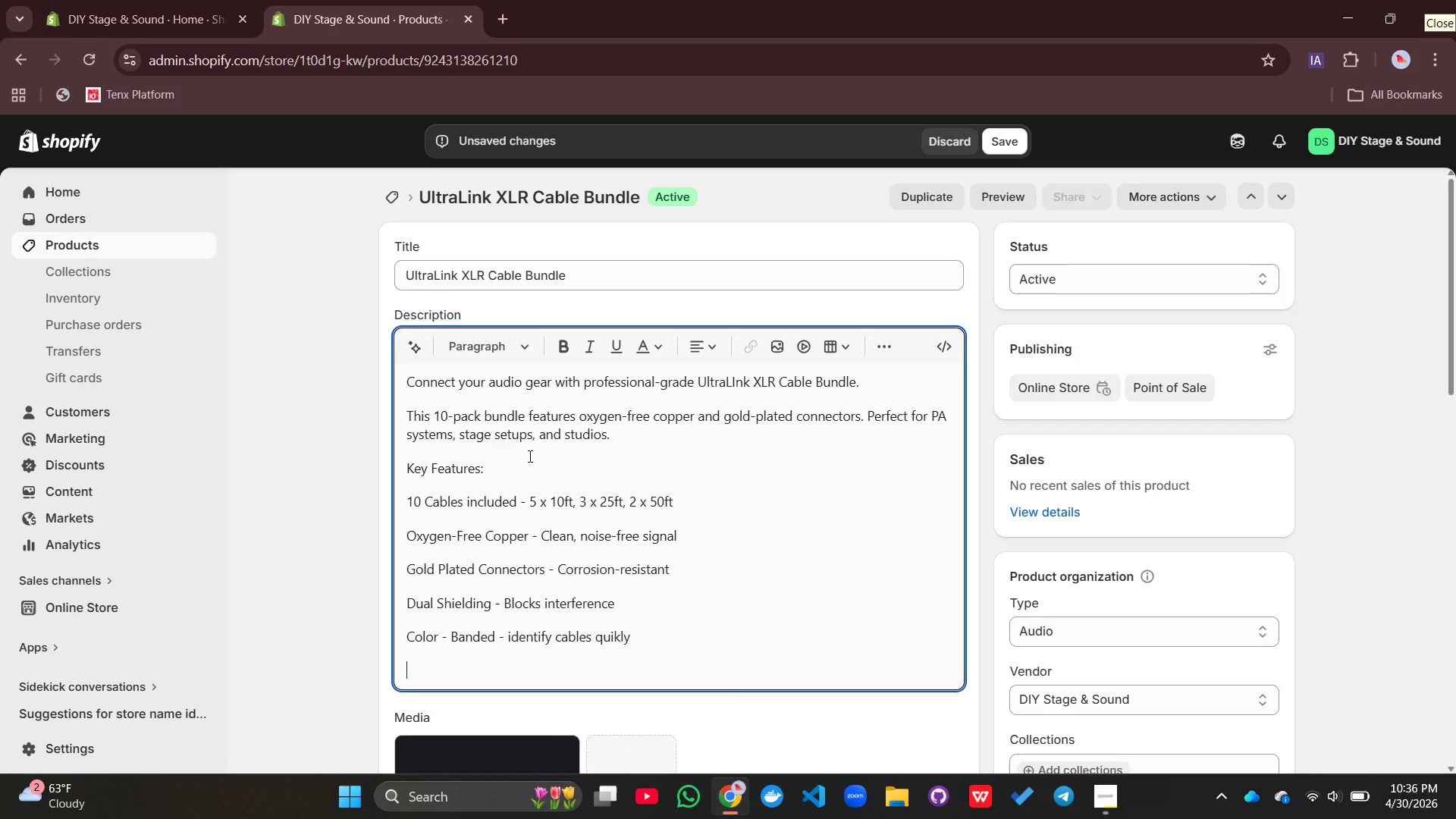 
key(Enter)
 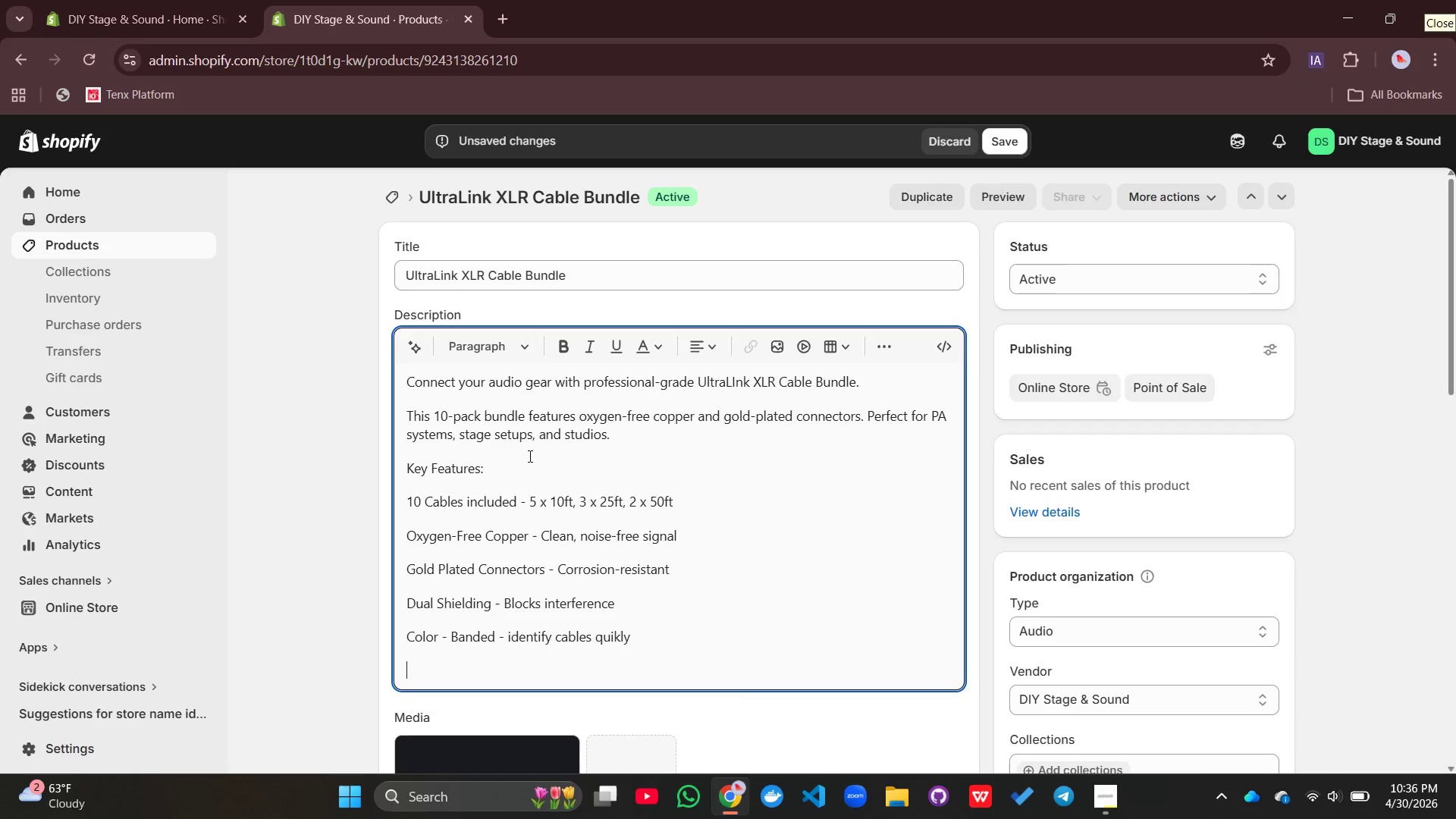 
type(Perfect fro)
key(Backspace)
key(Backspace)
type(or: )
 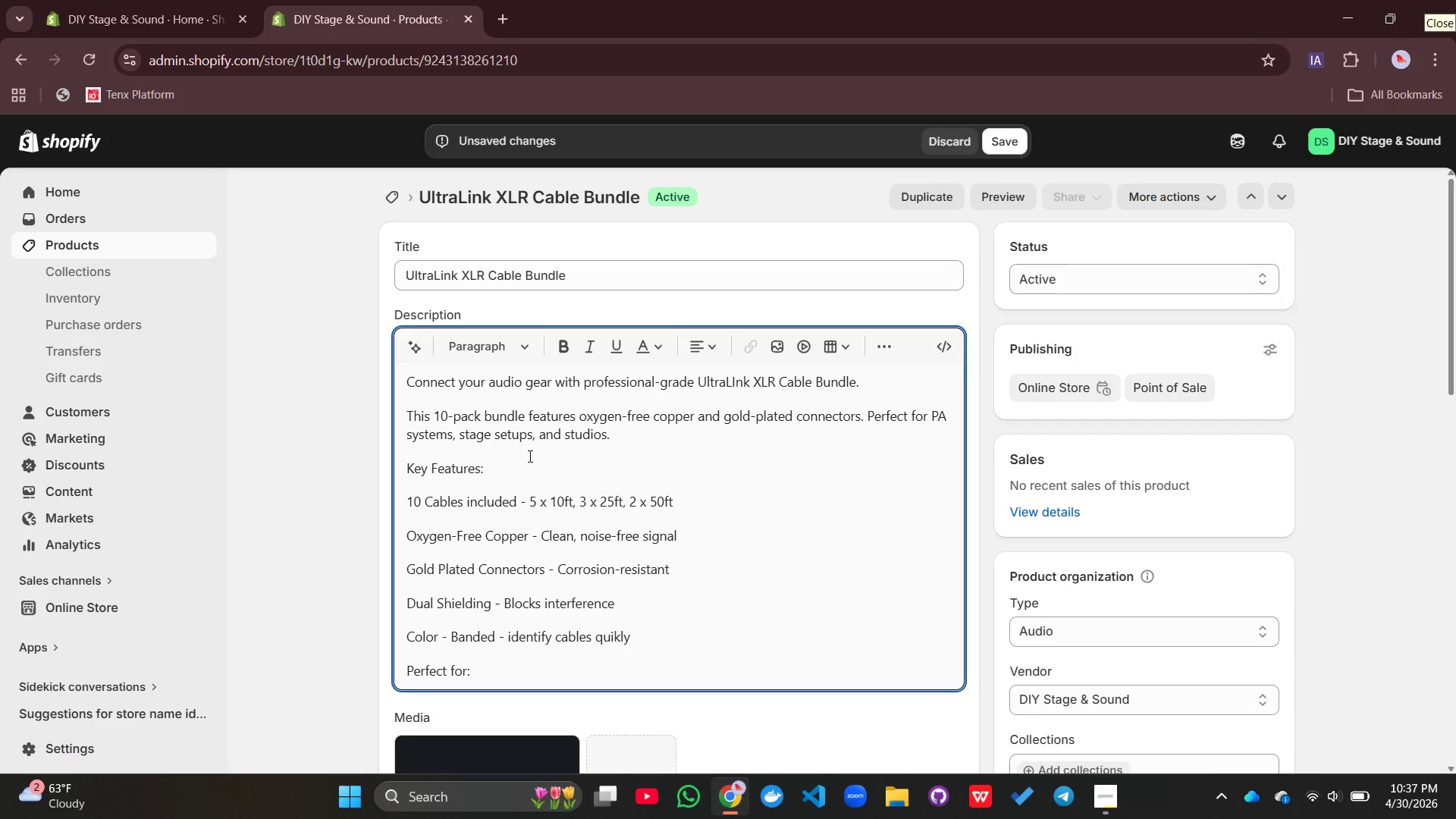 
type(PA systems, stge setup, recording studios, churrchs, DJ booths.)
 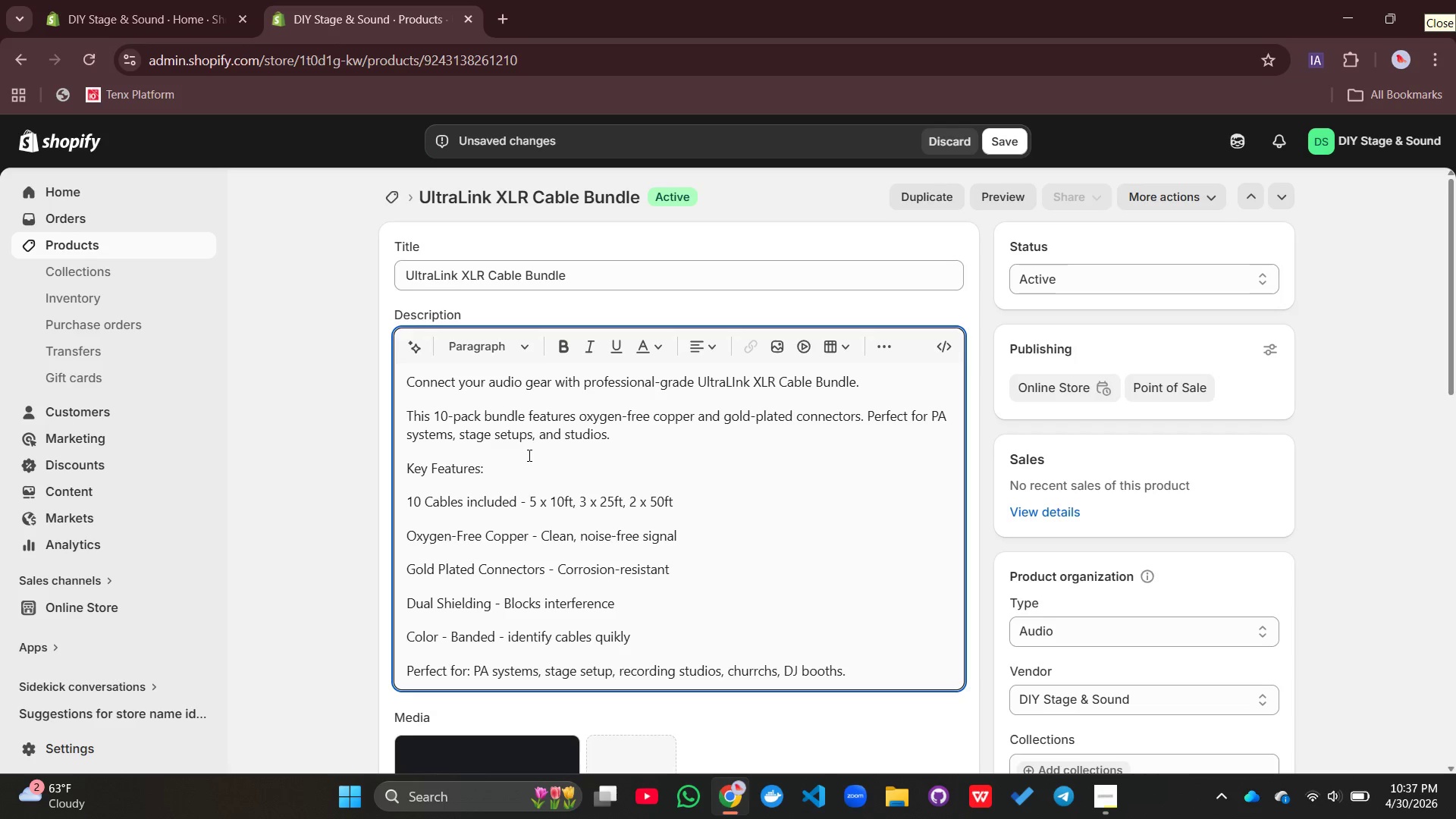 
double_click([604, 382])
 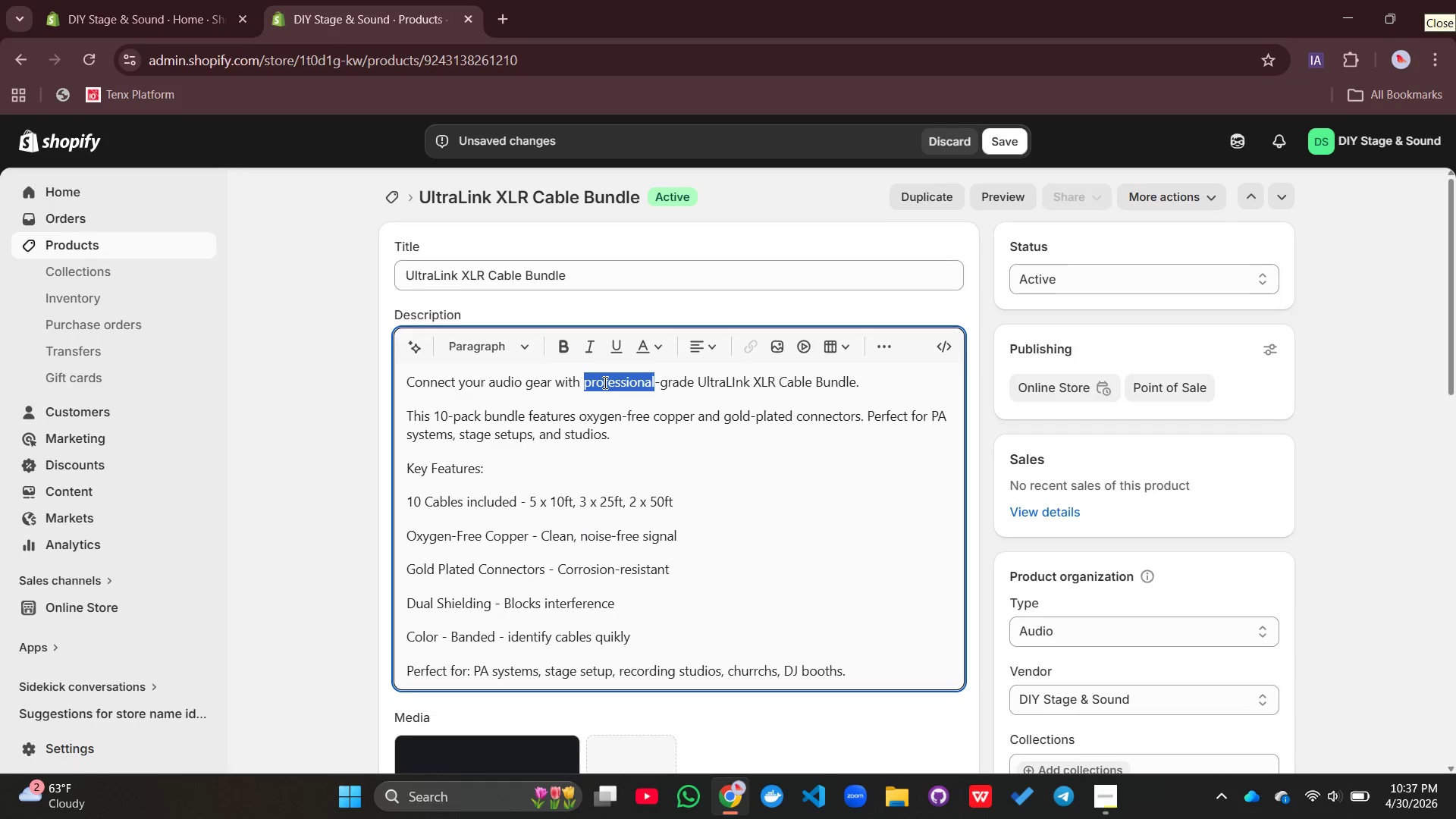 
triple_click([604, 382])
 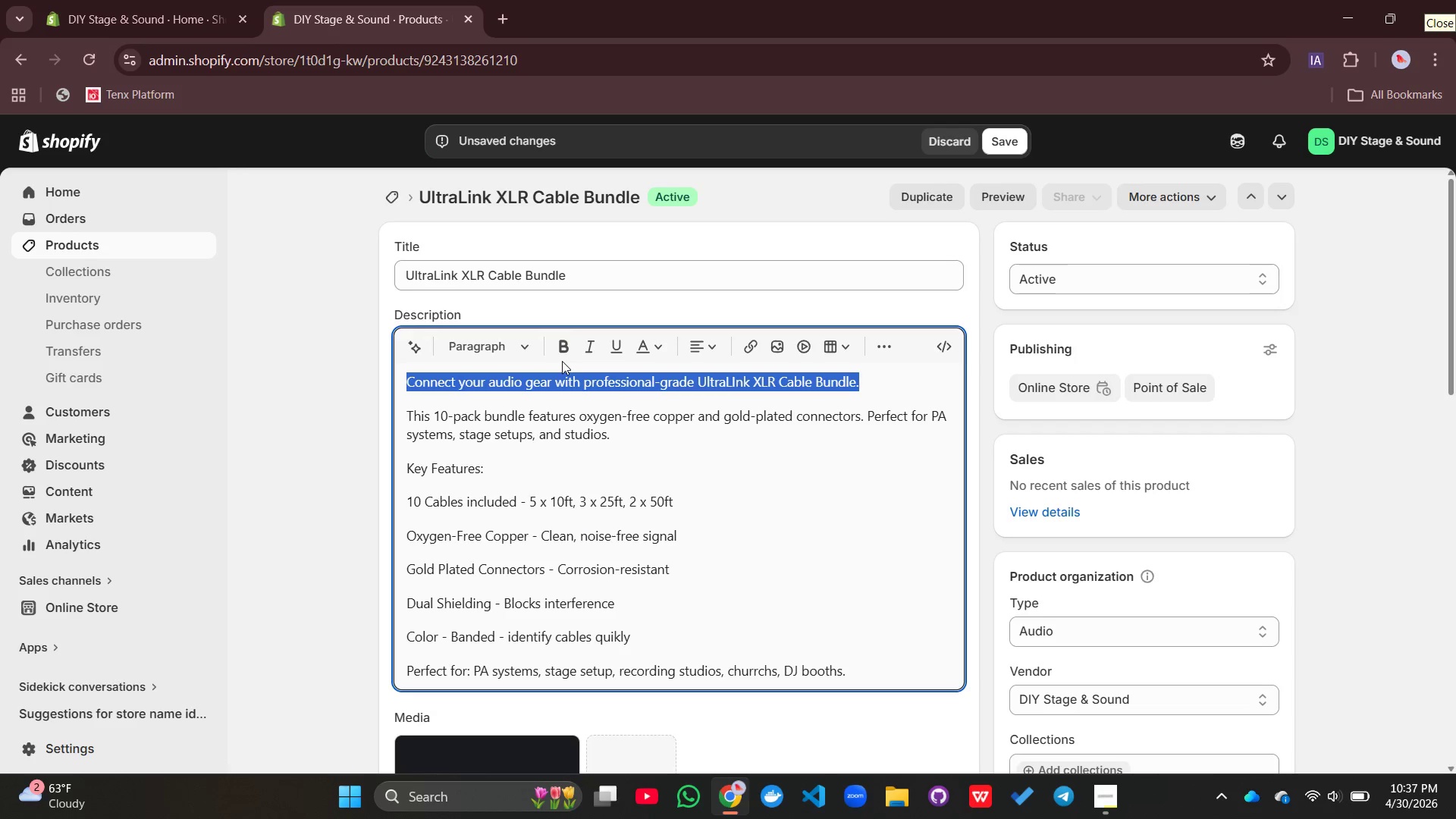 
left_click([570, 348])
 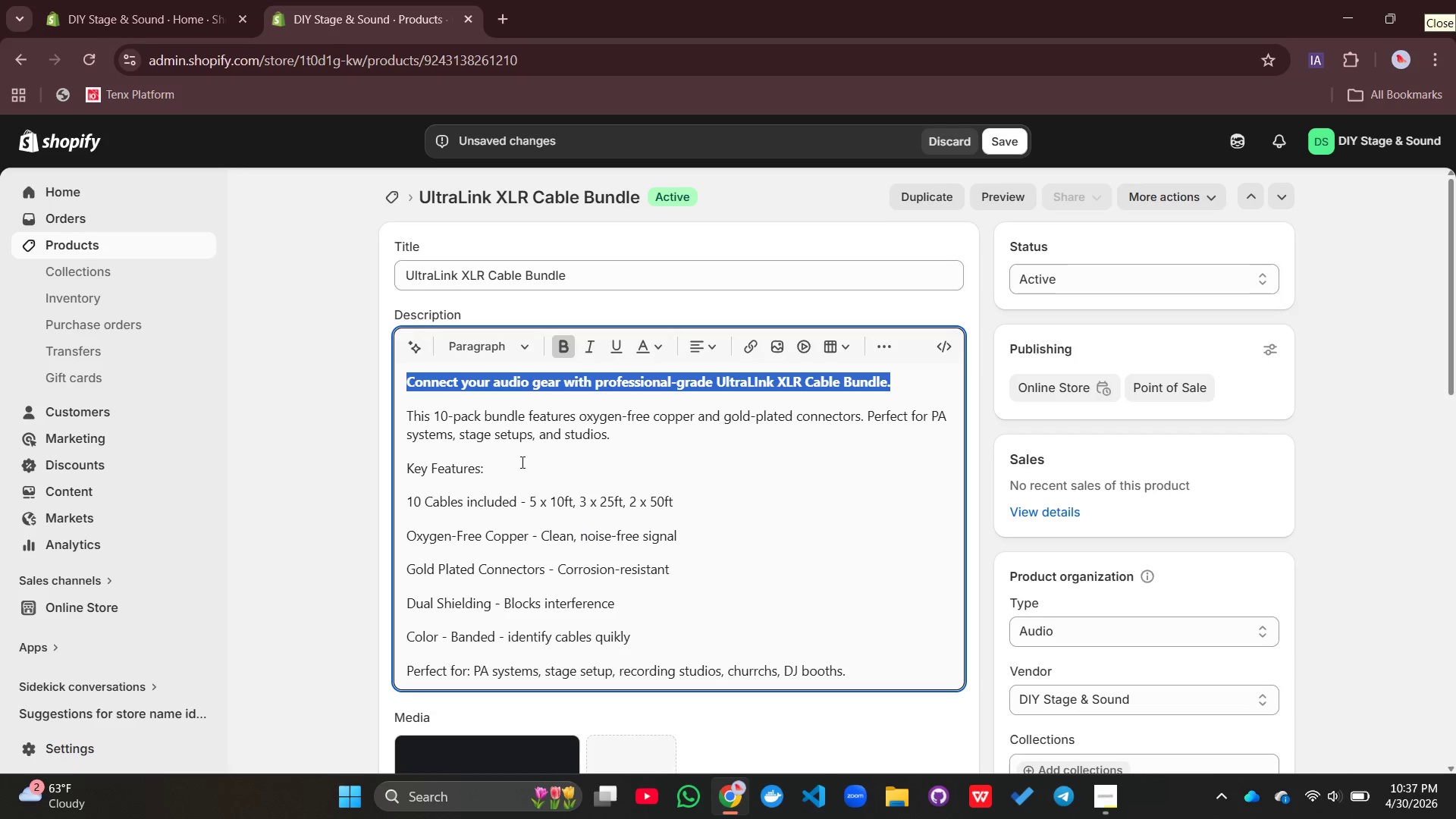 
left_click_drag(start_coordinate=[510, 463], to_coordinate=[387, 431])
 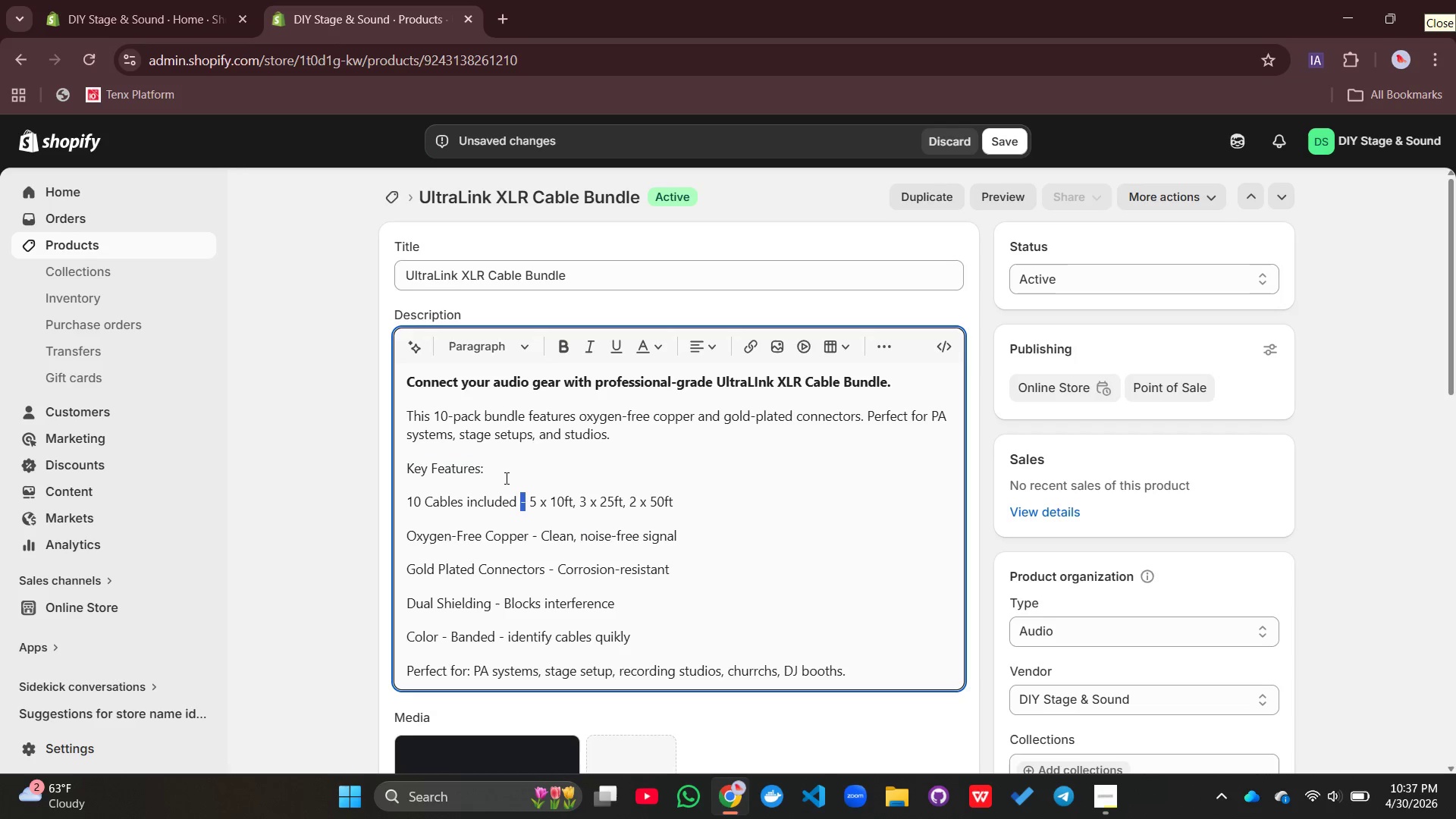 
left_click_drag(start_coordinate=[500, 472], to_coordinate=[403, 460])
 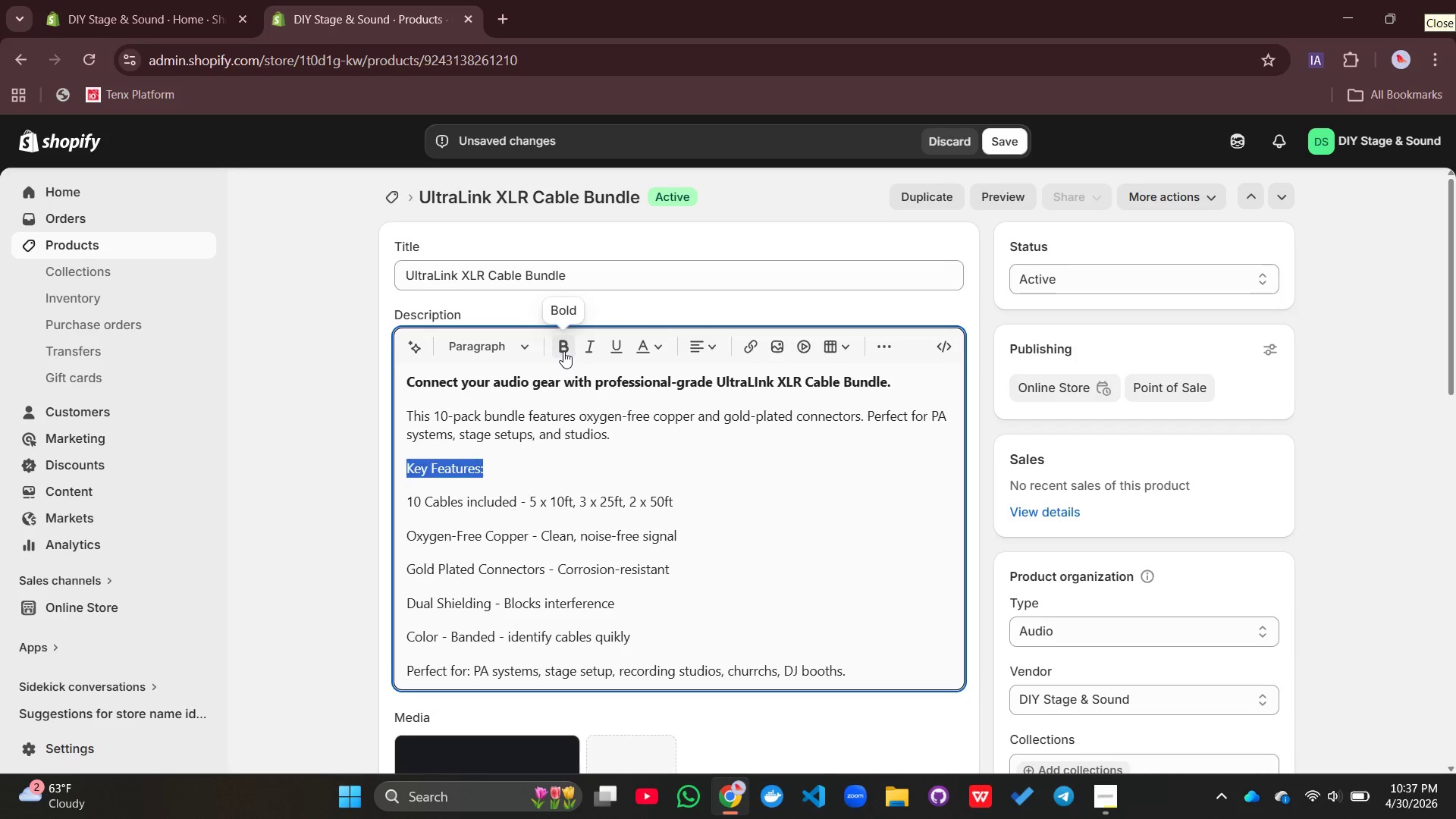 
left_click([563, 351])
 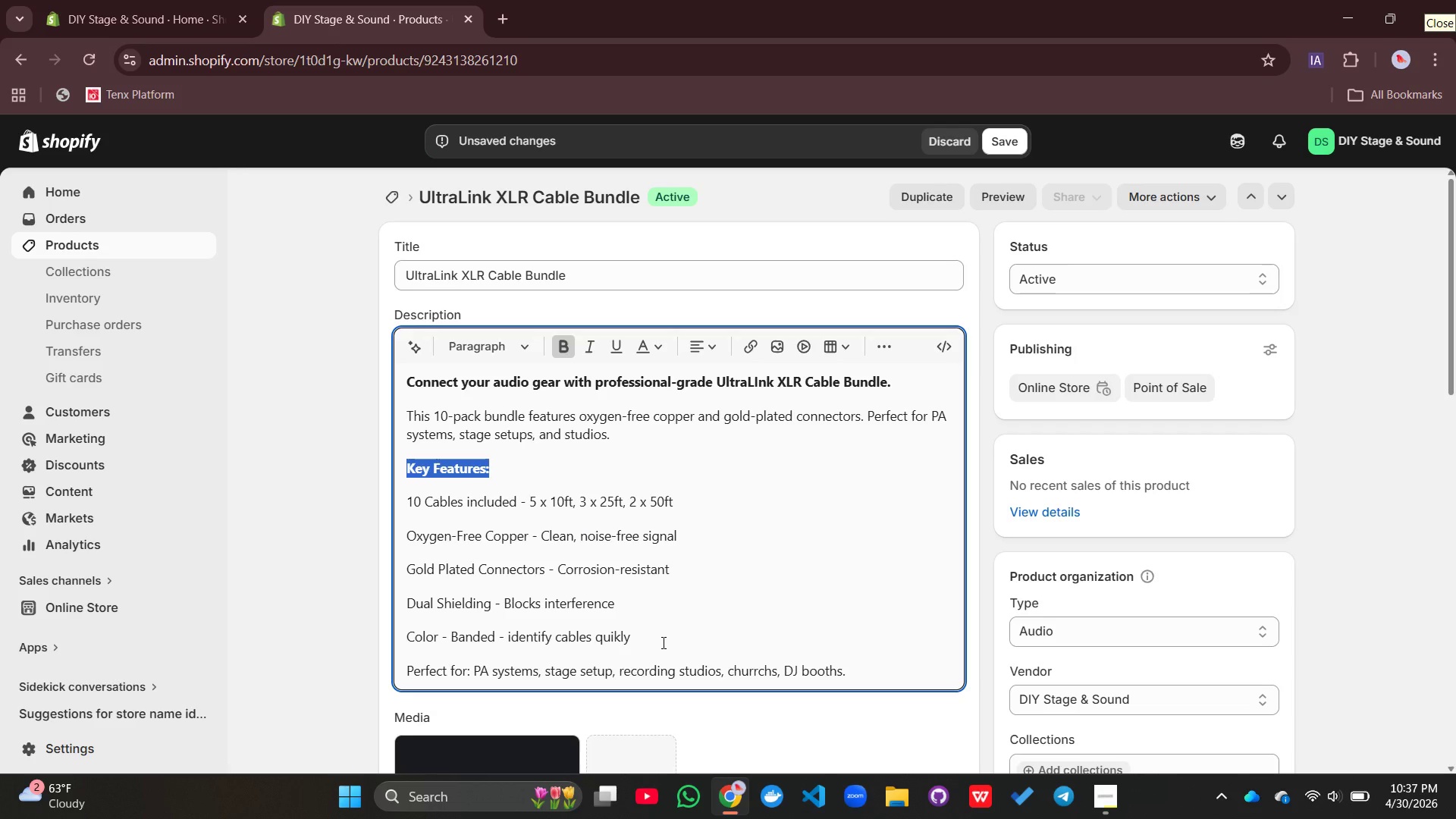 
left_click_drag(start_coordinate=[662, 642], to_coordinate=[392, 485])
 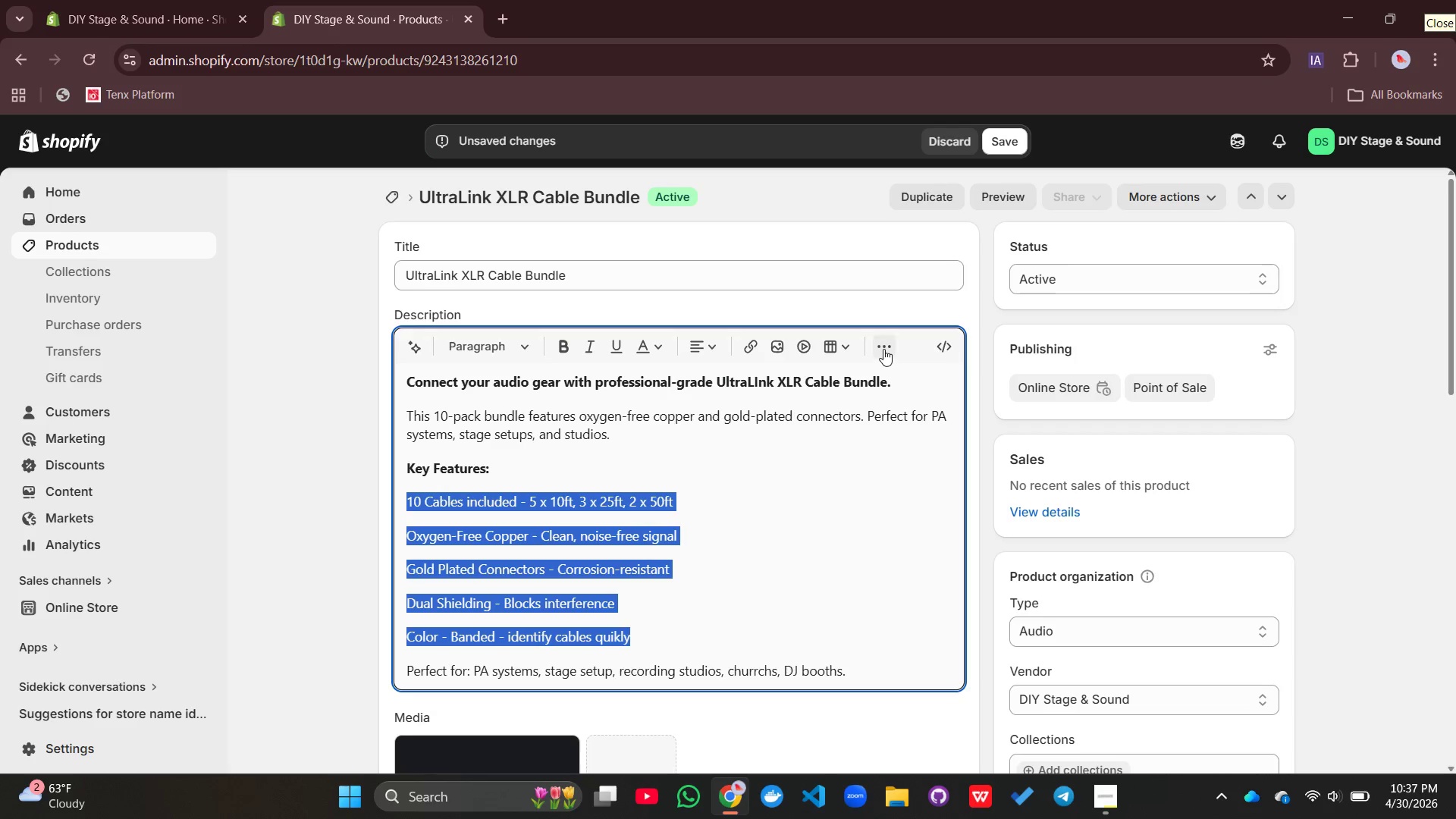 
left_click([883, 349])
 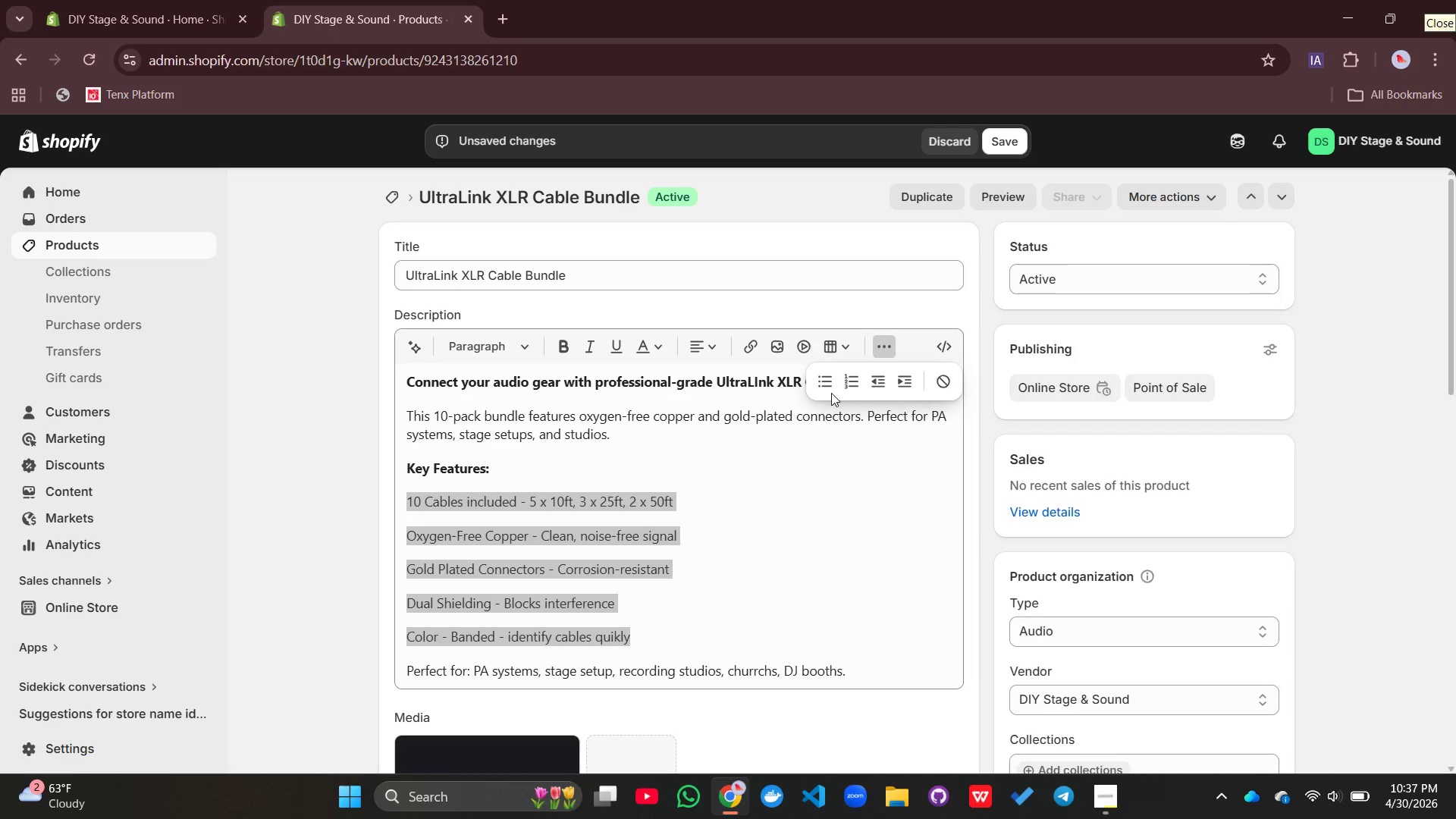 
left_click([830, 384])
 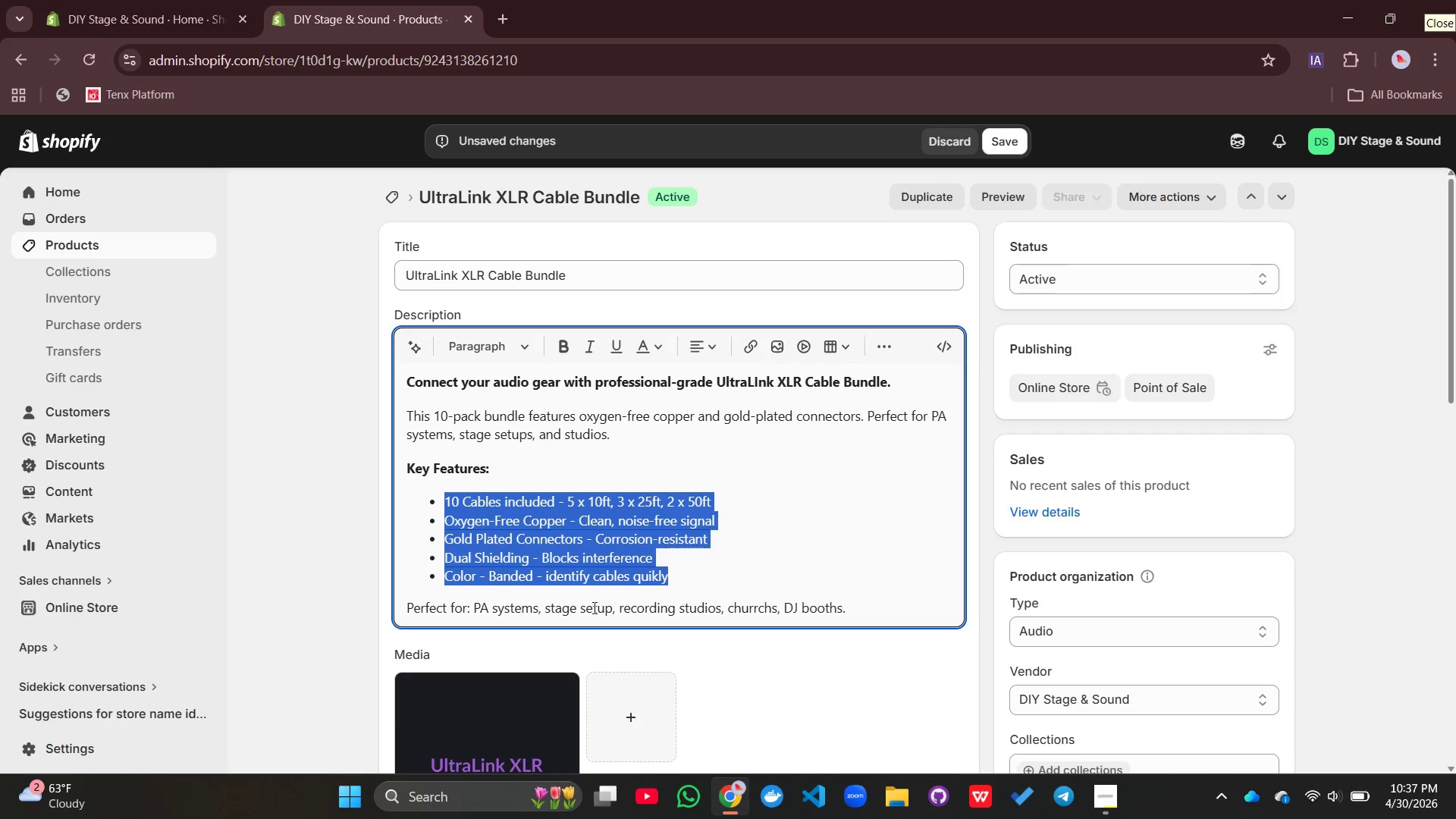 
left_click_drag(start_coordinate=[510, 604], to_coordinate=[504, 604])
 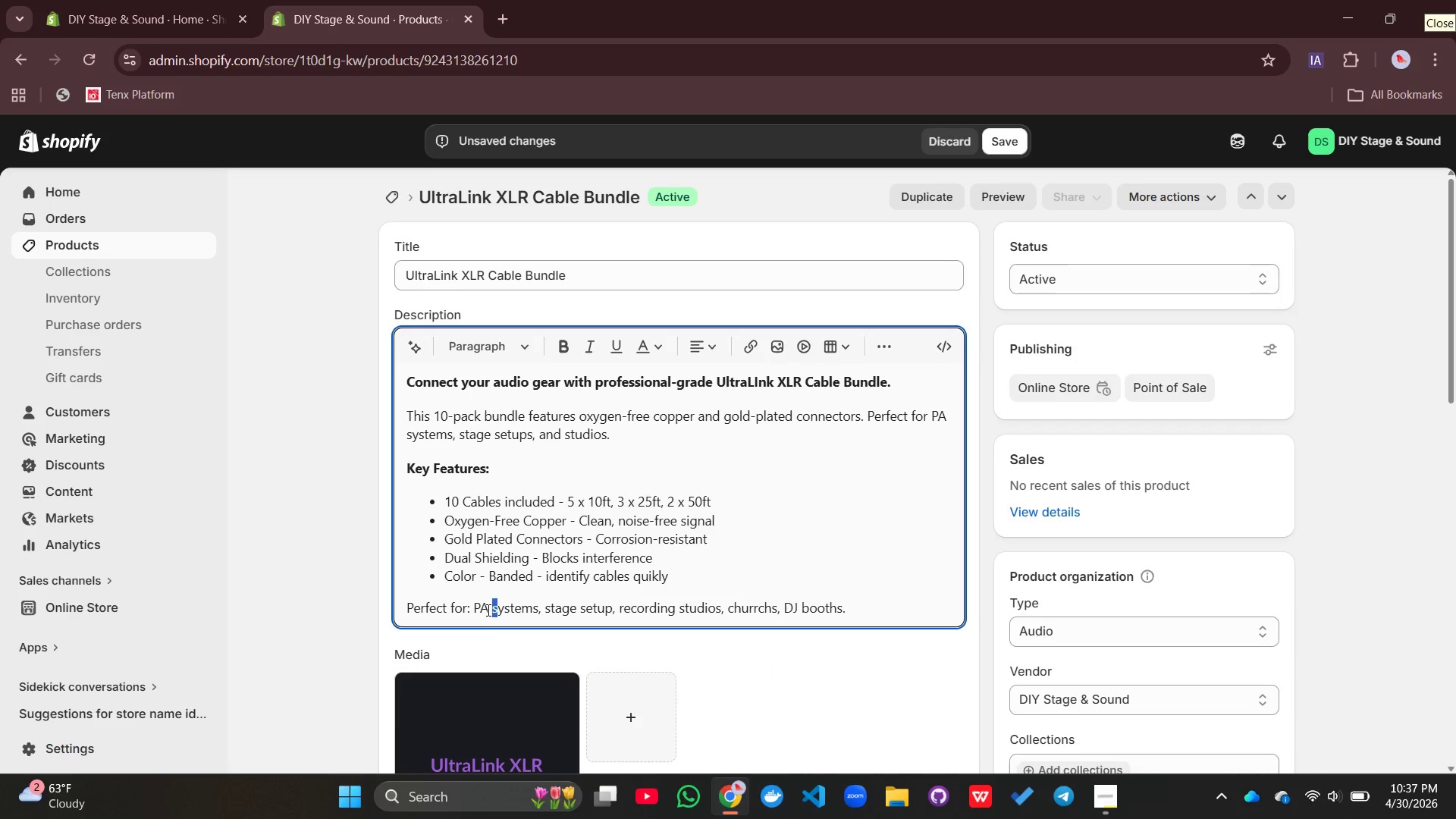 
left_click_drag(start_coordinate=[500, 605], to_coordinate=[490, 607])
 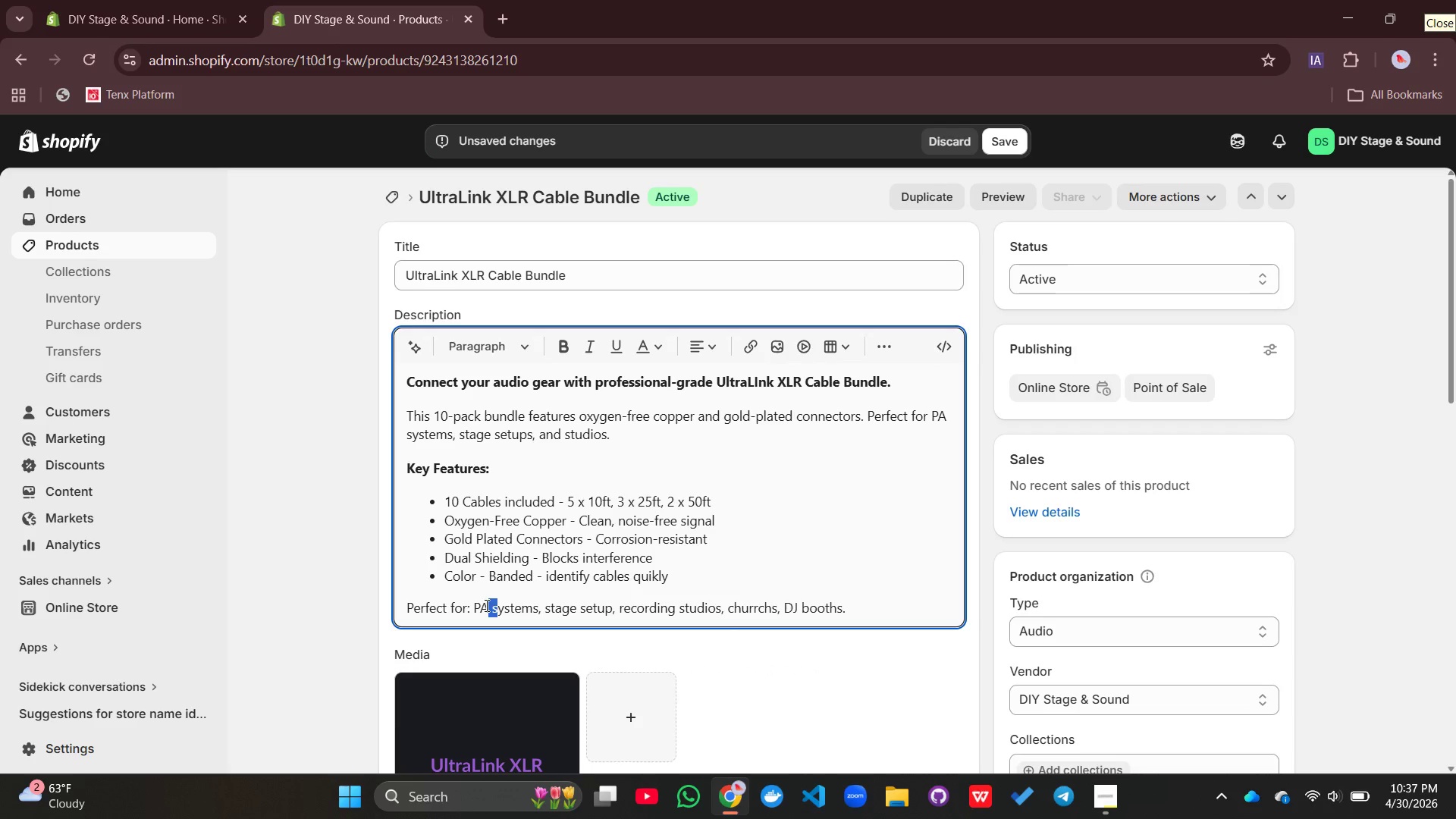 
double_click([481, 606])
 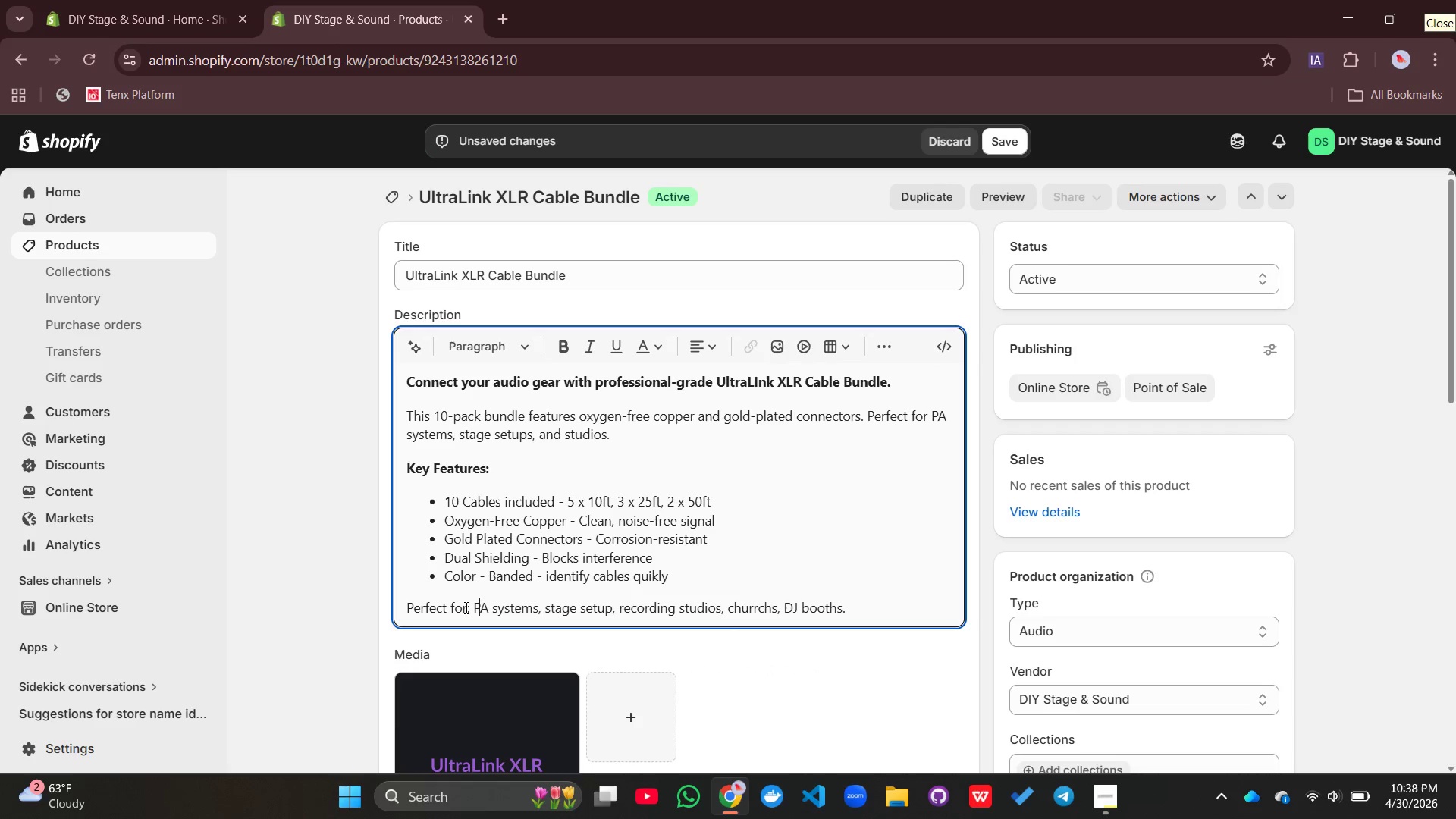 
left_click_drag(start_coordinate=[466, 607], to_coordinate=[410, 579])
 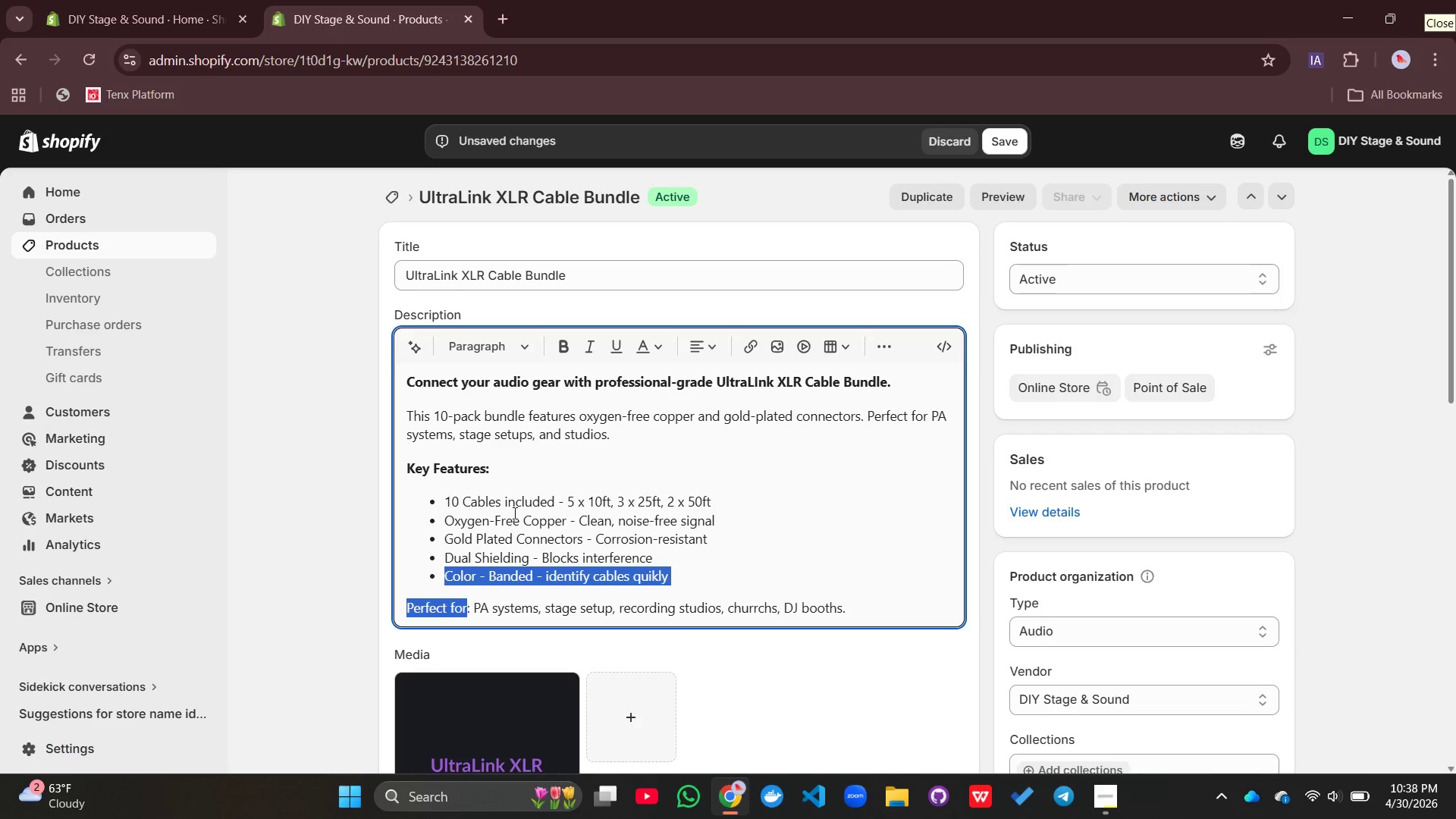 
left_click_drag(start_coordinate=[493, 534], to_coordinate=[492, 538])
 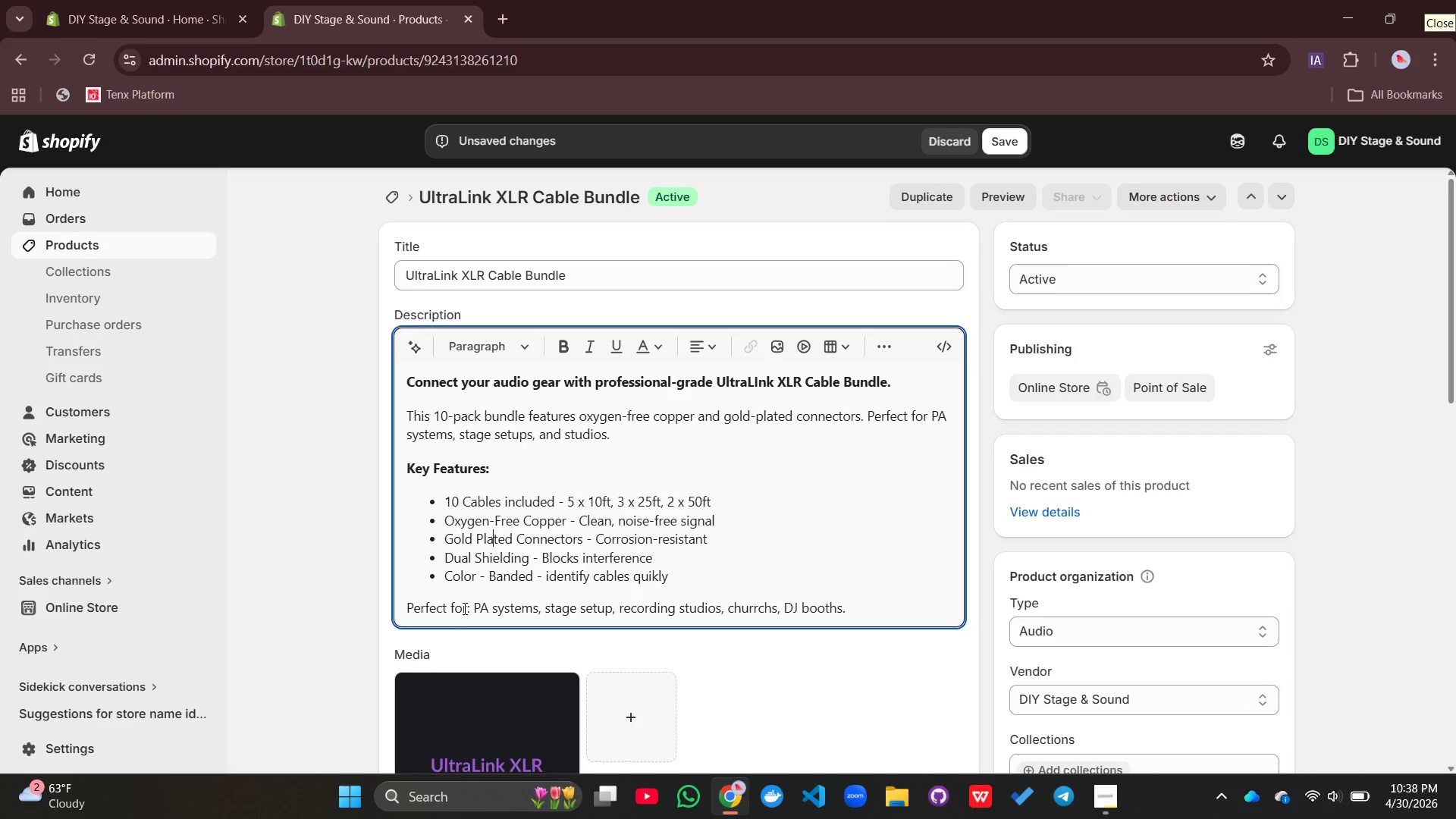 
left_click_drag(start_coordinate=[463, 608], to_coordinate=[397, 601])
 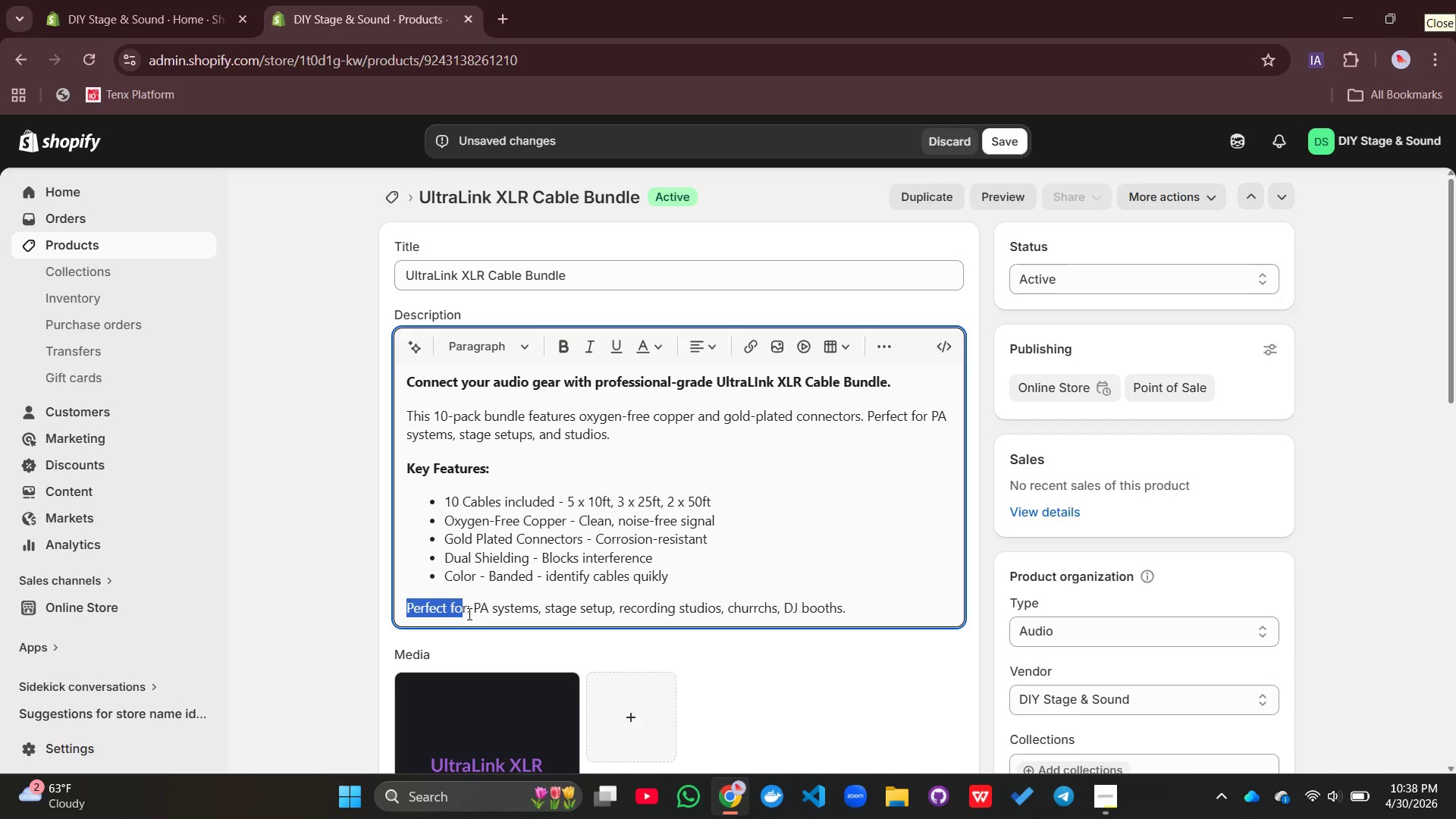 
left_click([467, 613])
 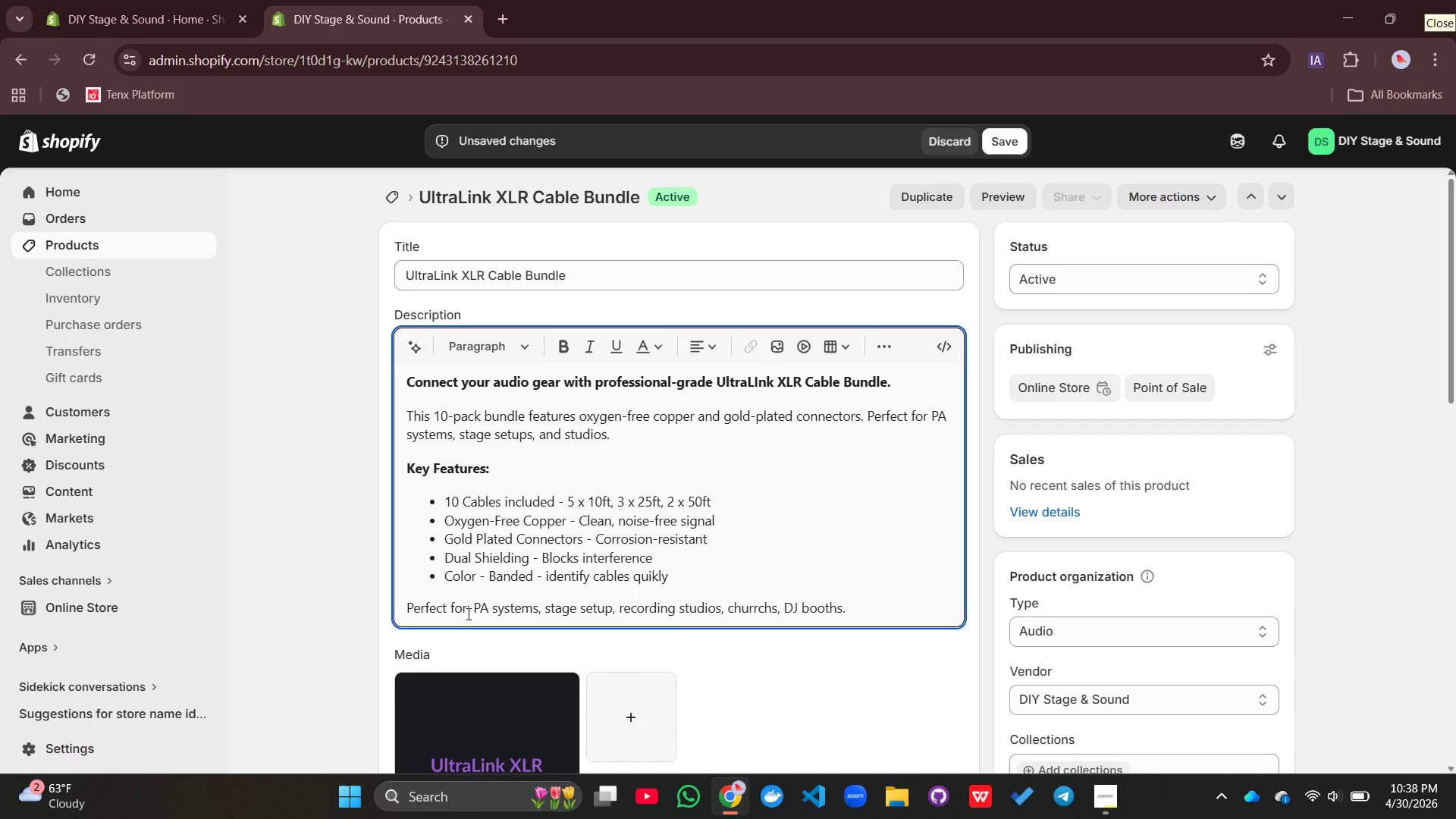 
left_click_drag(start_coordinate=[467, 613], to_coordinate=[397, 593])
 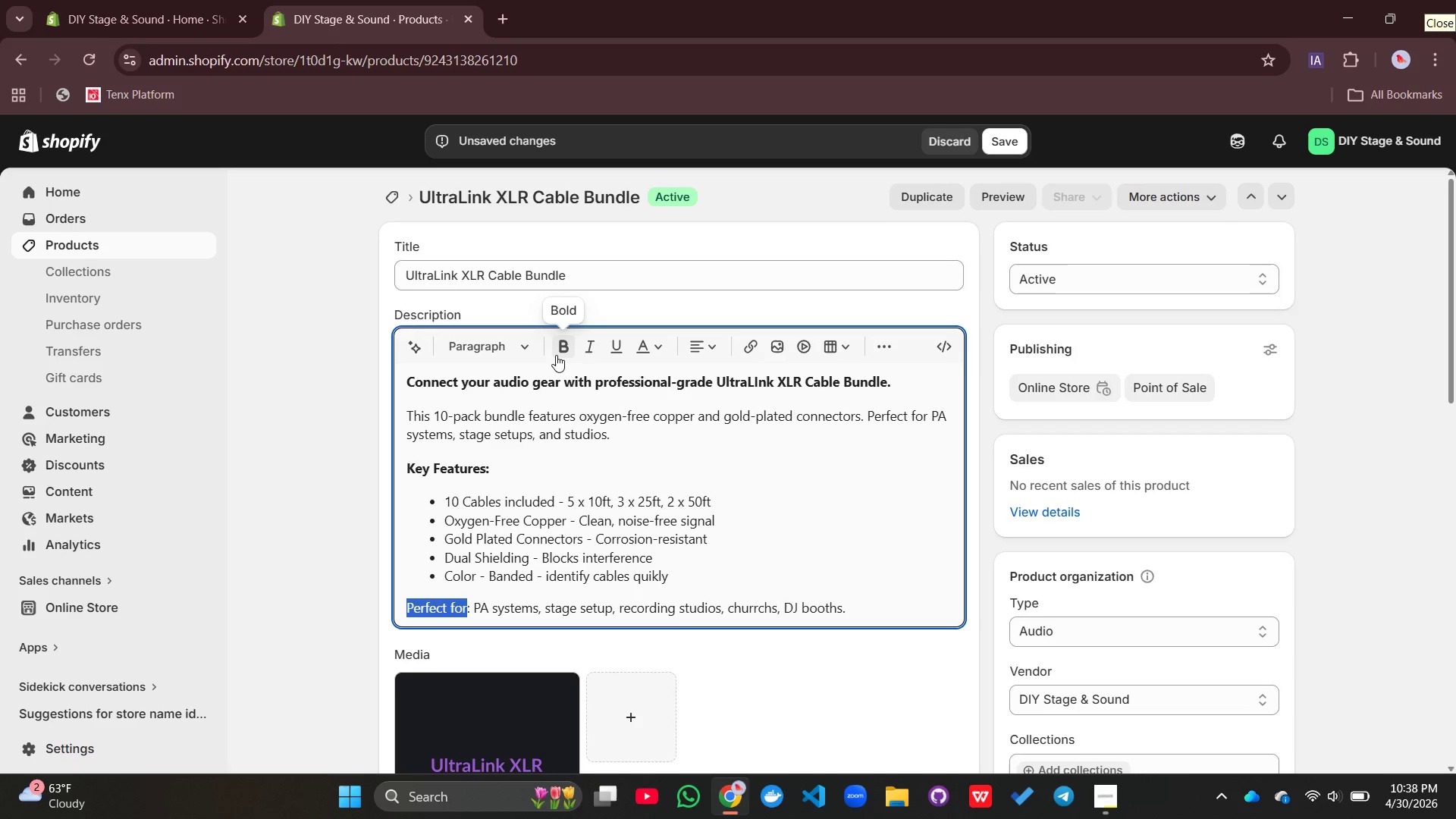 
left_click([557, 354])
 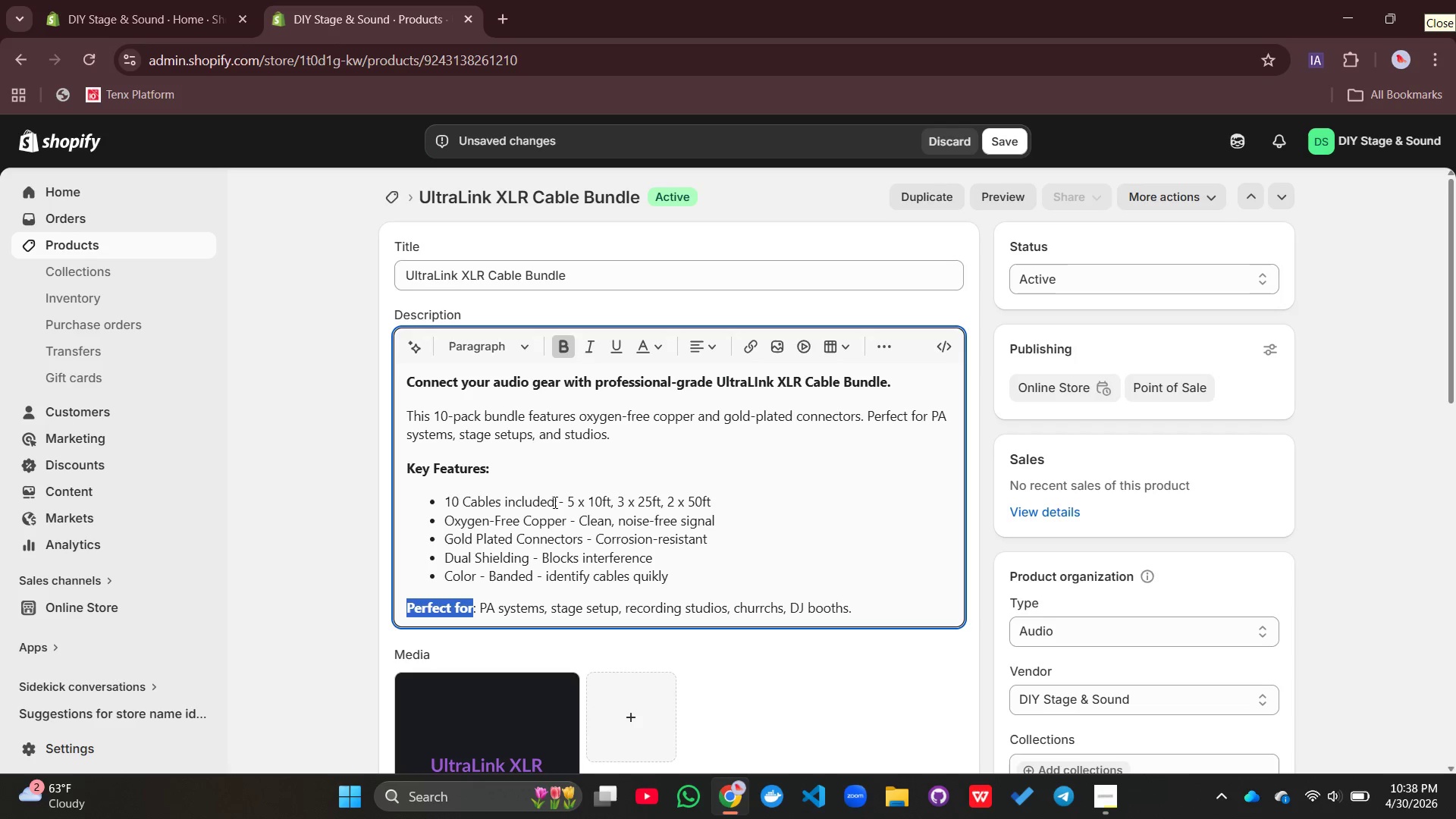 
left_click_drag(start_coordinate=[559, 500], to_coordinate=[437, 490])
 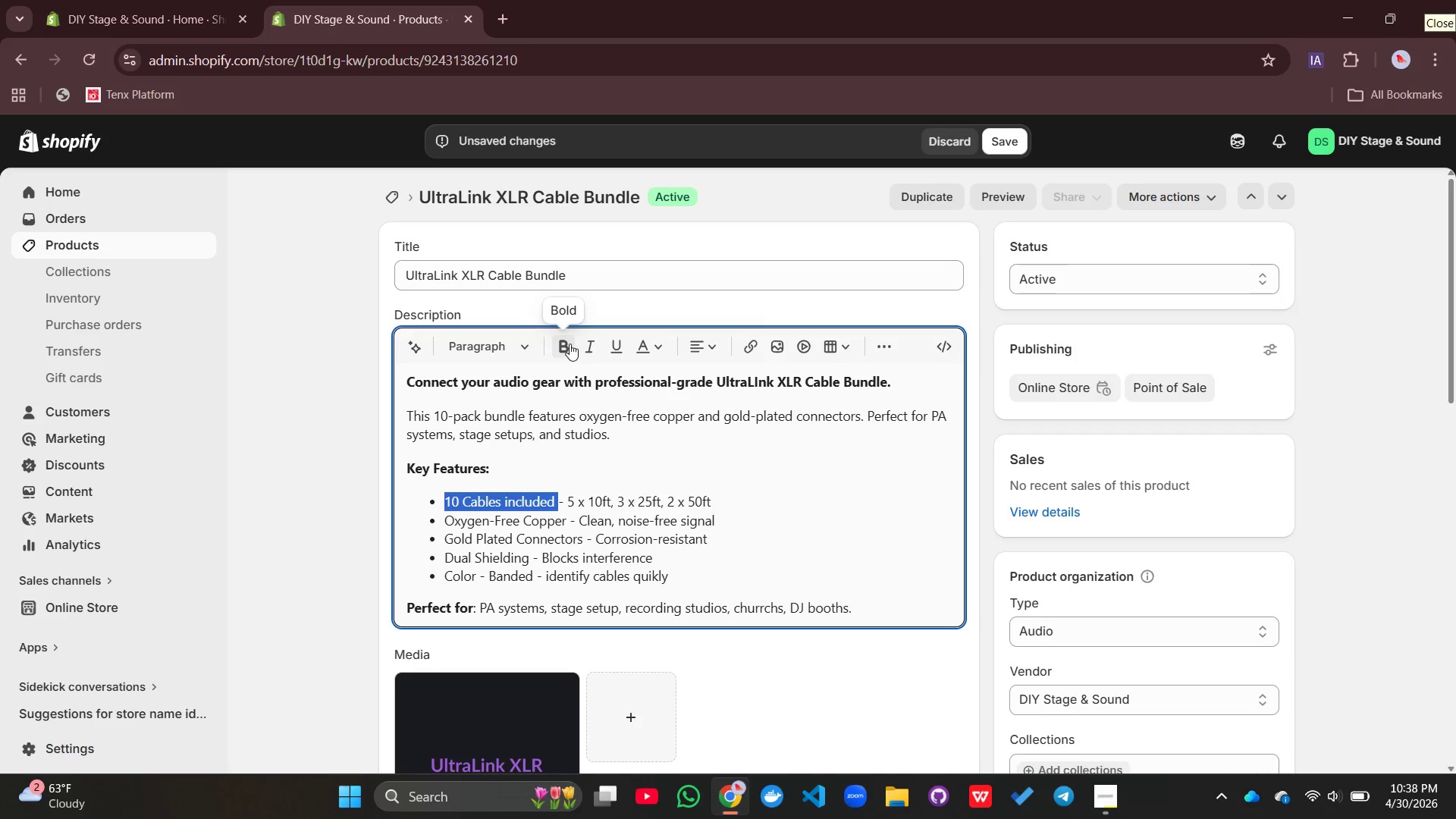 
left_click([569, 344])
 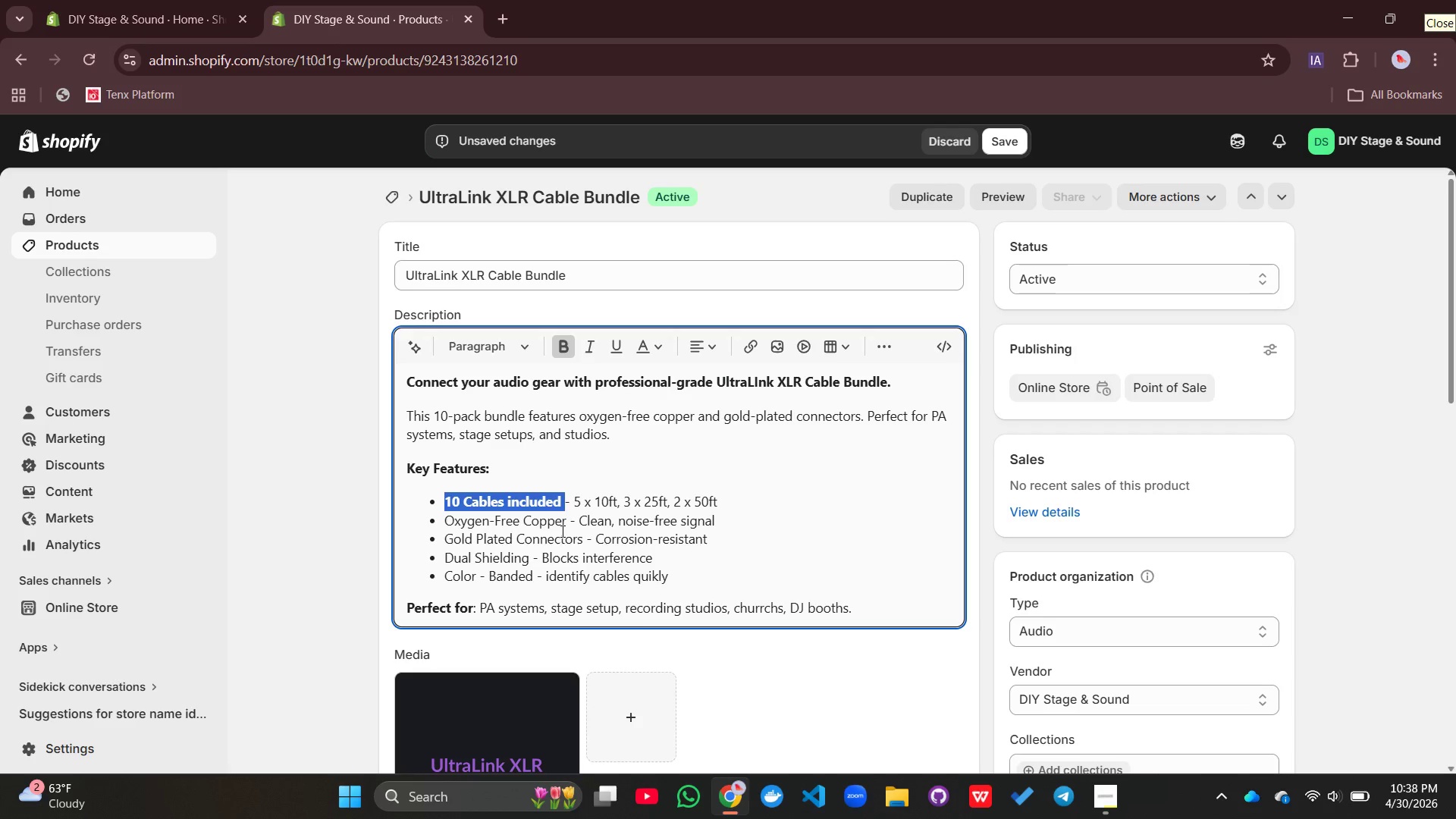 
left_click_drag(start_coordinate=[570, 526], to_coordinate=[440, 521])
 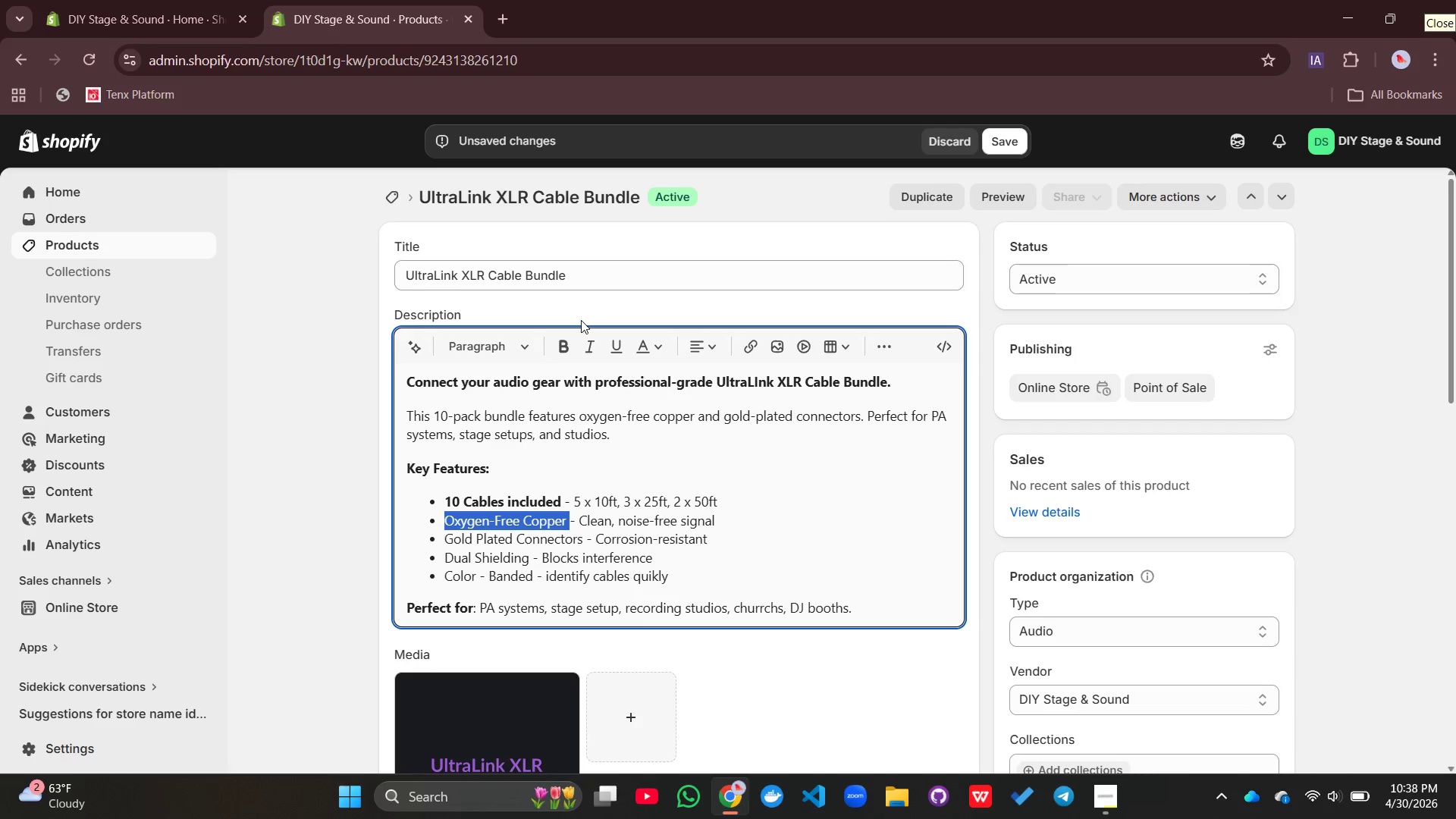 
mouse_move([576, 344])
 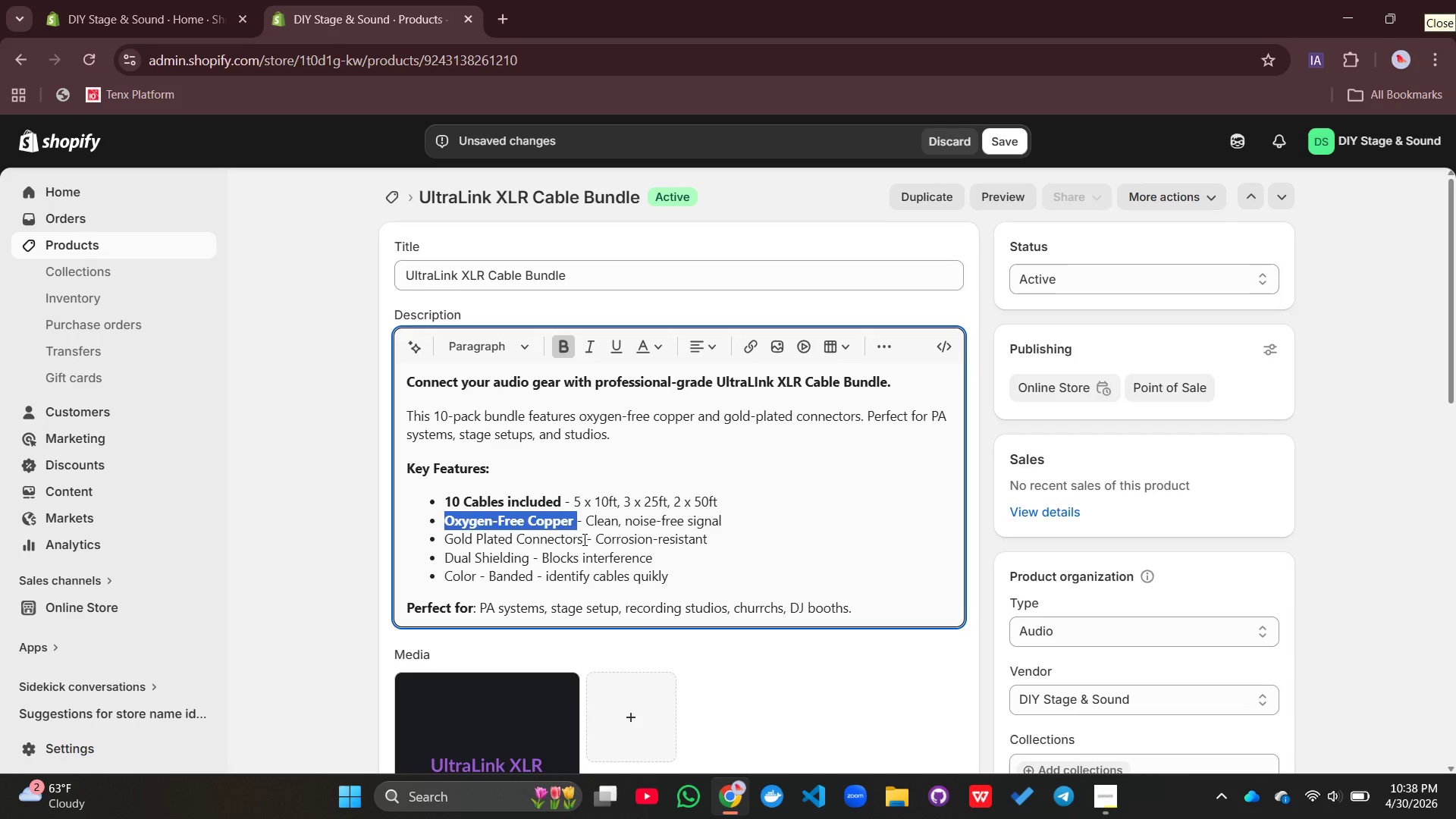 
left_click_drag(start_coordinate=[583, 539], to_coordinate=[441, 547])
 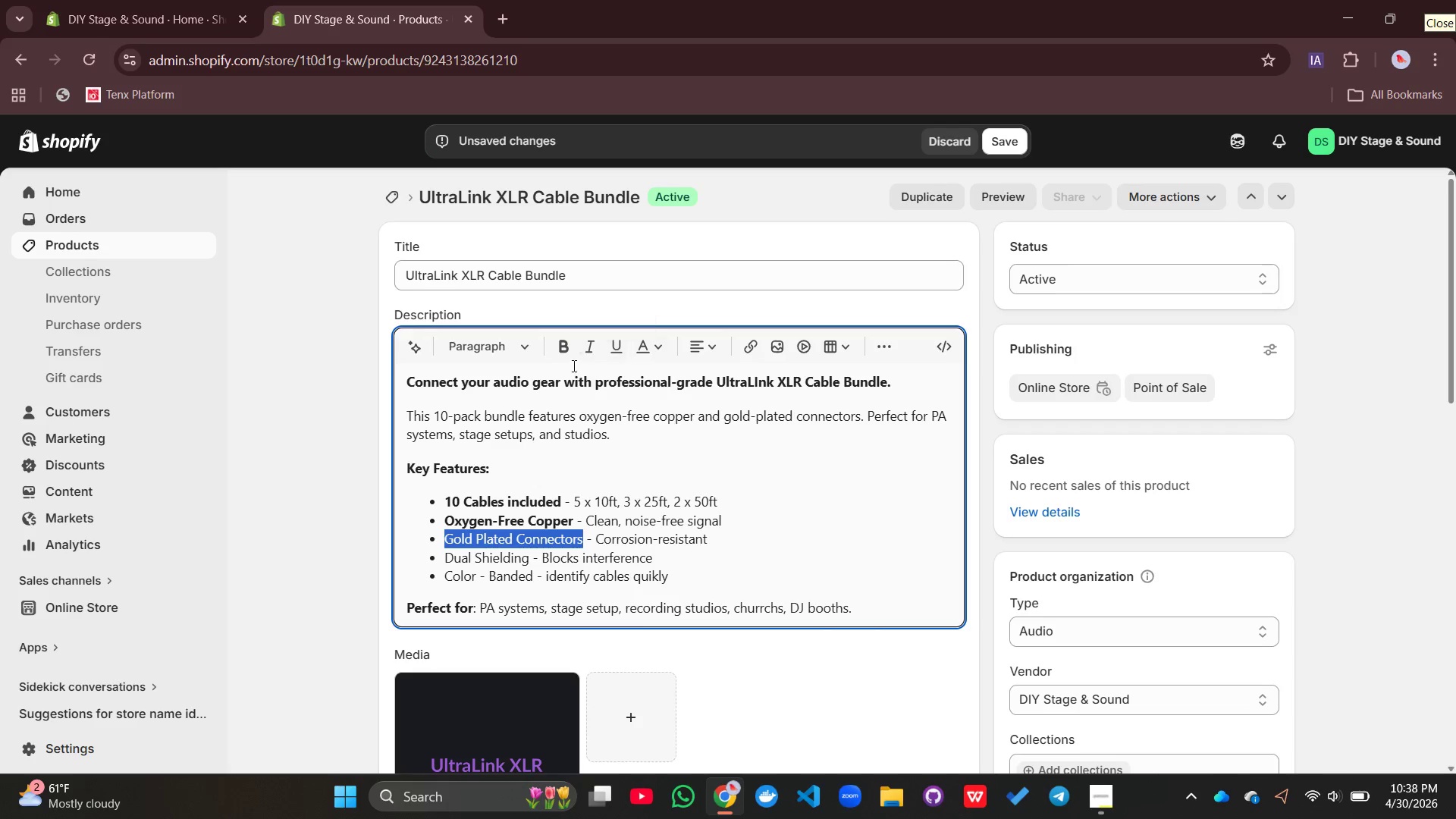 
left_click([559, 355])
 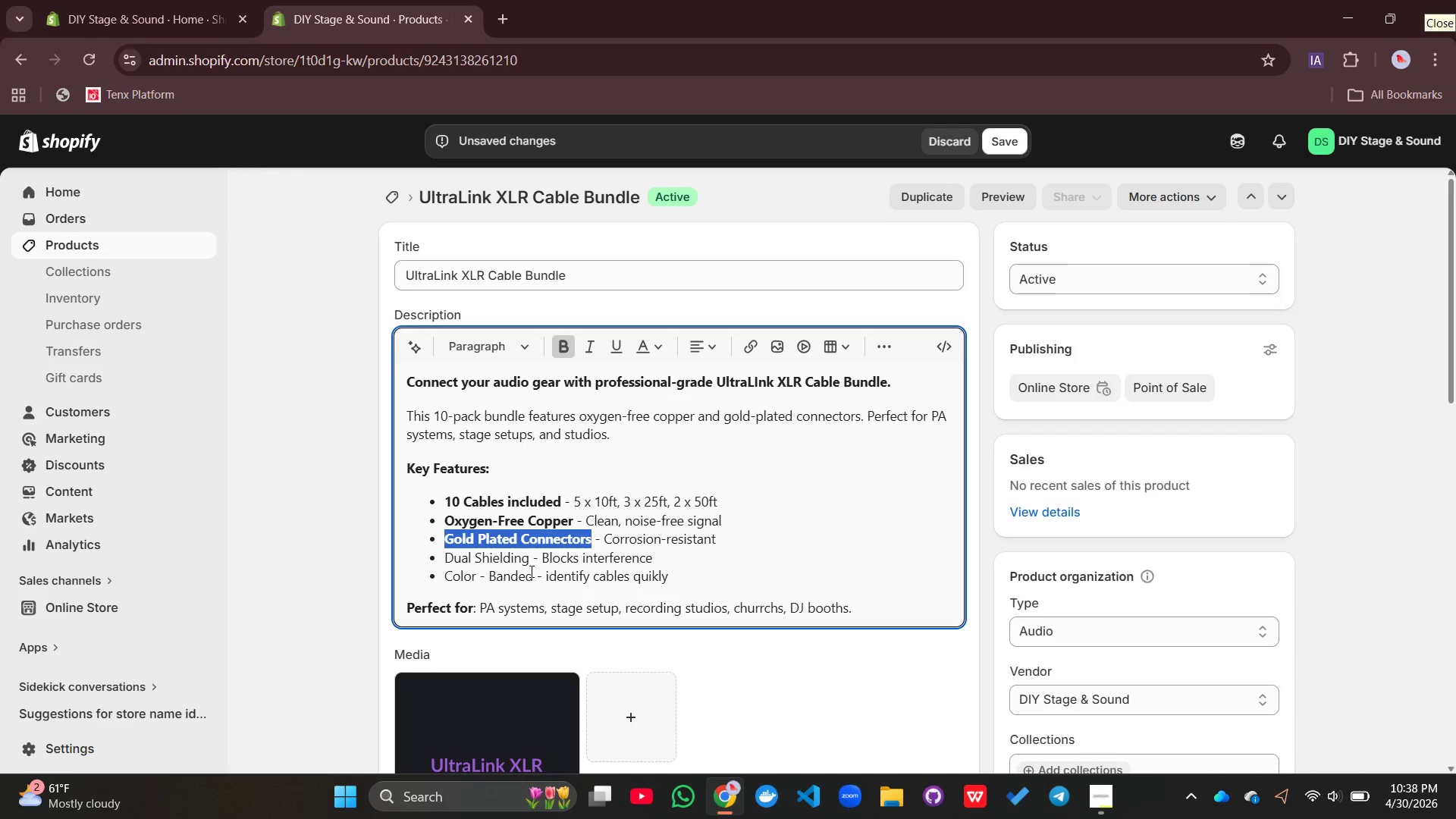 
wait(6.61)
 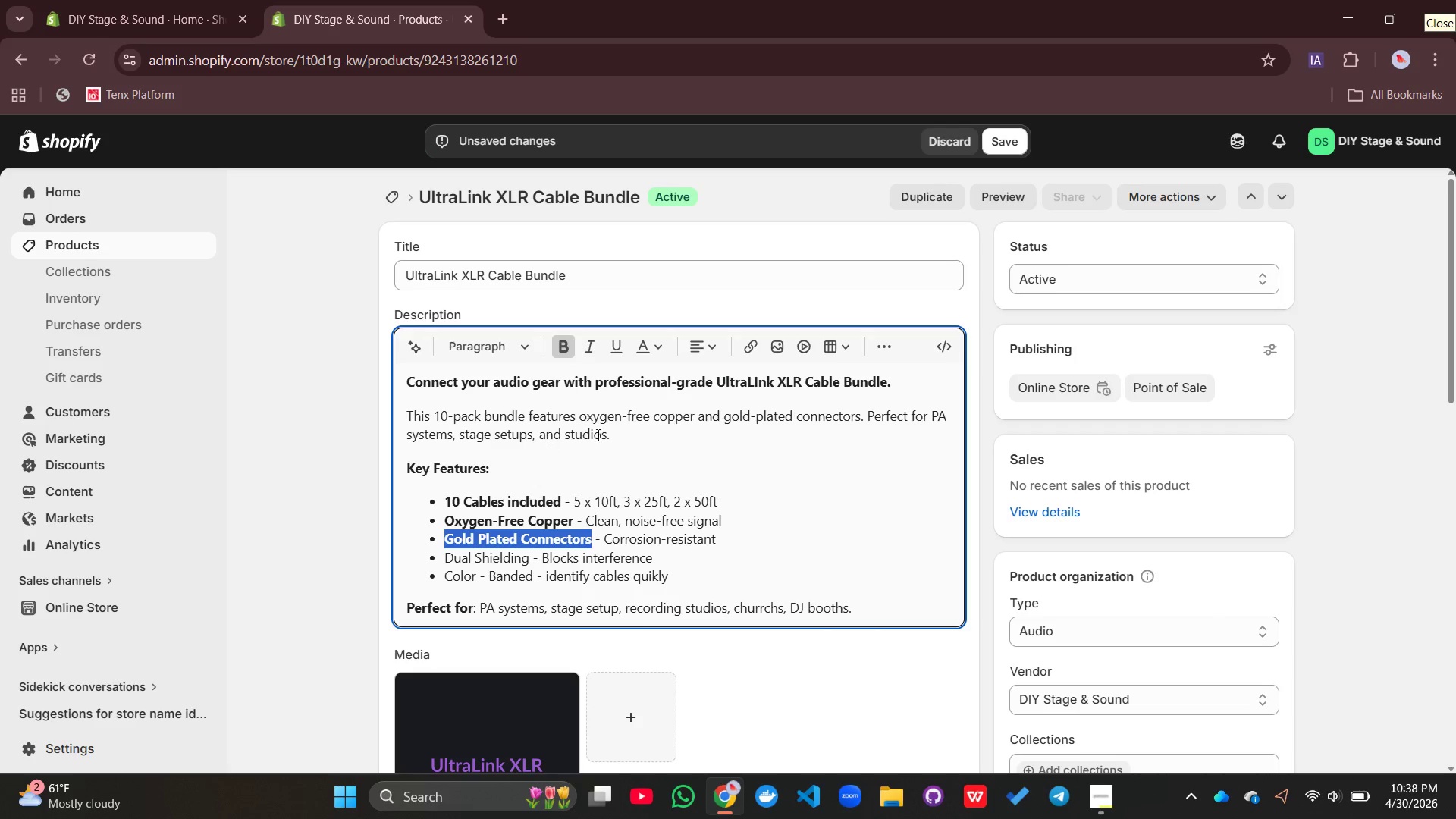 
left_click_drag(start_coordinate=[534, 575], to_coordinate=[436, 573])
 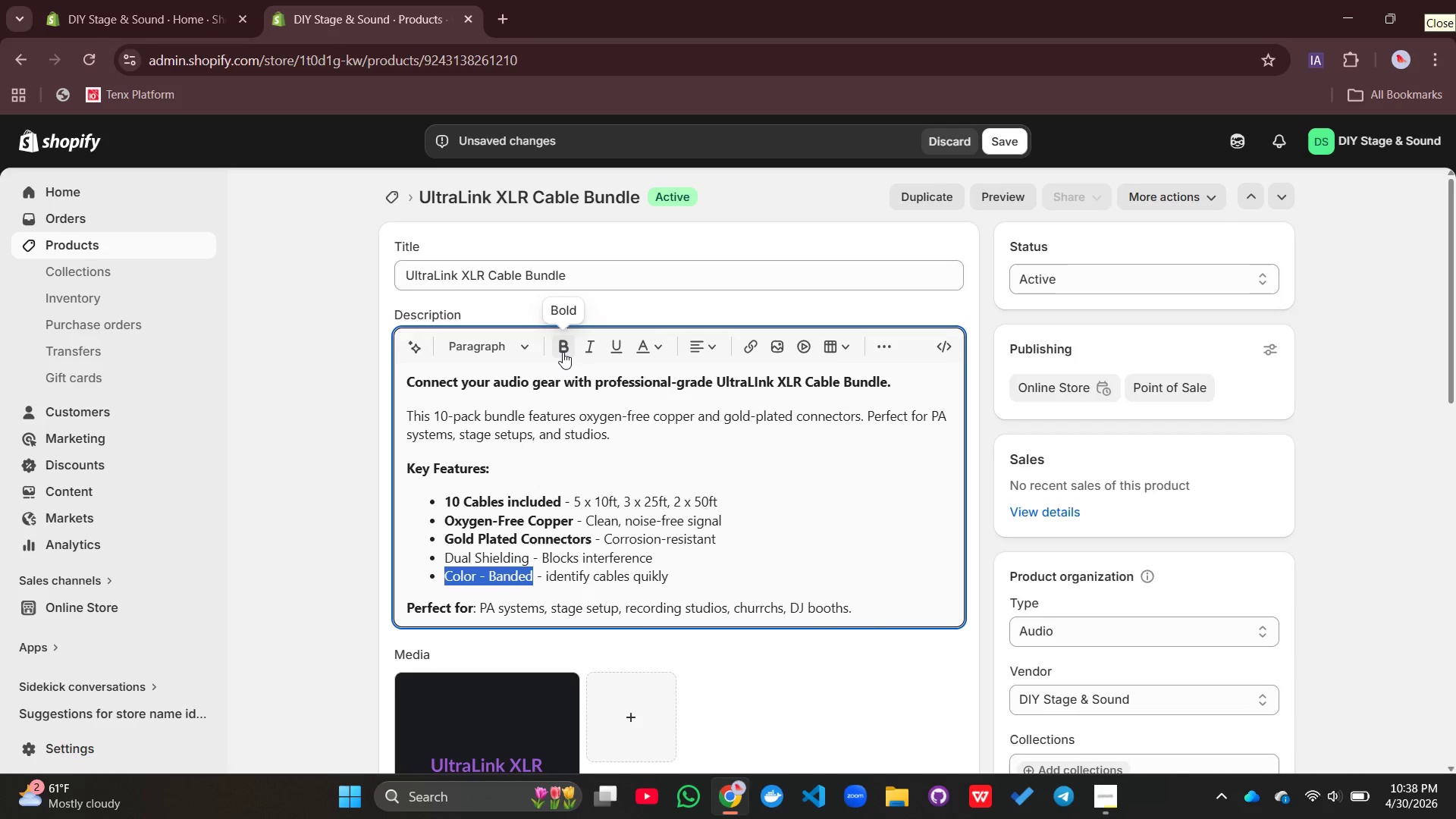 
left_click([563, 351])
 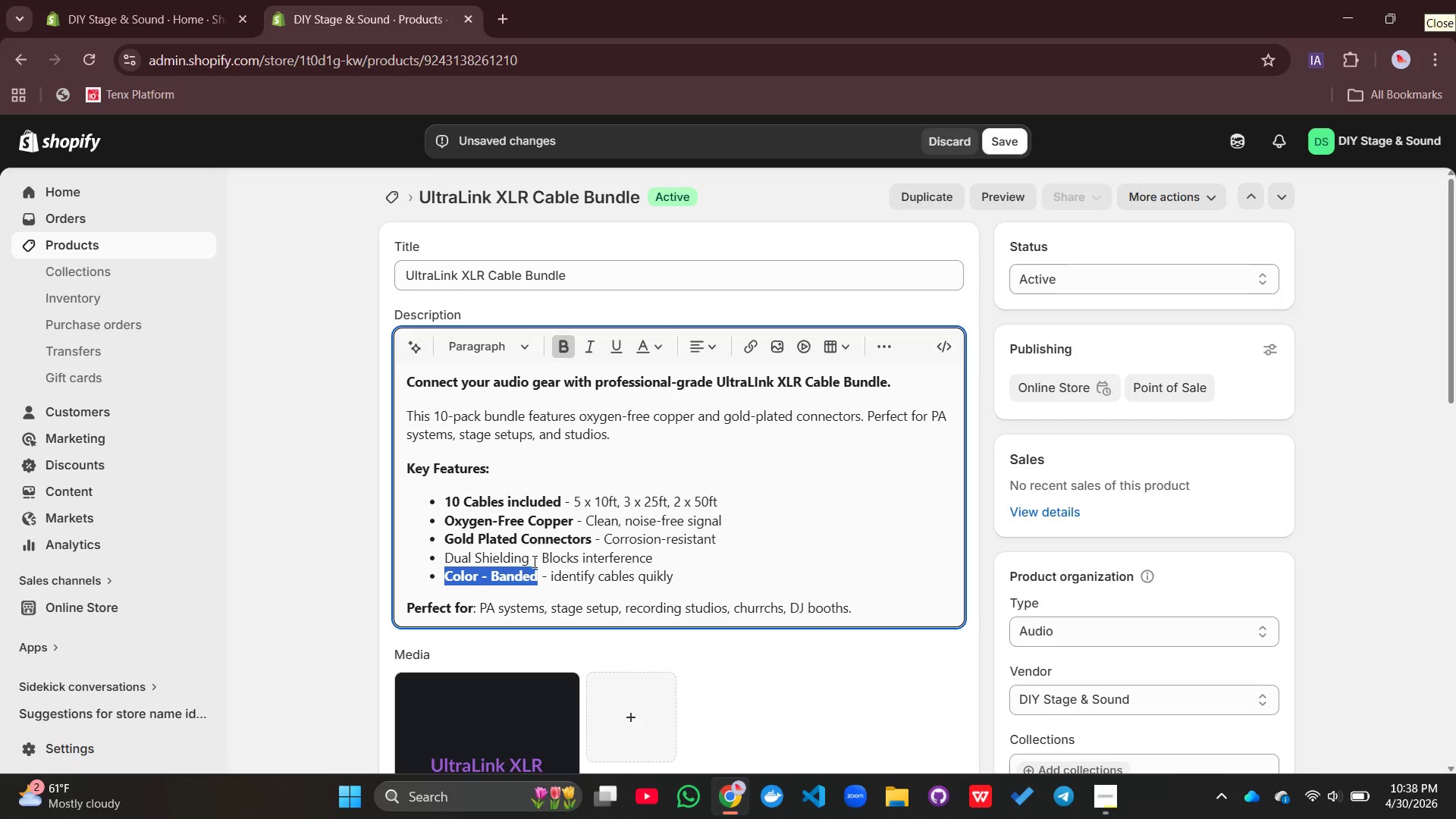 
left_click([529, 556])
 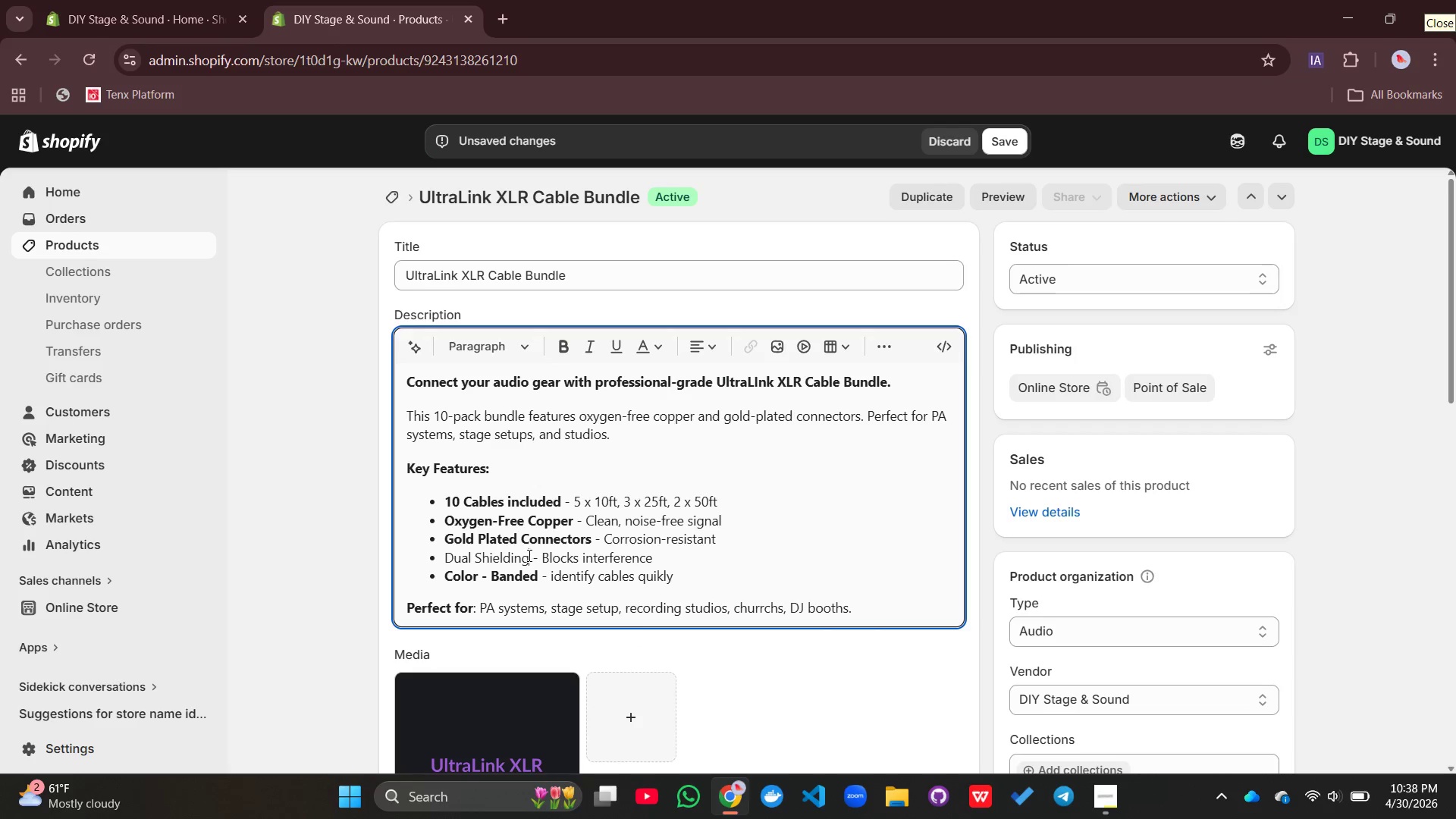 
left_click_drag(start_coordinate=[529, 555], to_coordinate=[447, 556])
 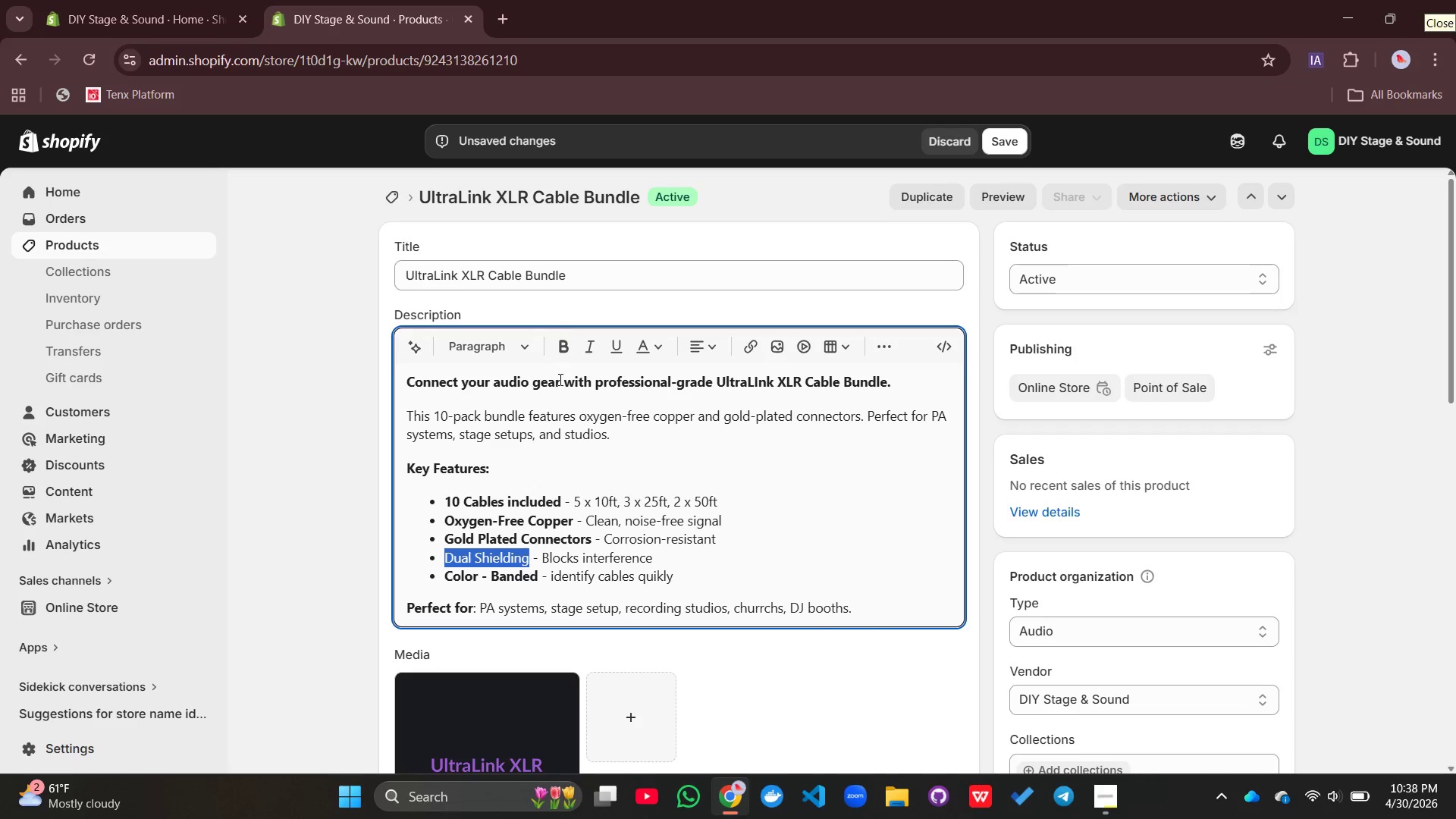 
mouse_move([588, 366])
 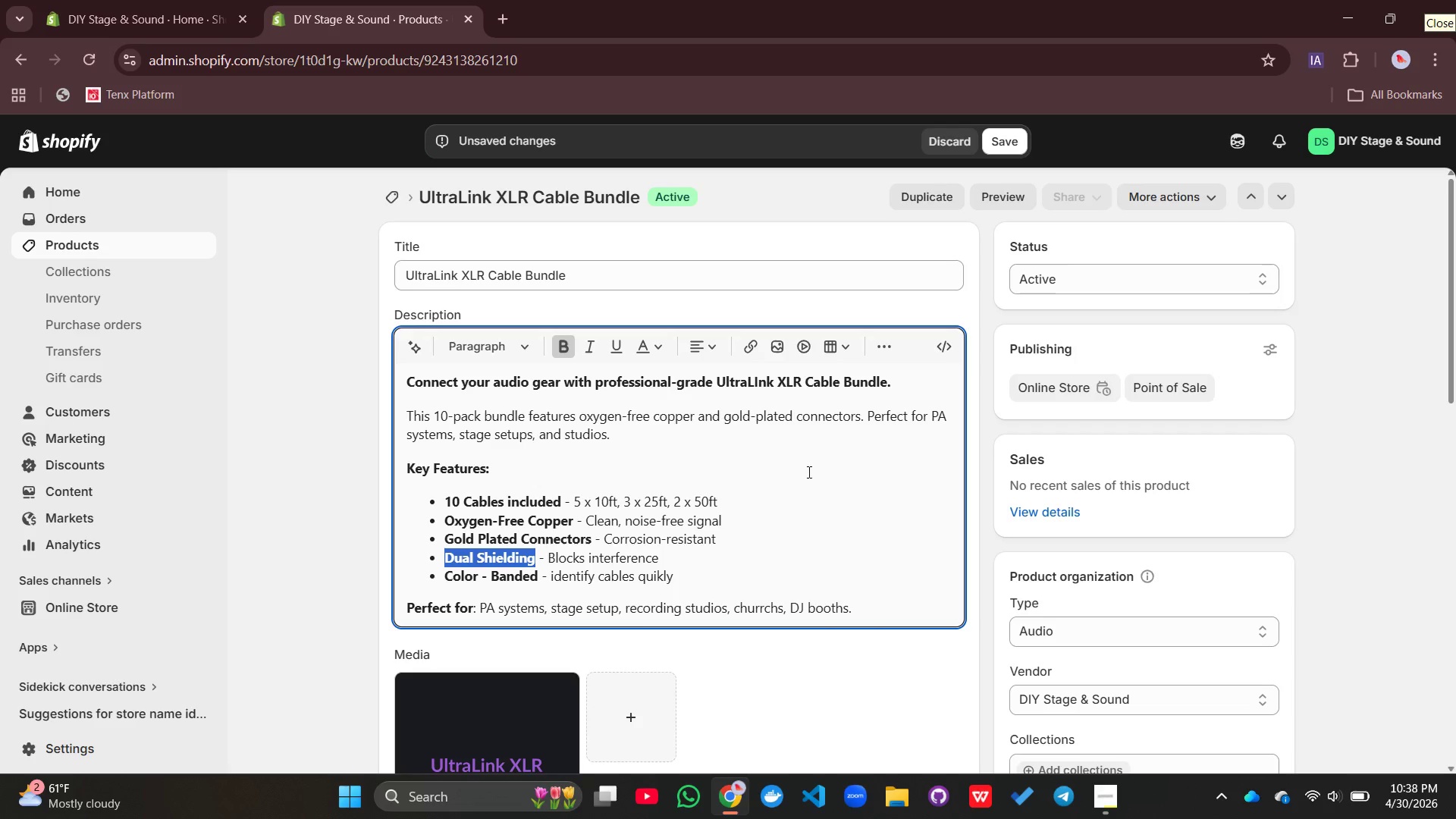 
left_click([809, 472])
 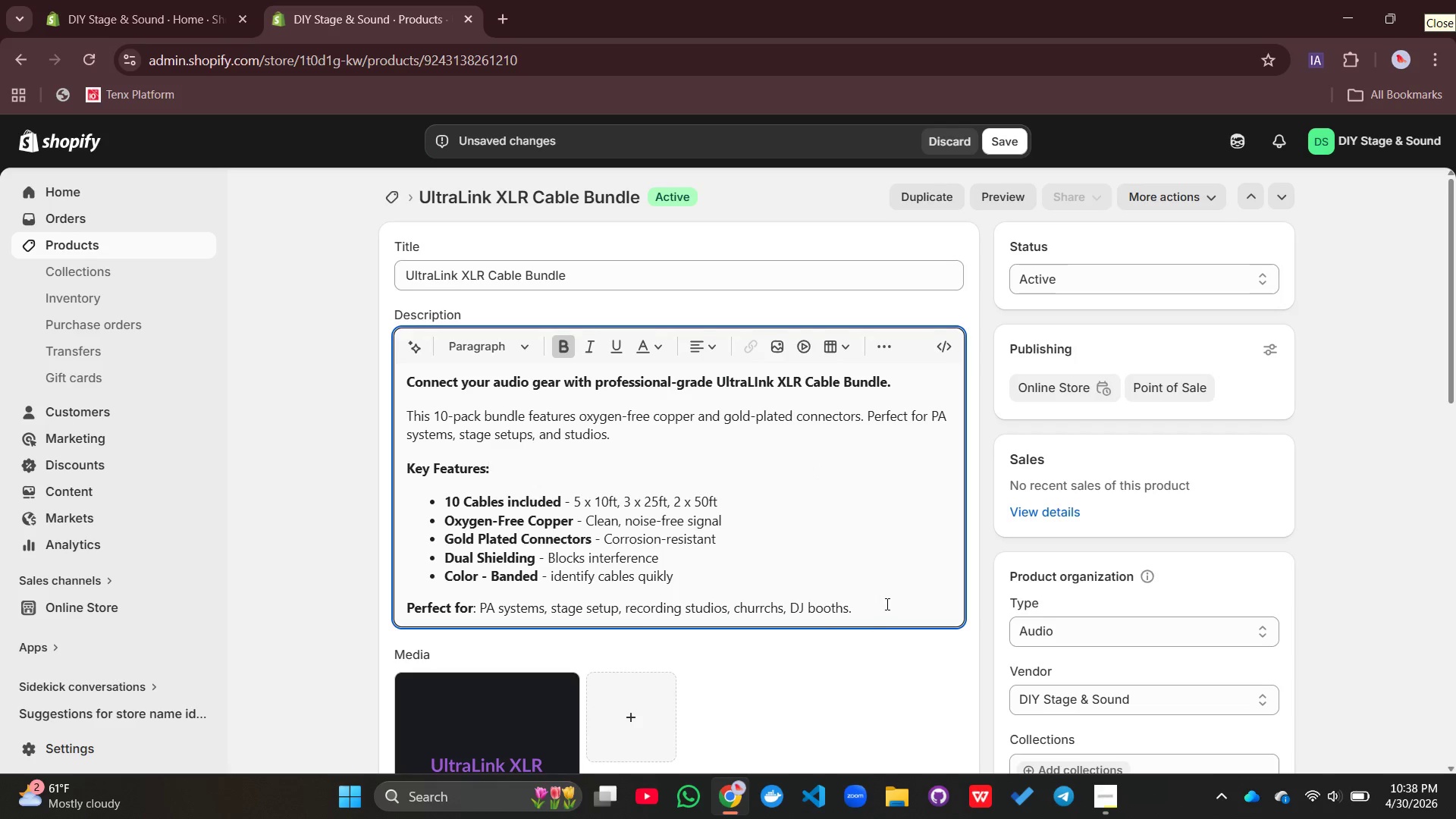 
scroll: coordinate [886, 601], scroll_direction: down, amount: 5.0
 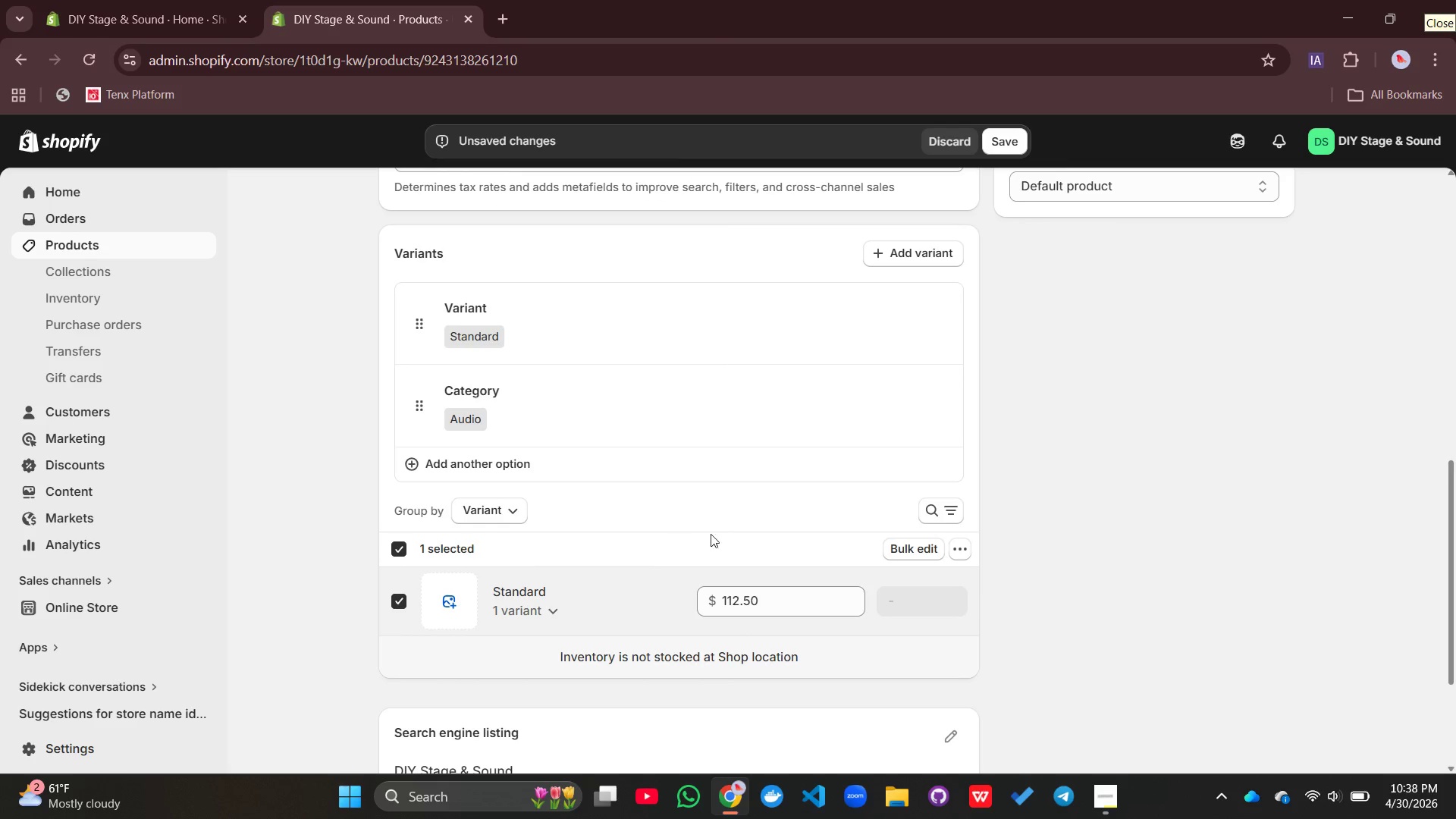 
left_click([914, 544])
 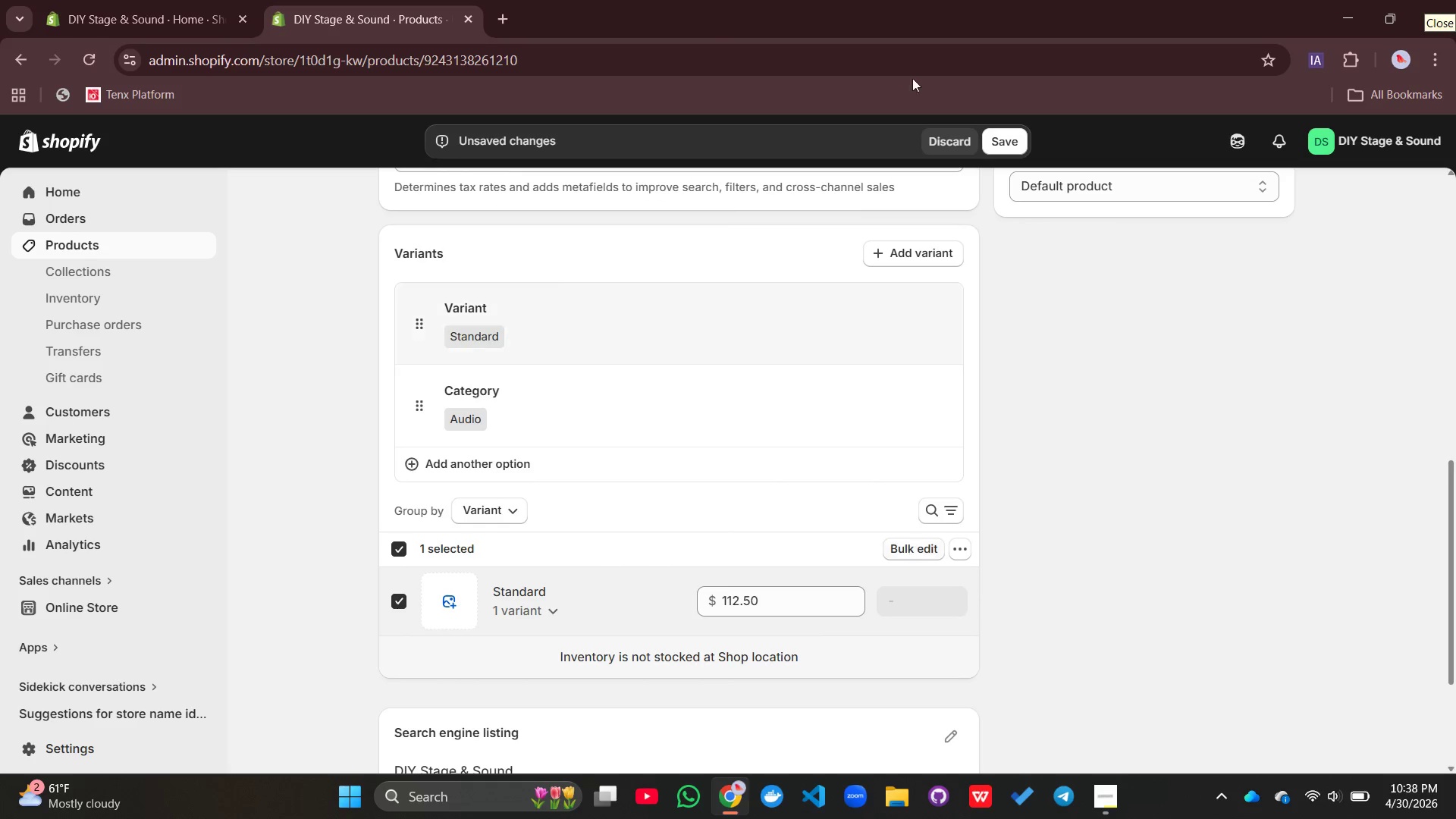 
left_click([1015, 147])
 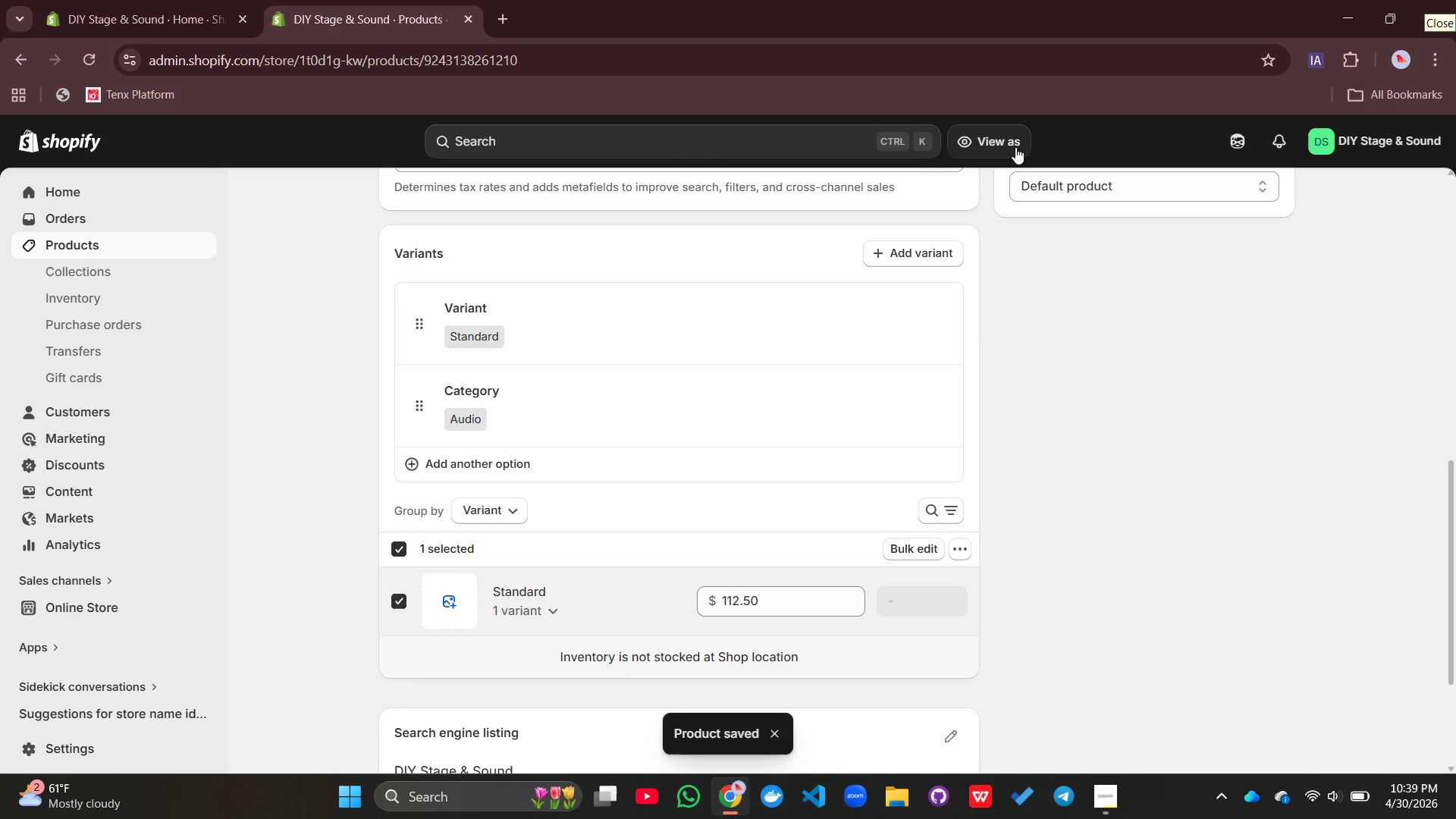 
wait(7.44)
 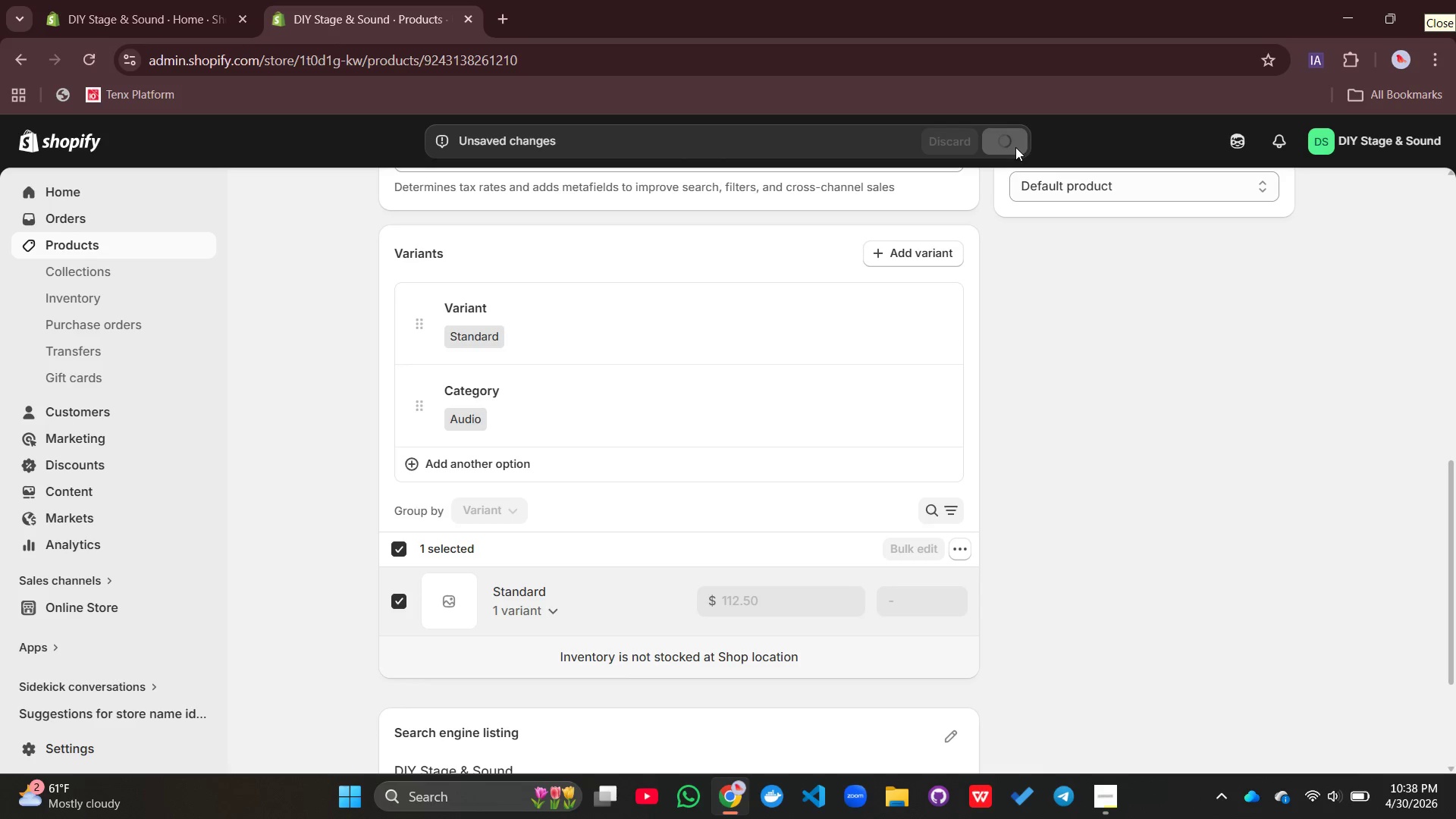 
left_click([901, 545])
 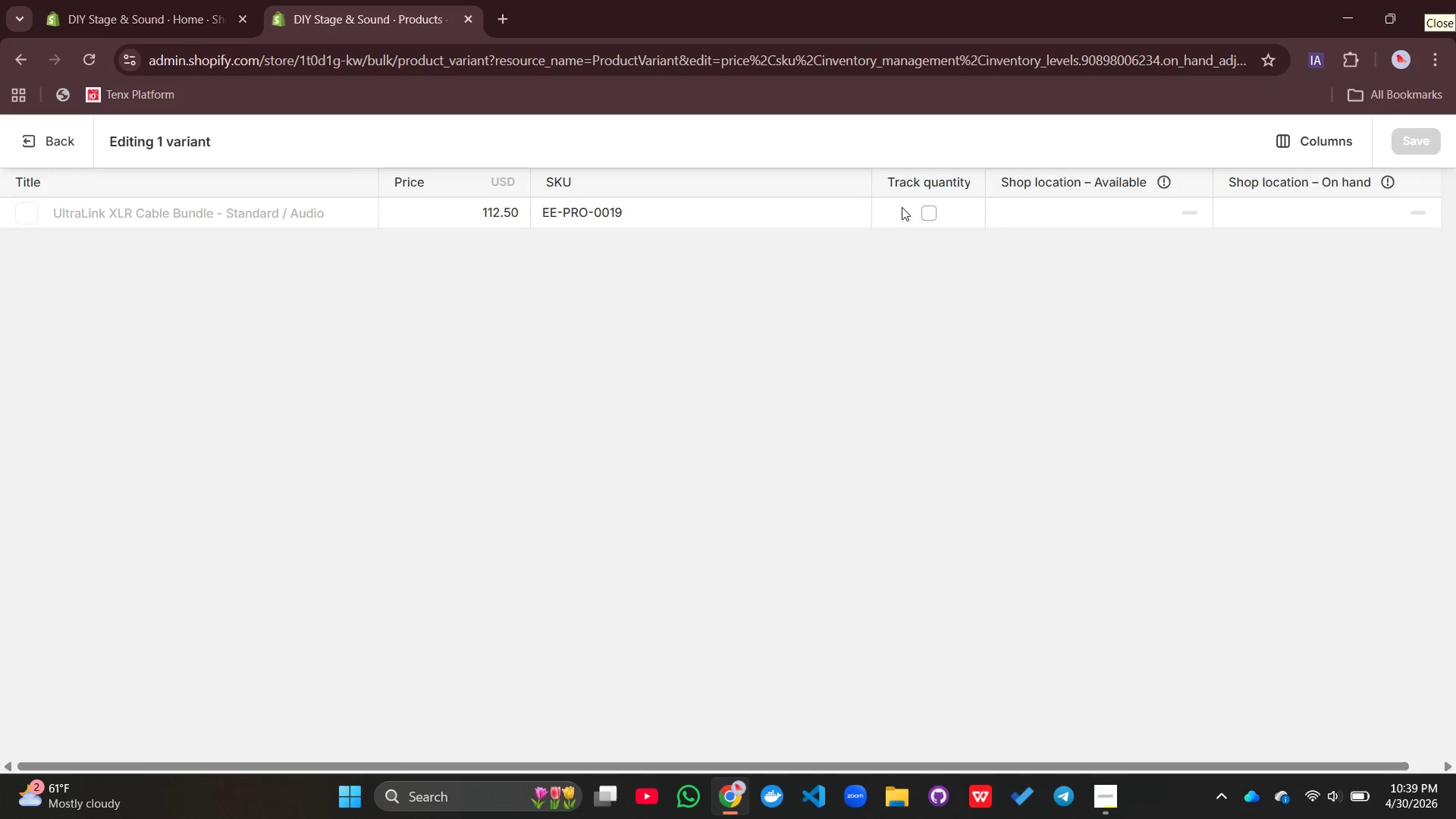 
left_click([924, 207])
 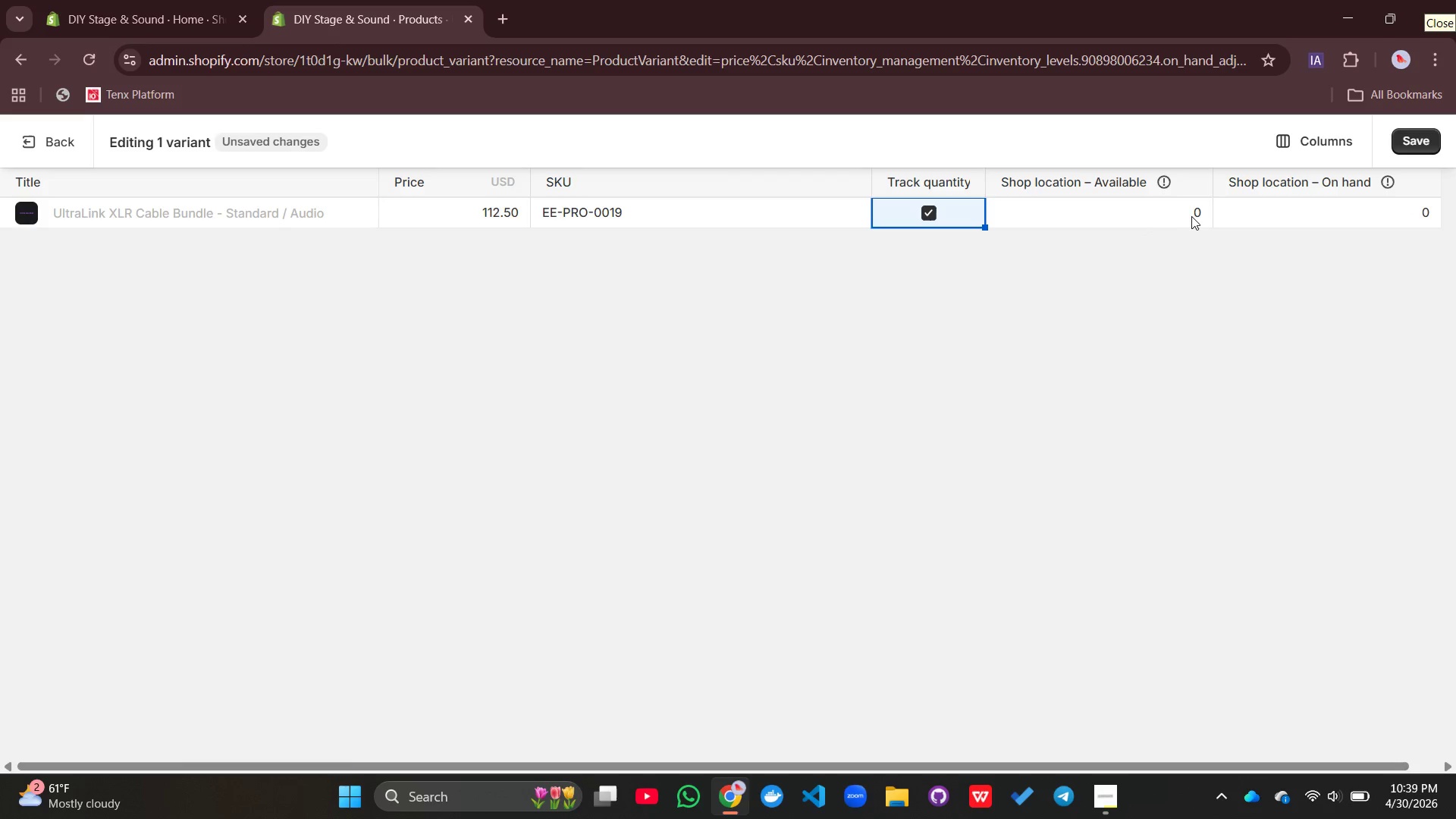 
left_click([1193, 215])
 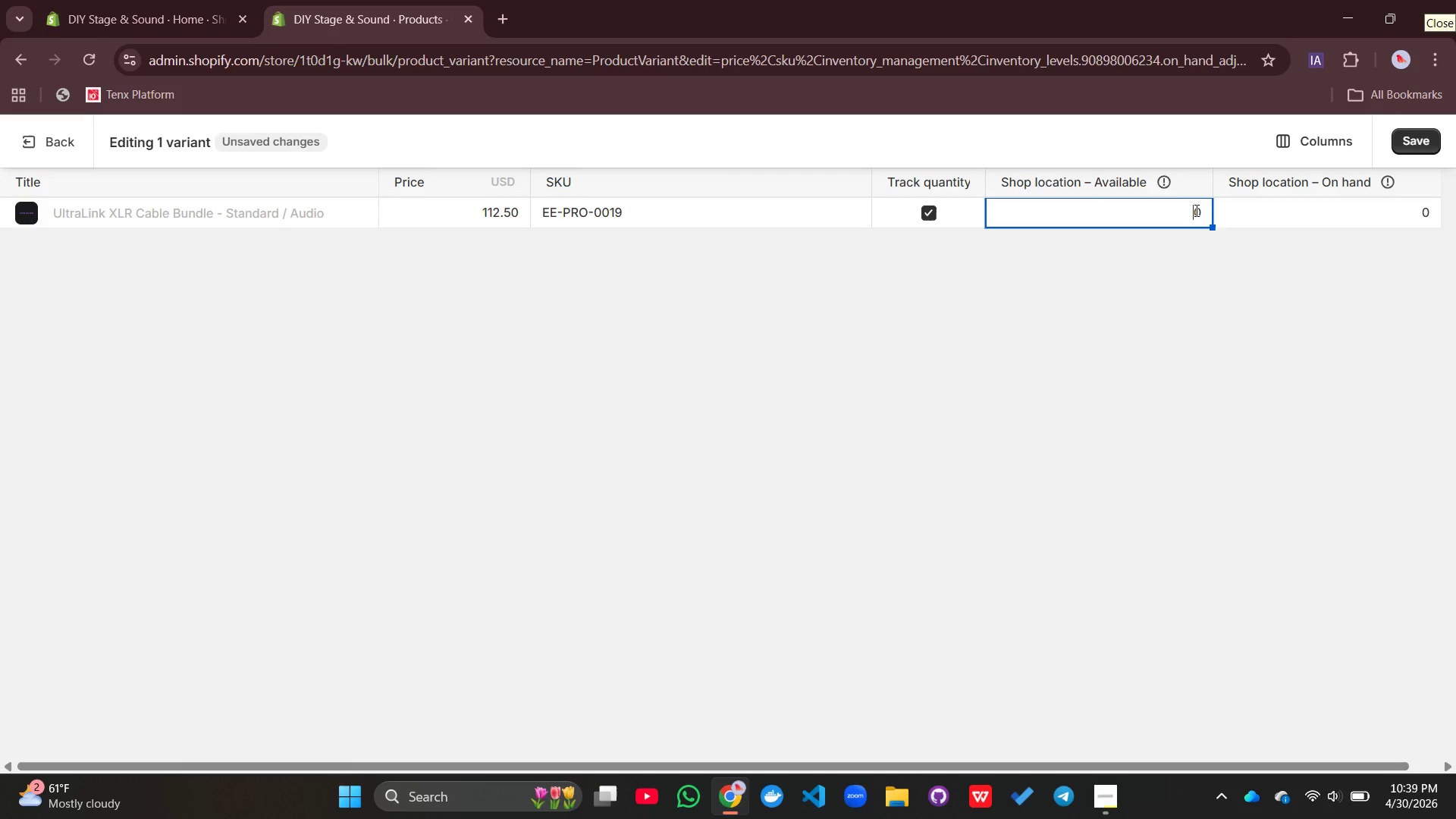 
double_click([1195, 210])
 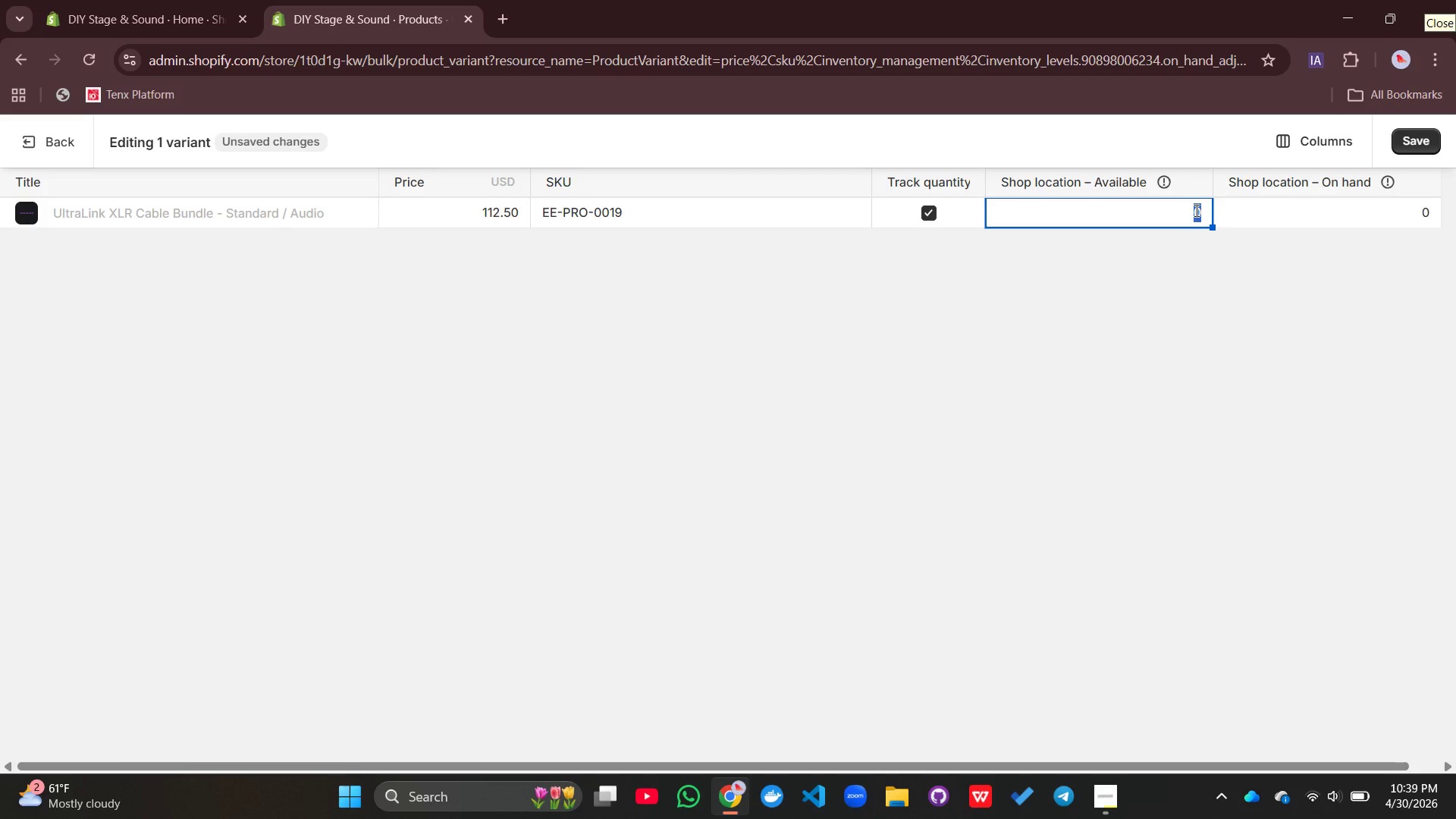 
type(100)
 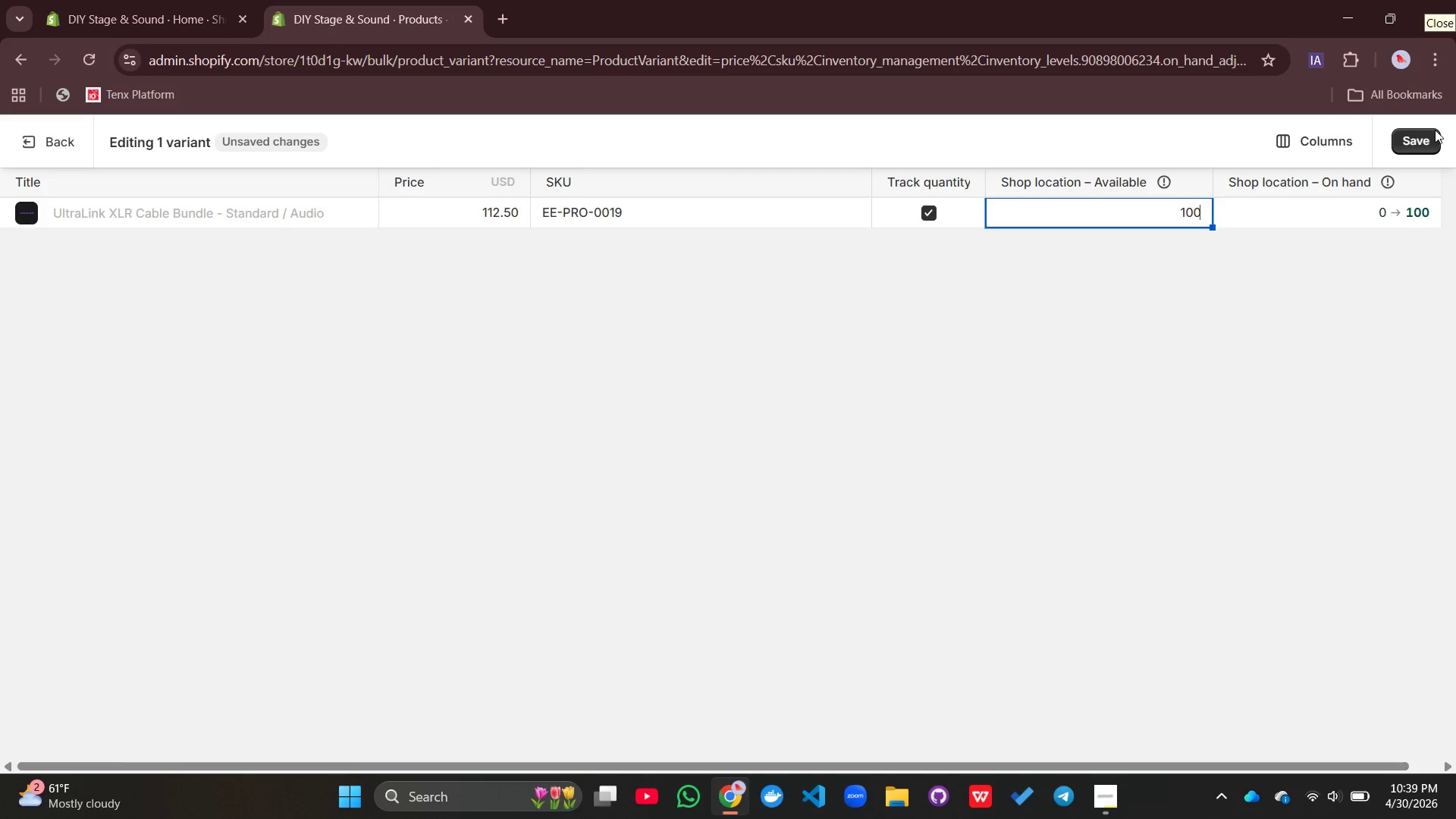 
left_click([1433, 131])
 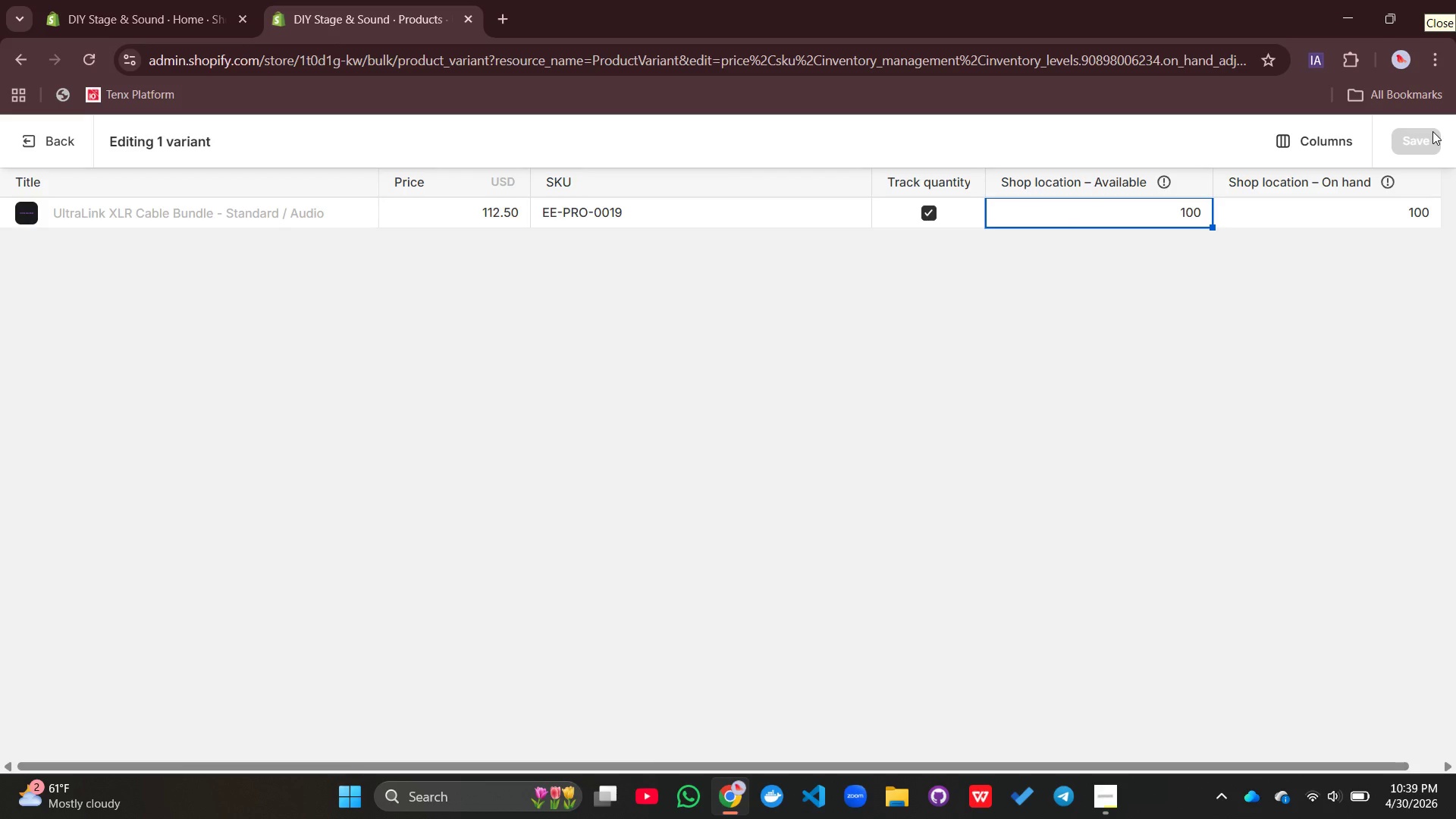 
wait(11.58)
 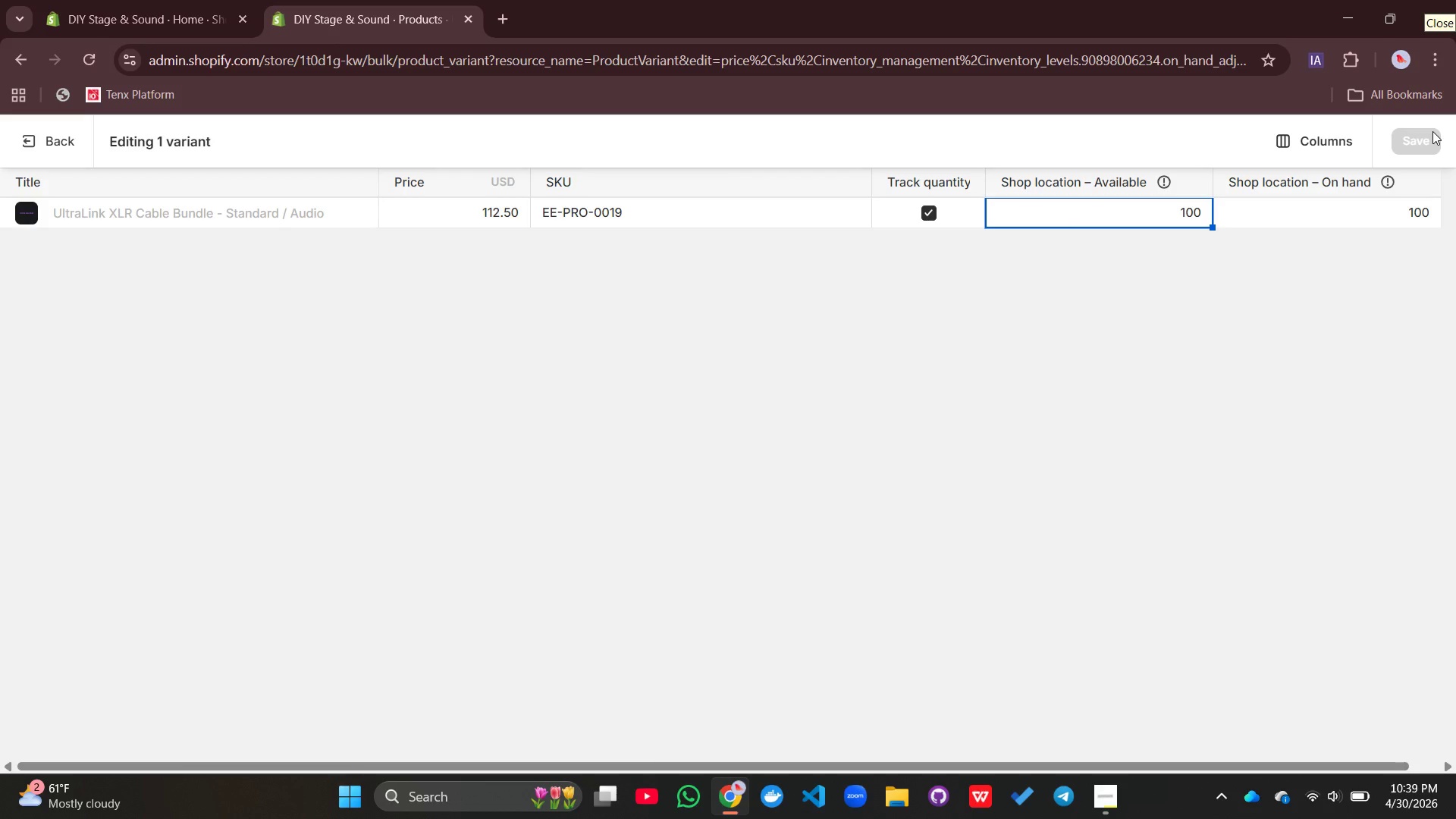 
left_click([46, 133])
 